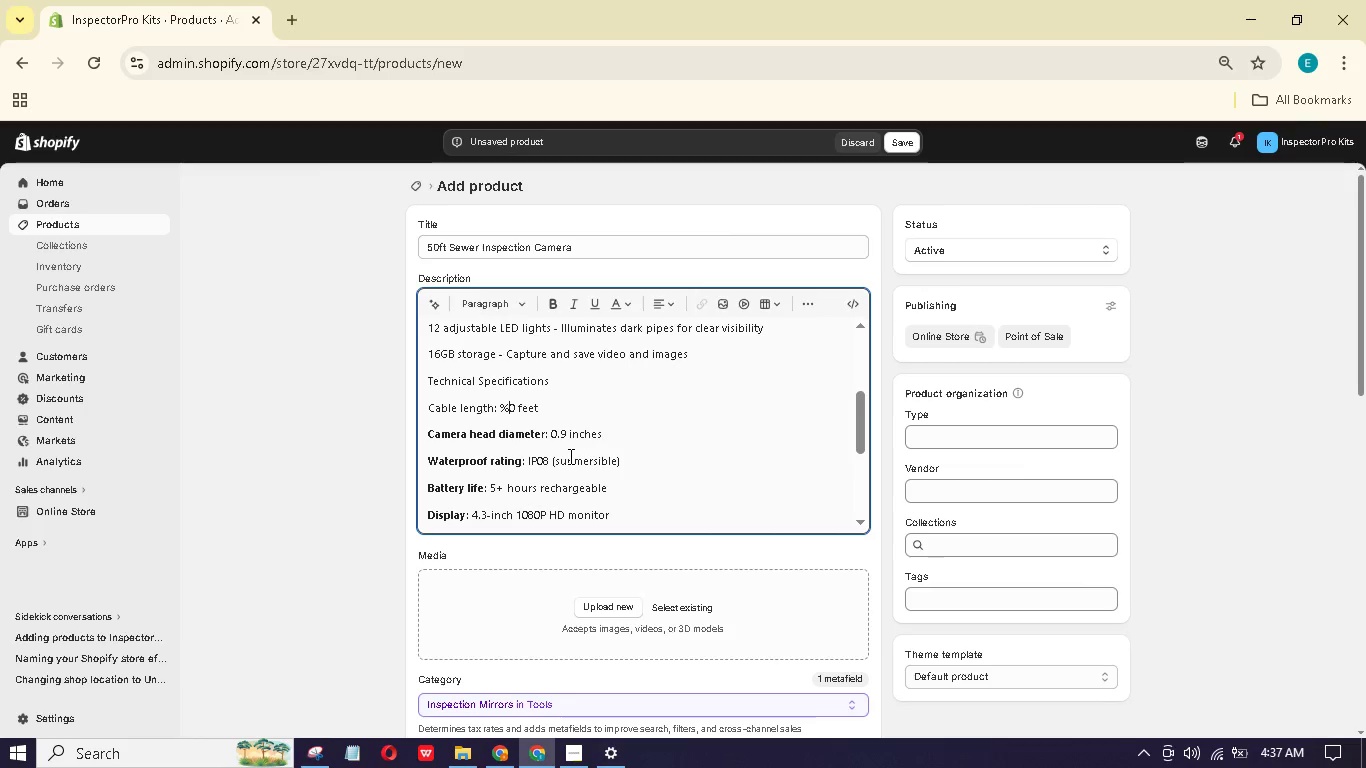 
key(Backspace)
 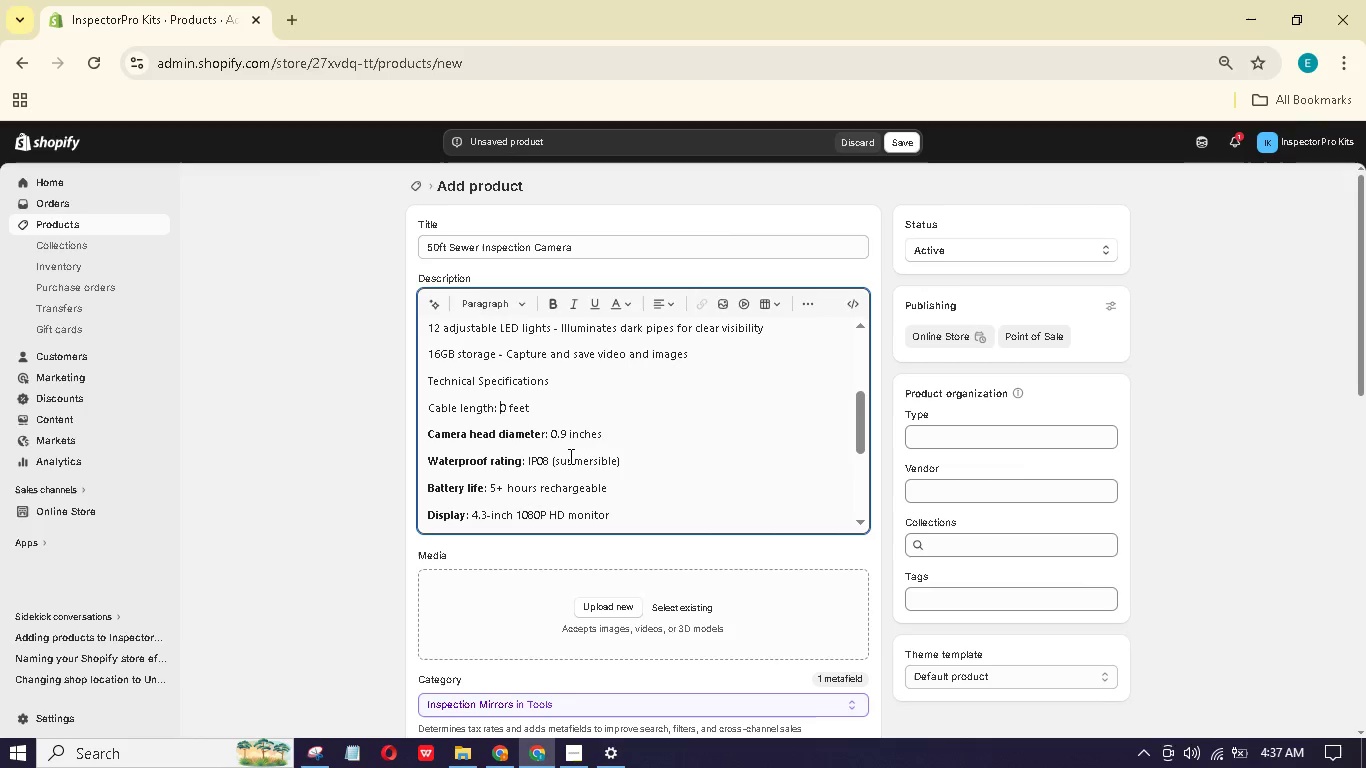 
key(5)
 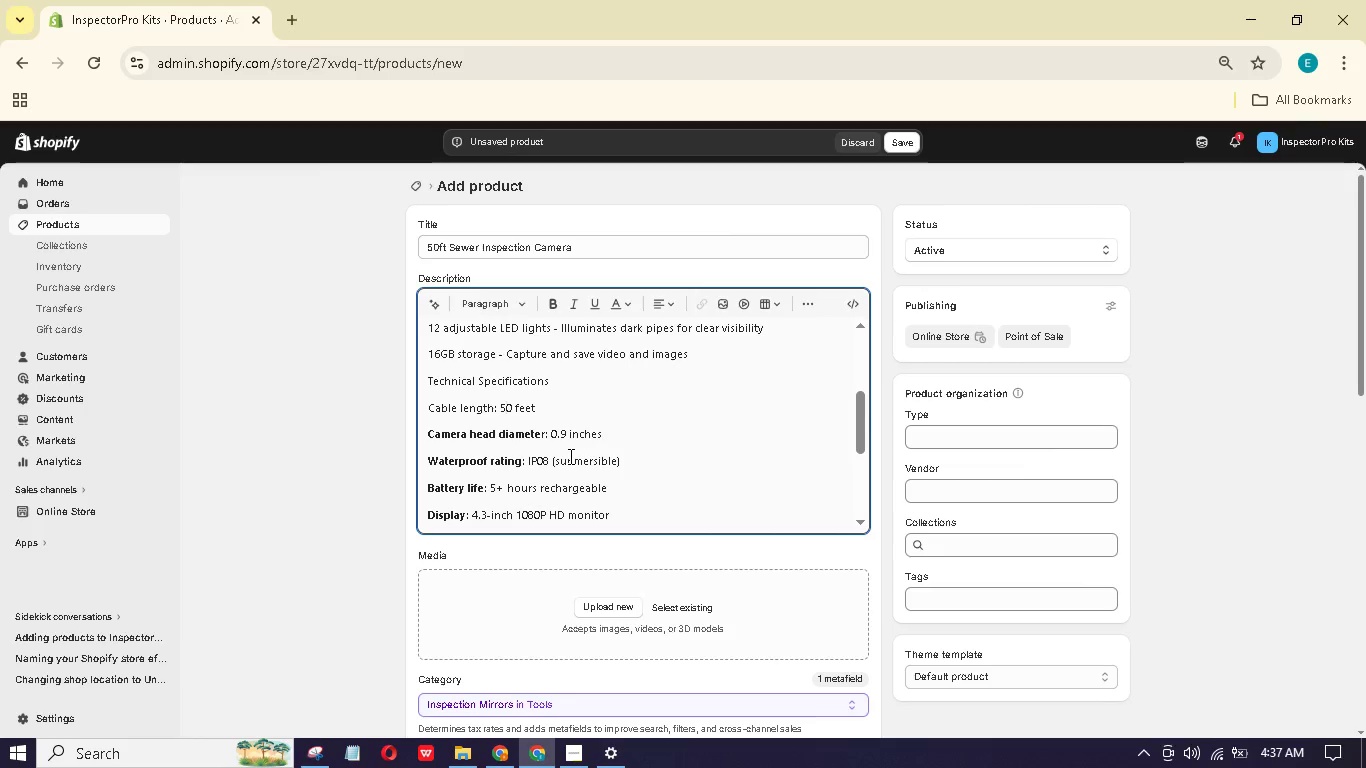 
scroll: coordinate [569, 457], scroll_direction: up, amount: 3.0
 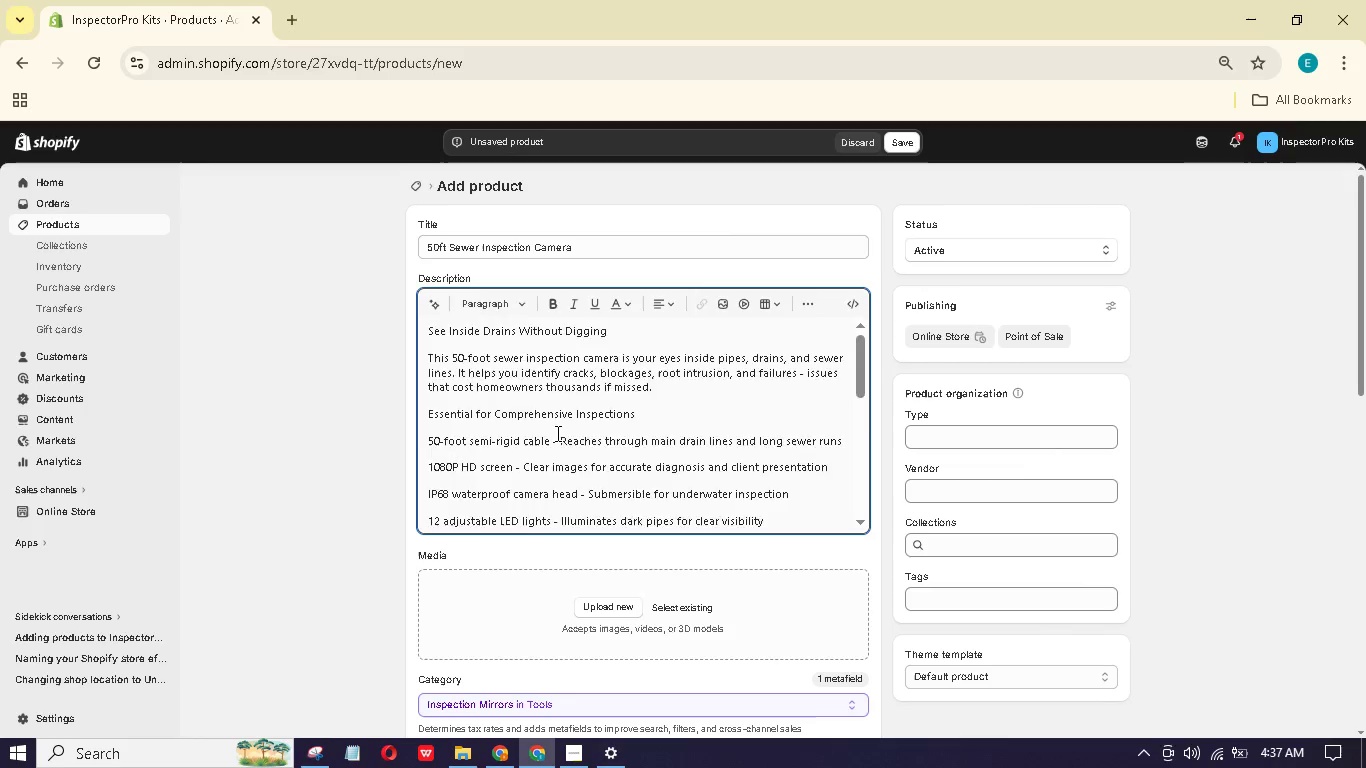 
scroll: coordinate [556, 434], scroll_direction: down, amount: 8.0
 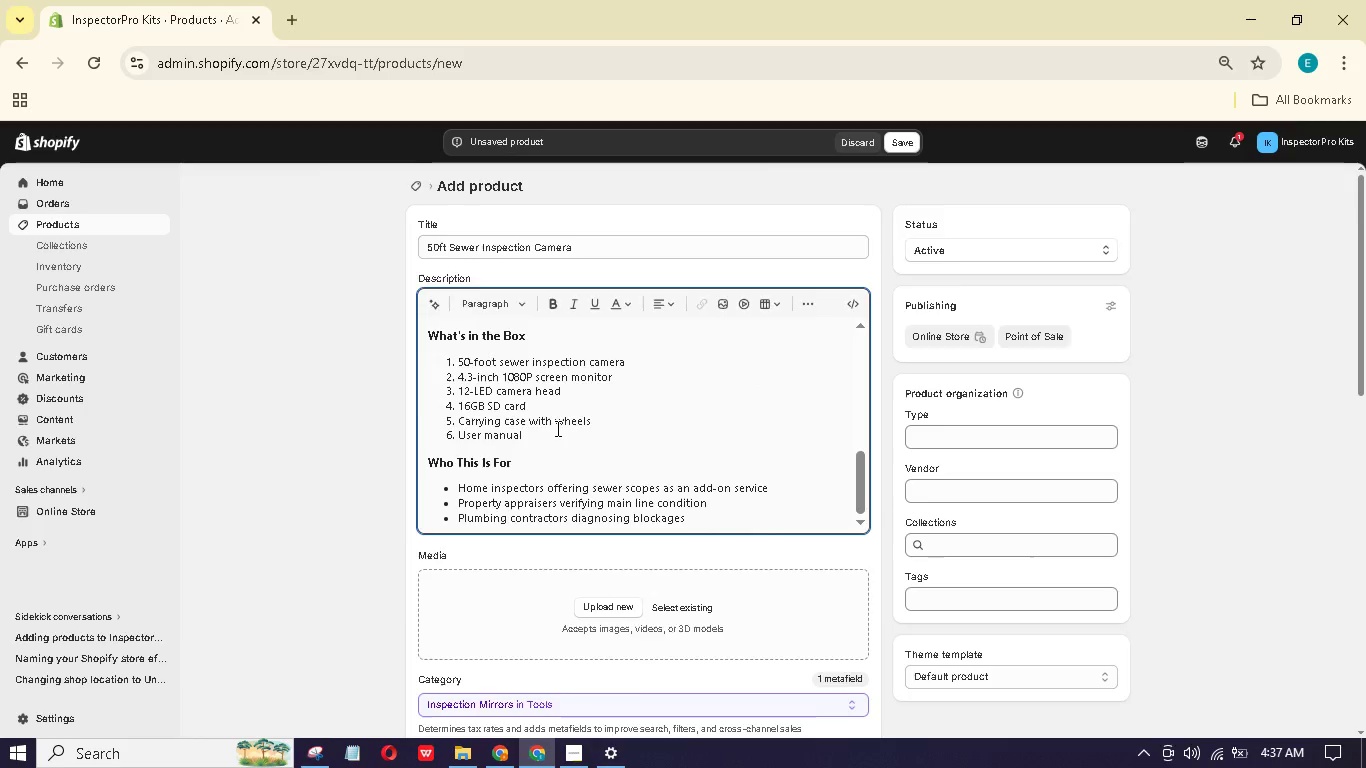 
scroll: coordinate [570, 421], scroll_direction: up, amount: 9.0
 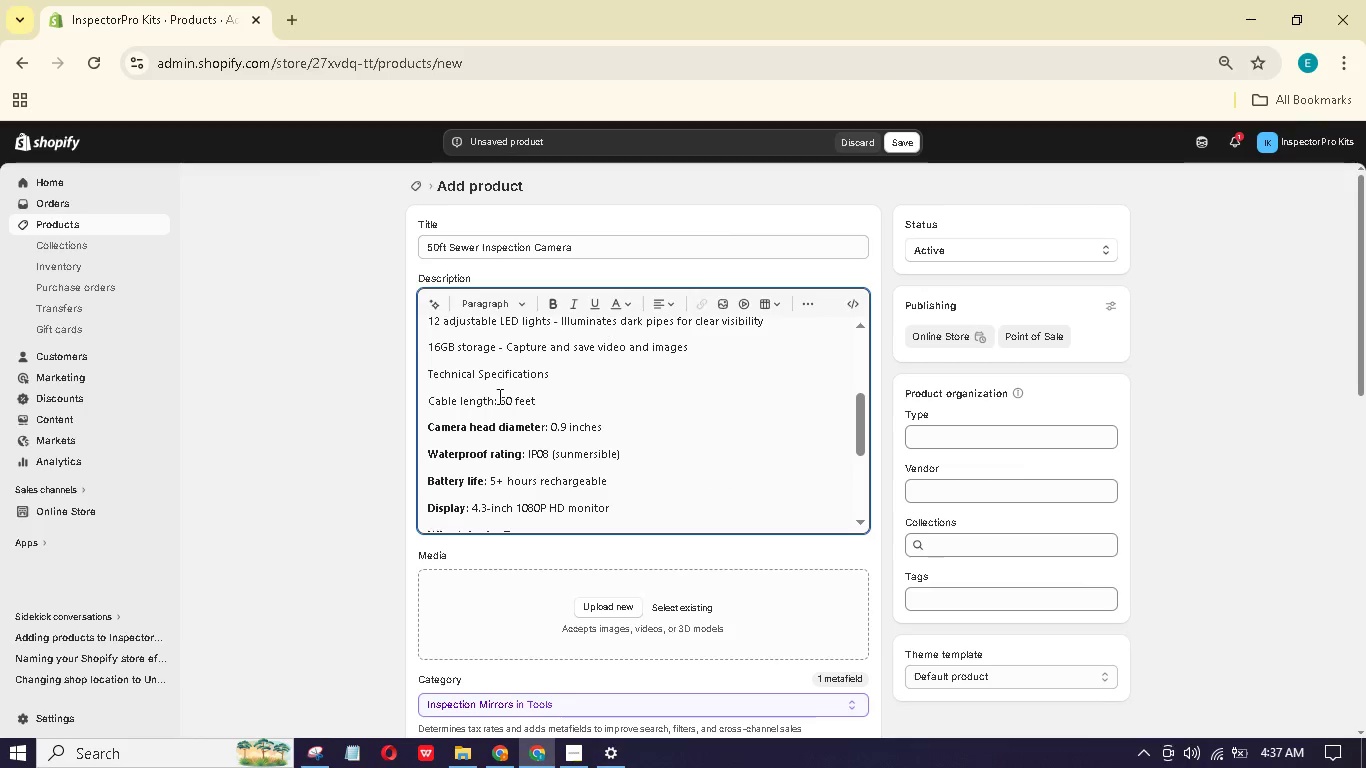 
left_click_drag(start_coordinate=[493, 398], to_coordinate=[426, 399])
 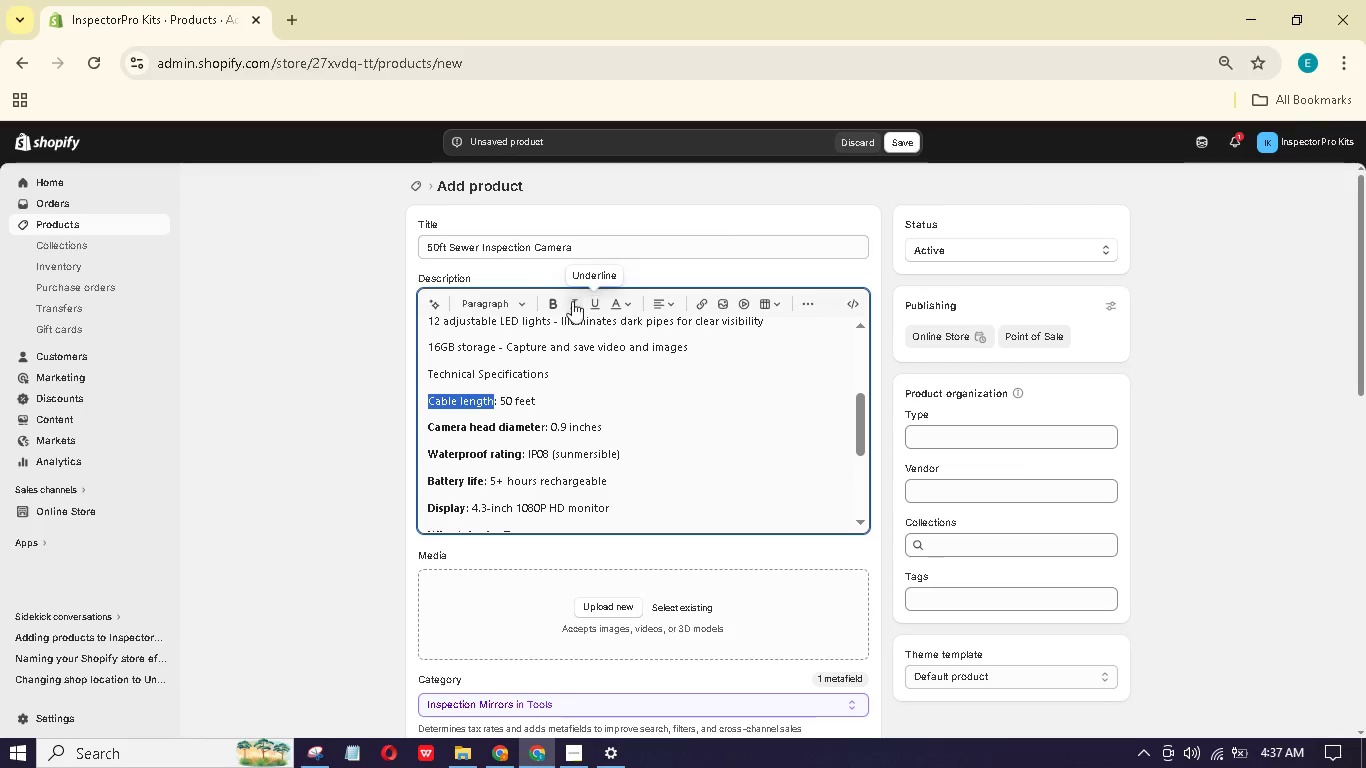 
left_click([556, 300])
 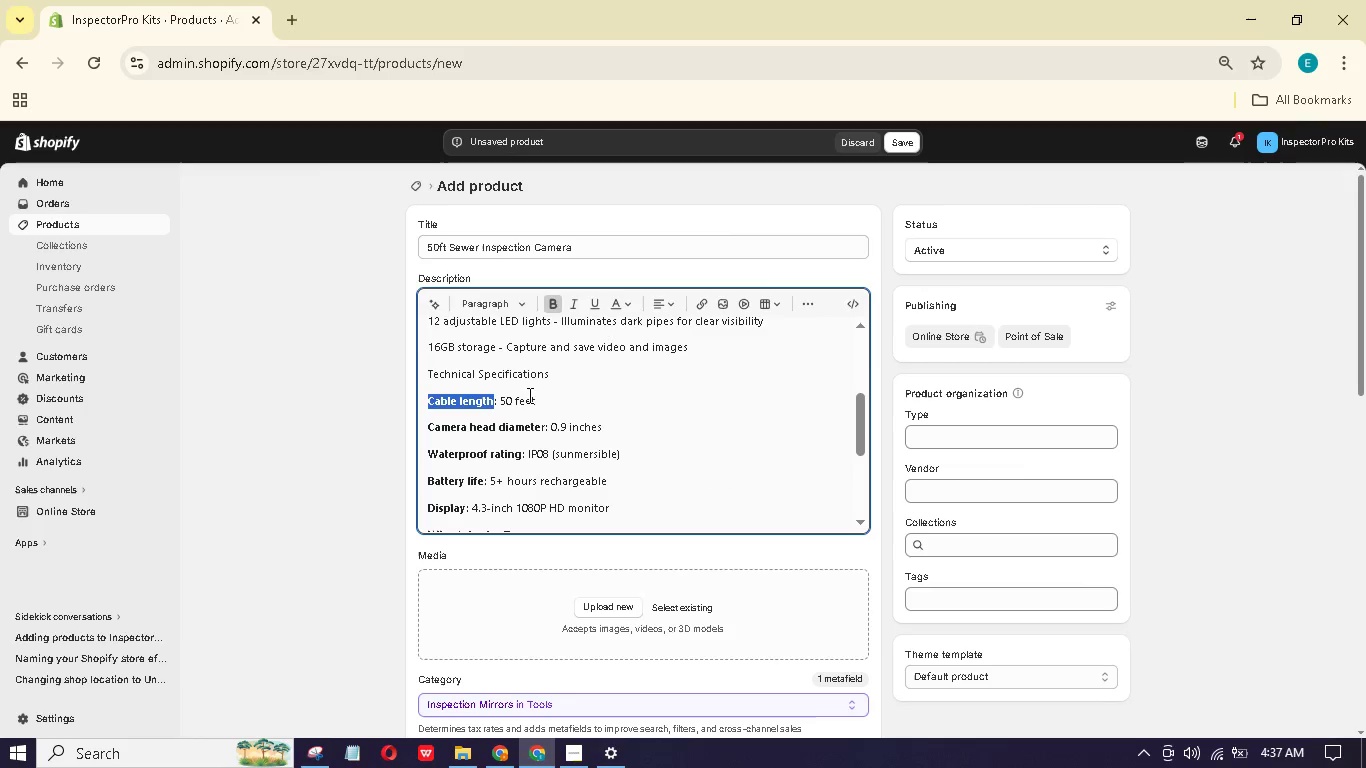 
left_click([546, 393])
 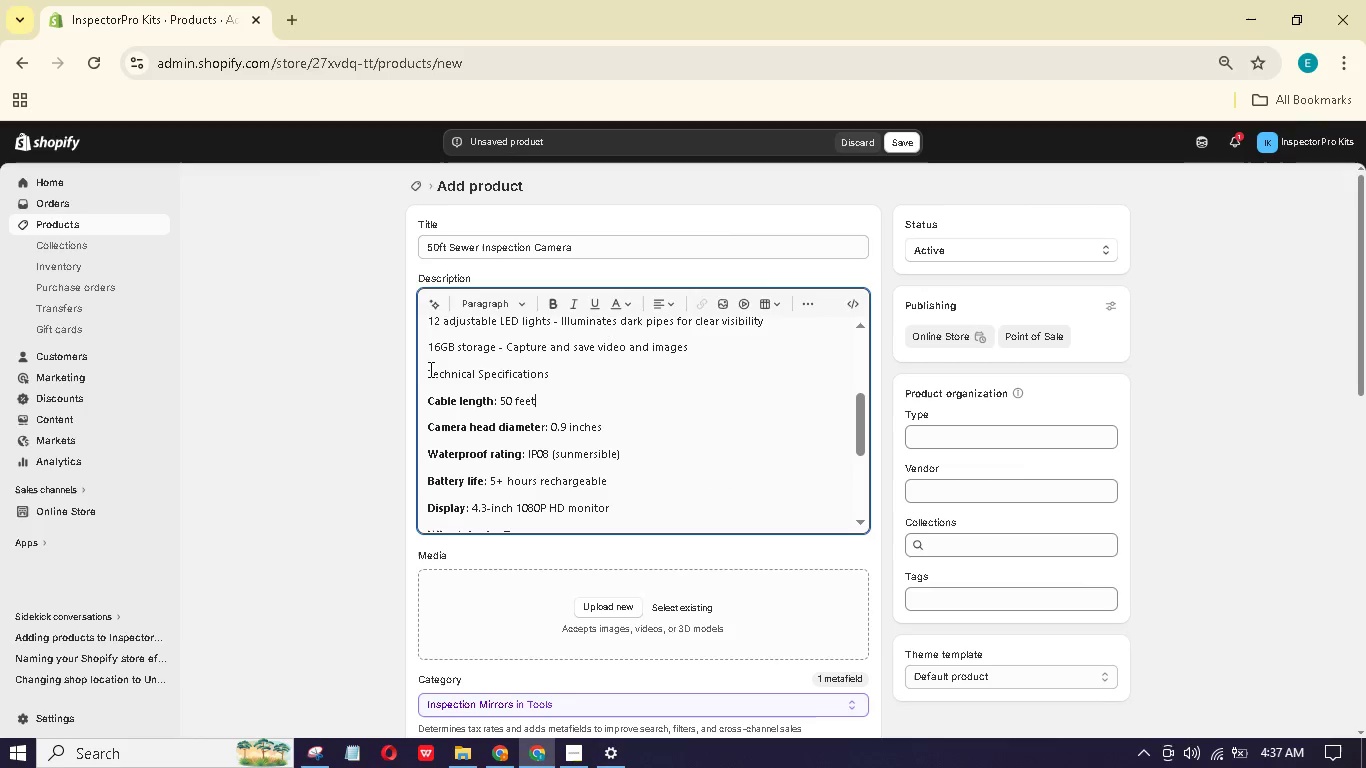 
left_click_drag(start_coordinate=[424, 369], to_coordinate=[534, 374])
 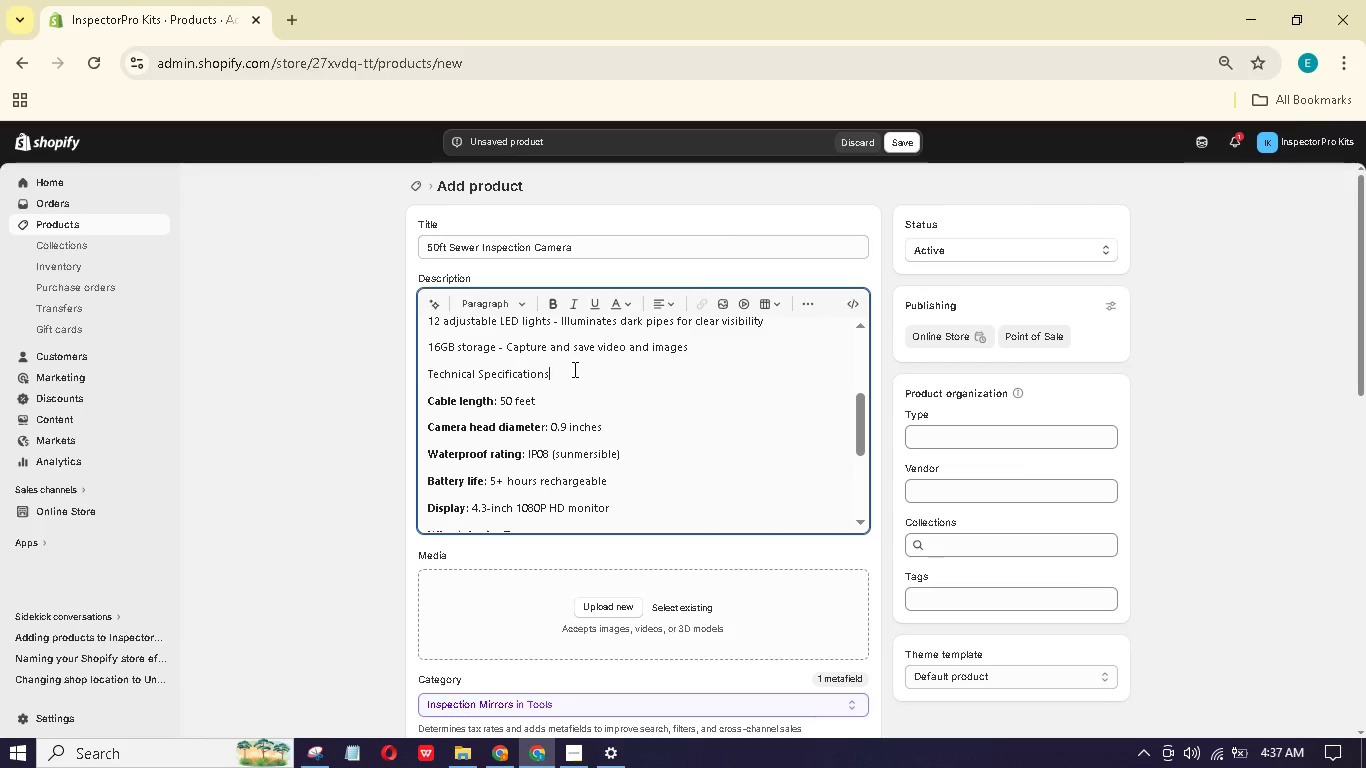 
left_click_drag(start_coordinate=[573, 369], to_coordinate=[430, 359])
 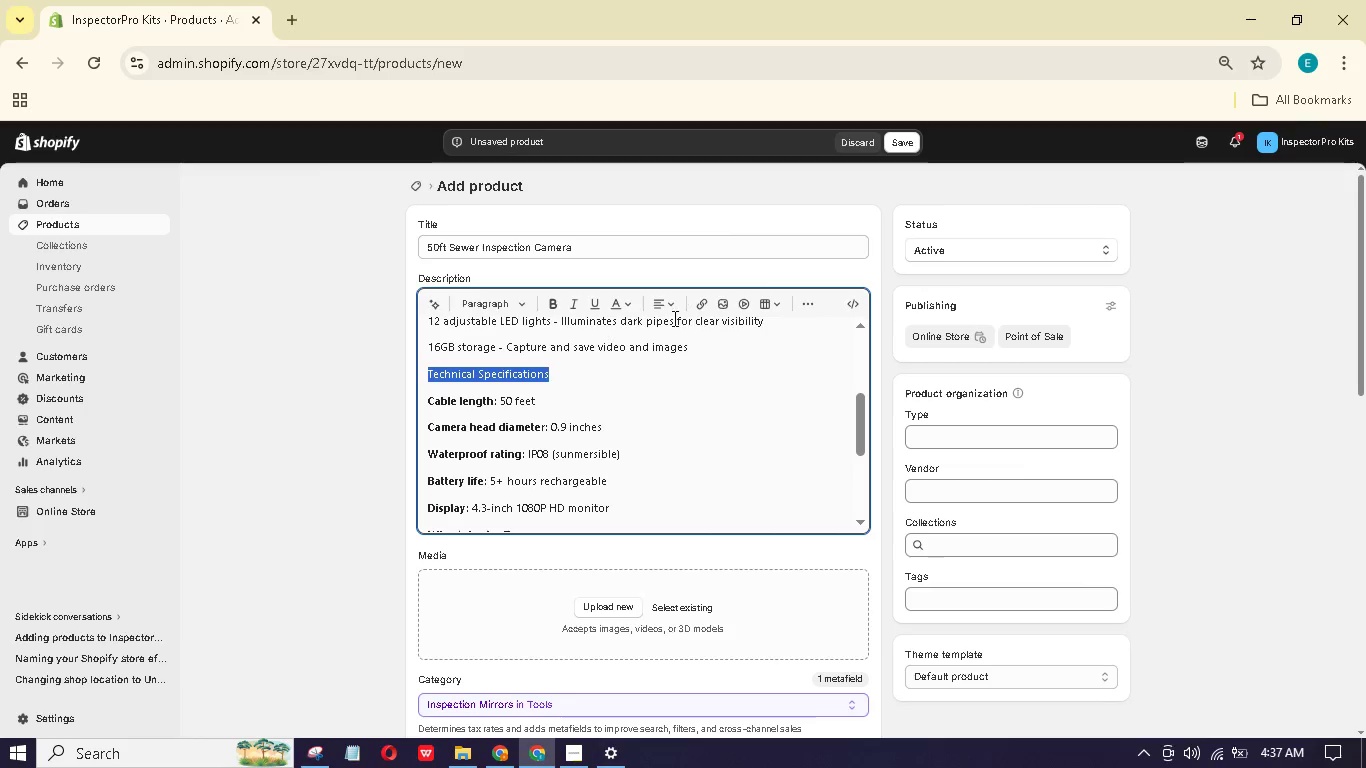 
left_click([516, 310])
 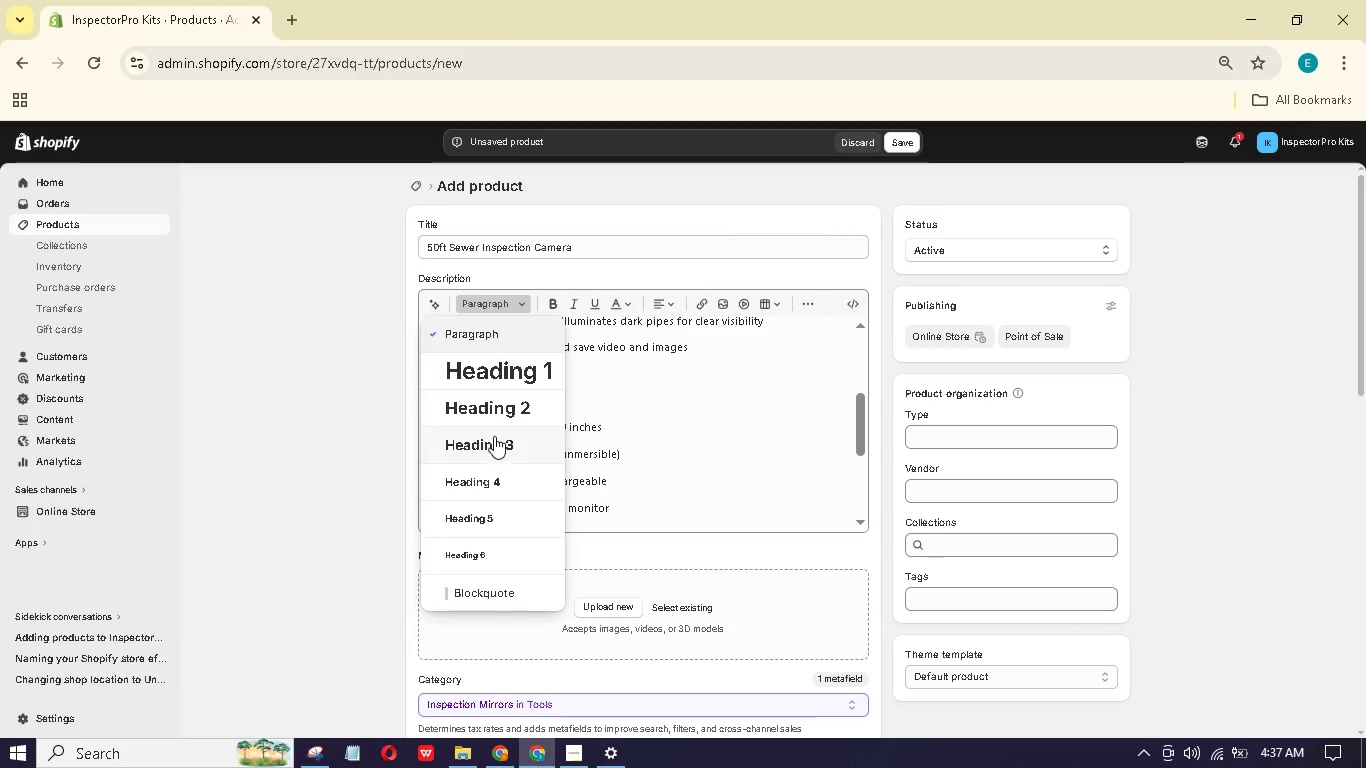 
left_click([494, 441])
 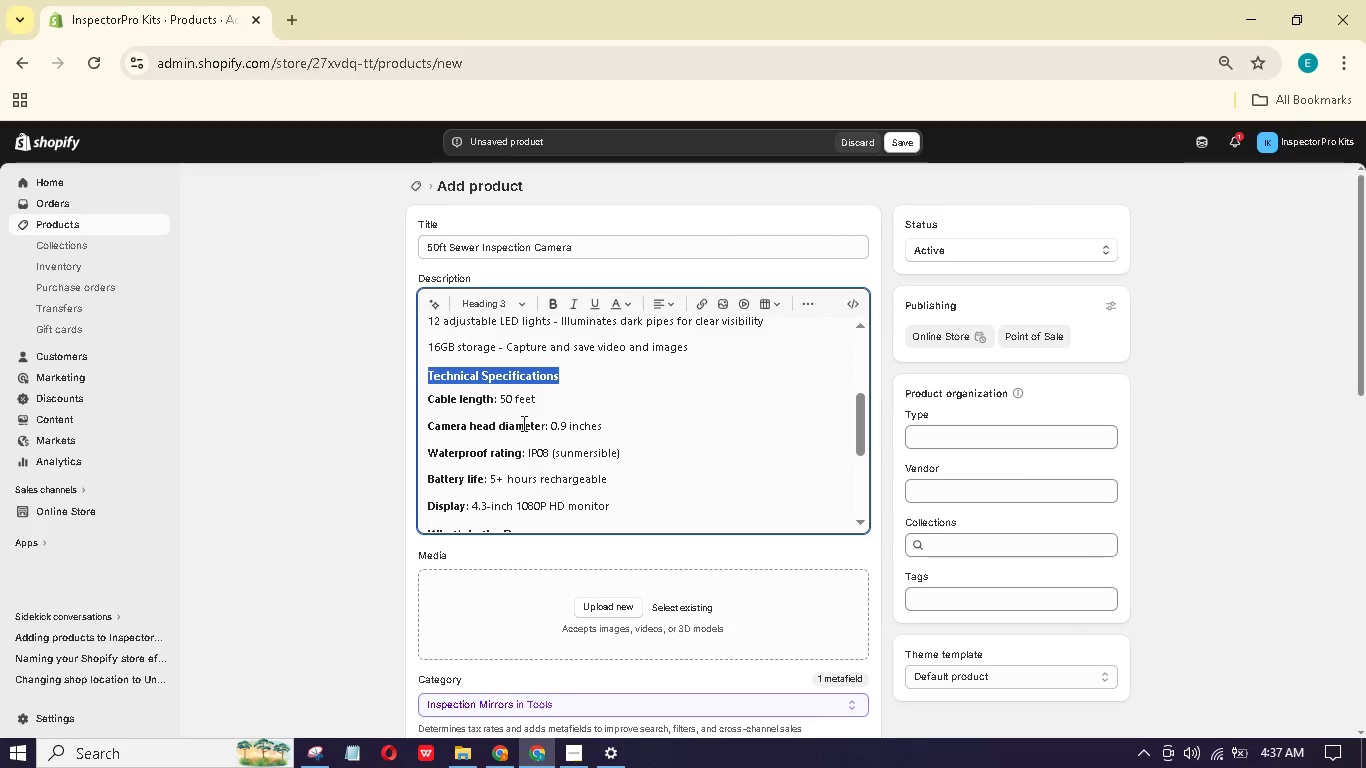 
left_click([556, 402])
 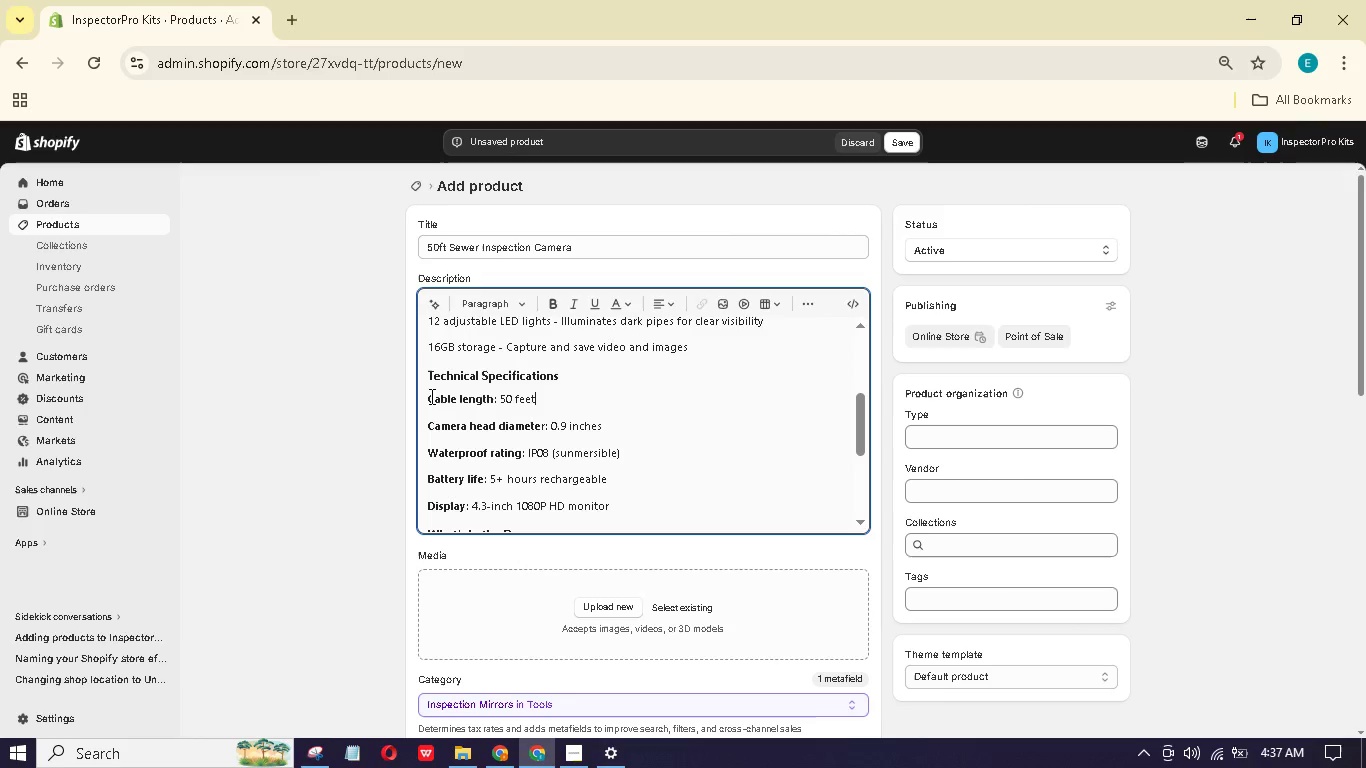 
left_click_drag(start_coordinate=[428, 396], to_coordinate=[631, 361])
 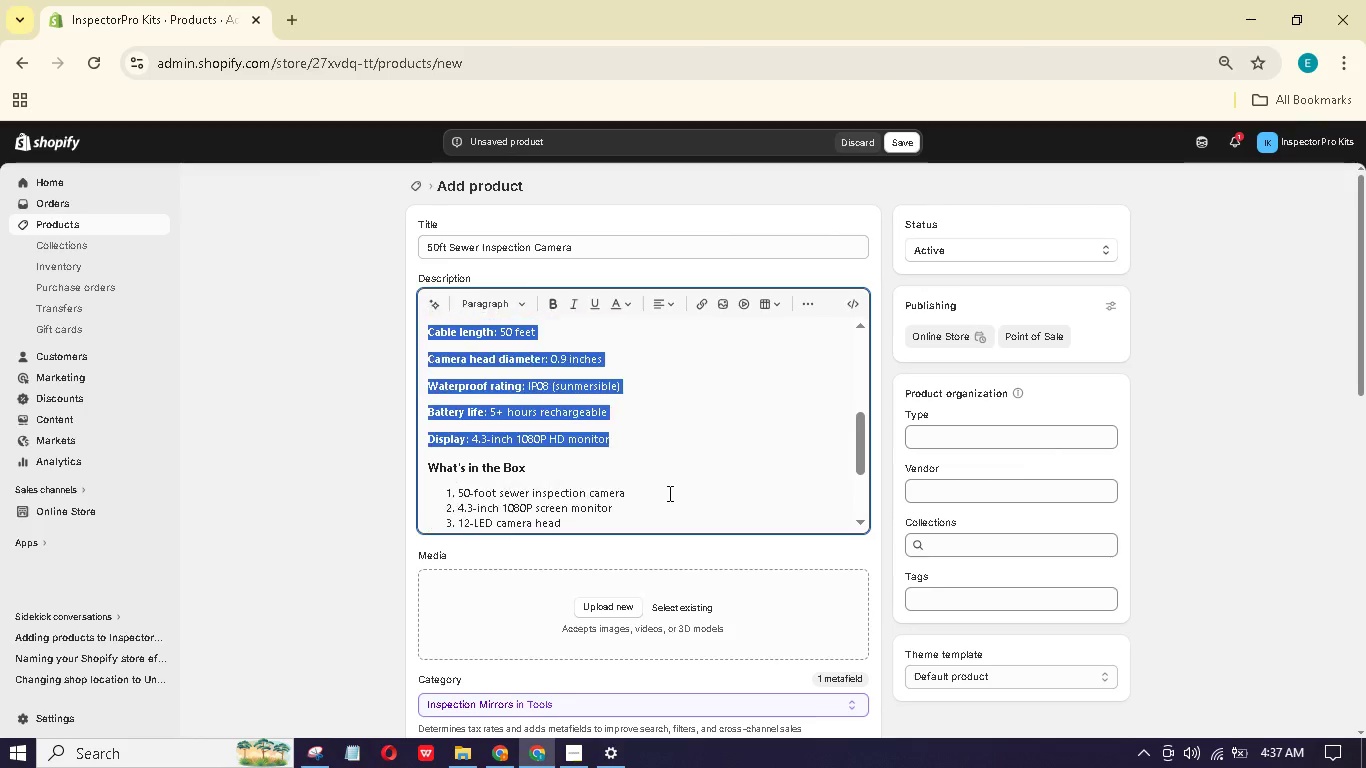 
scroll: coordinate [567, 446], scroll_direction: down, amount: 2.0
 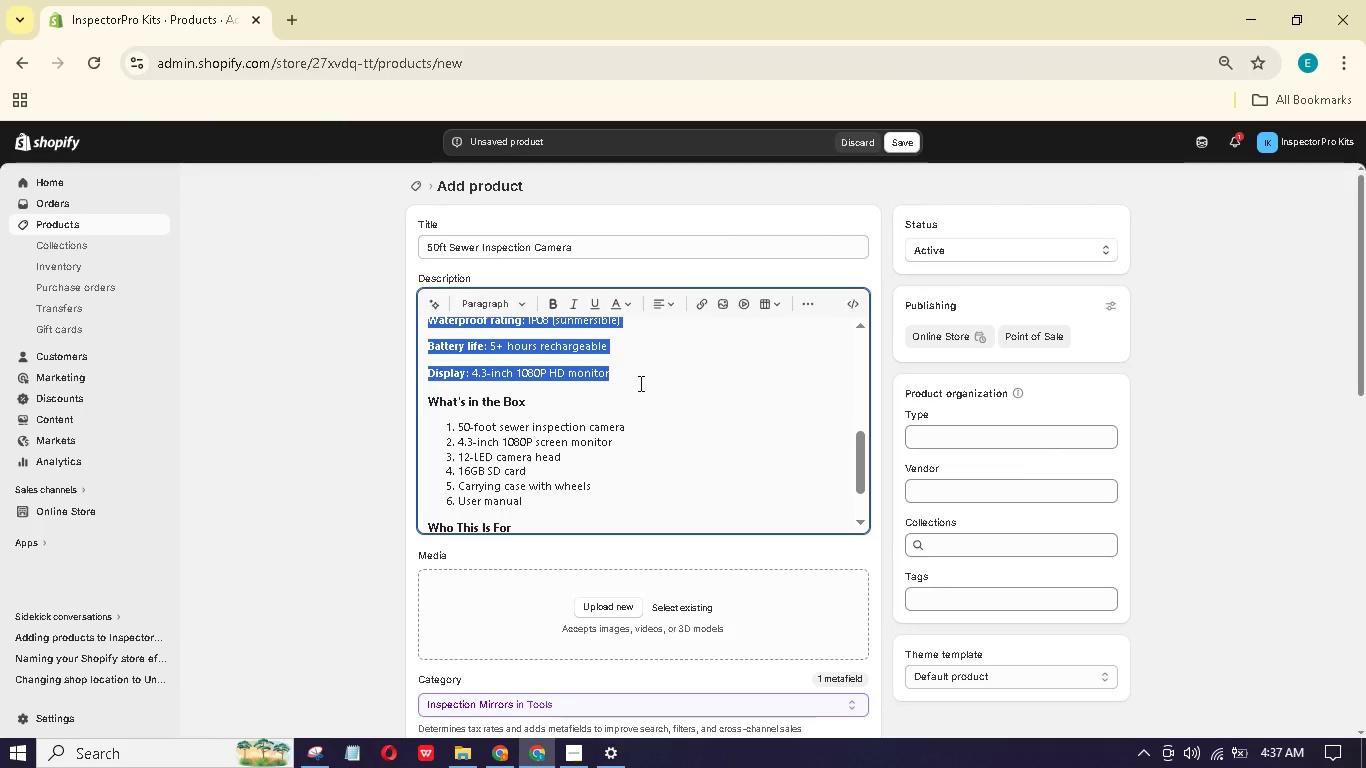 
scroll: coordinate [664, 469], scroll_direction: up, amount: 2.0
 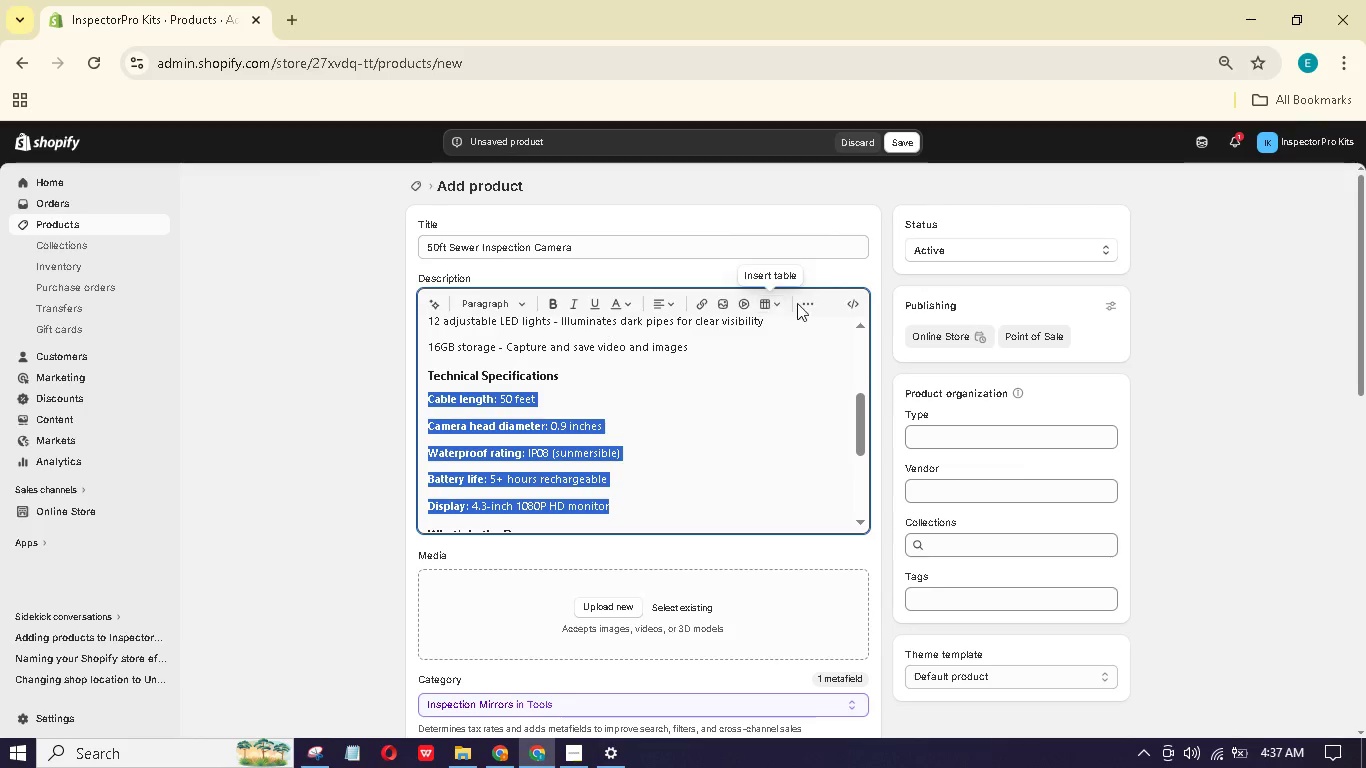 
left_click([803, 301])
 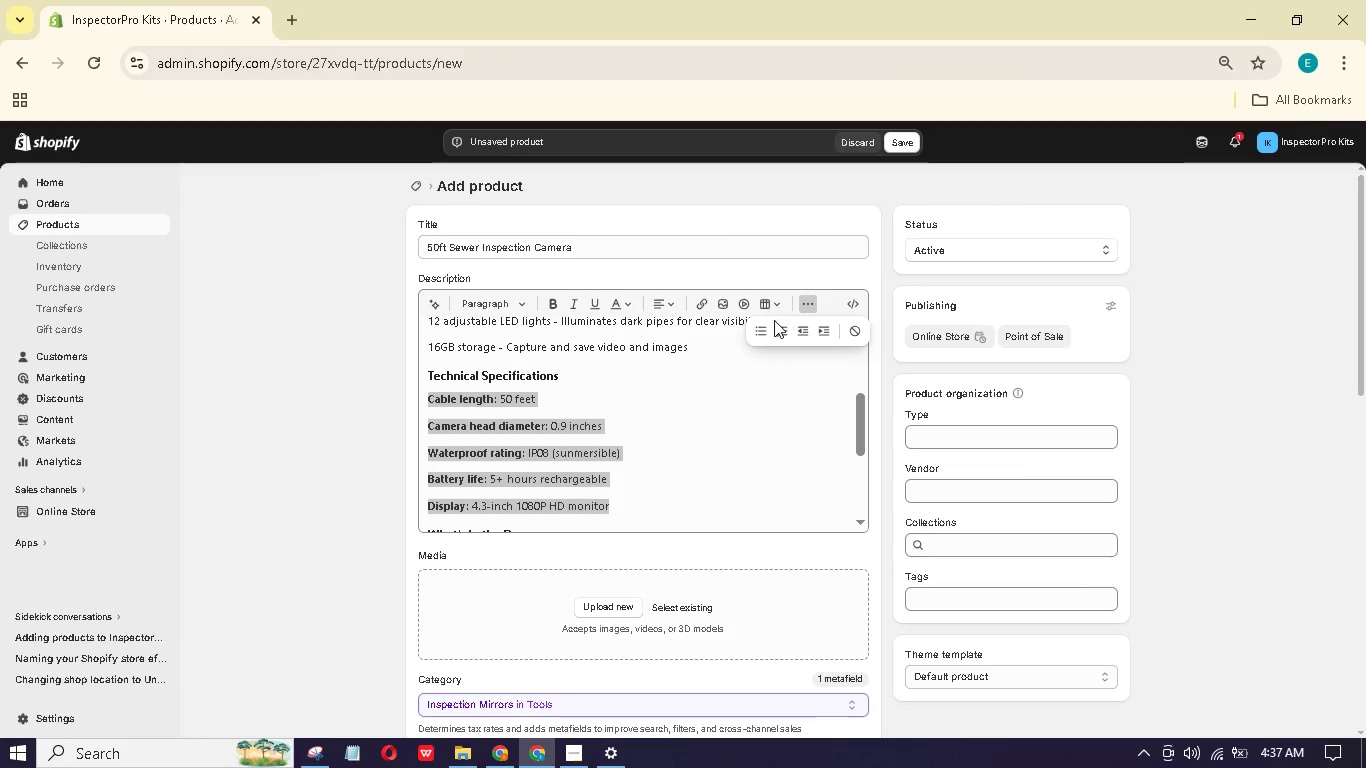 
left_click([761, 327])
 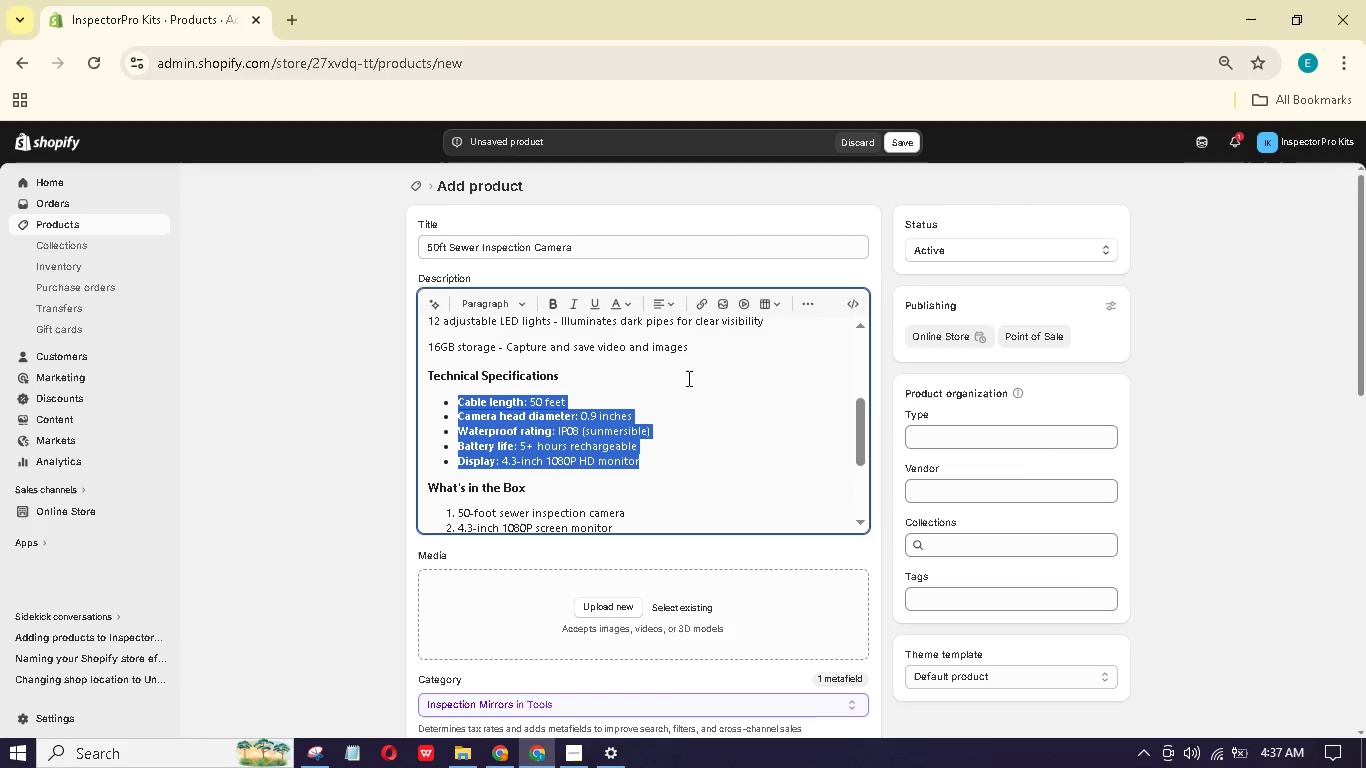 
left_click([674, 417])
 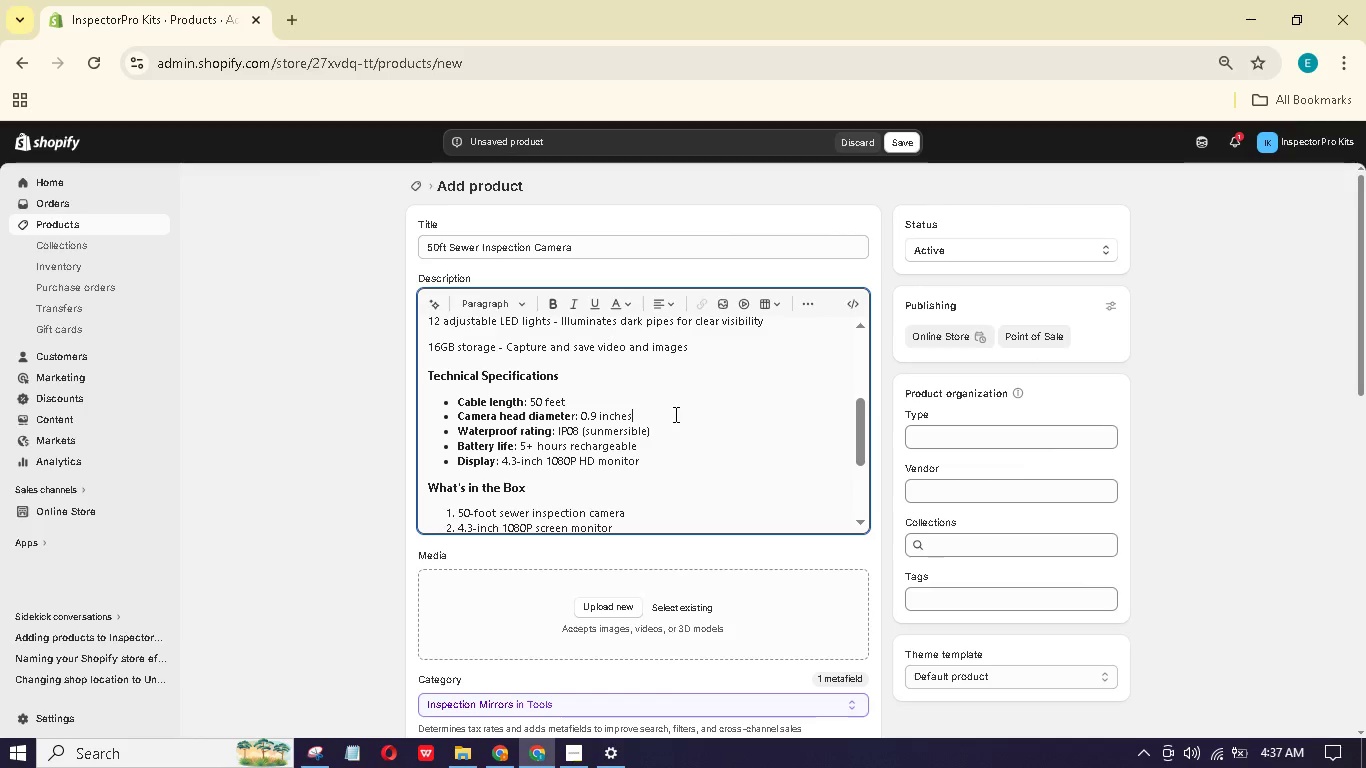 
scroll: coordinate [649, 435], scroll_direction: up, amount: 6.0
 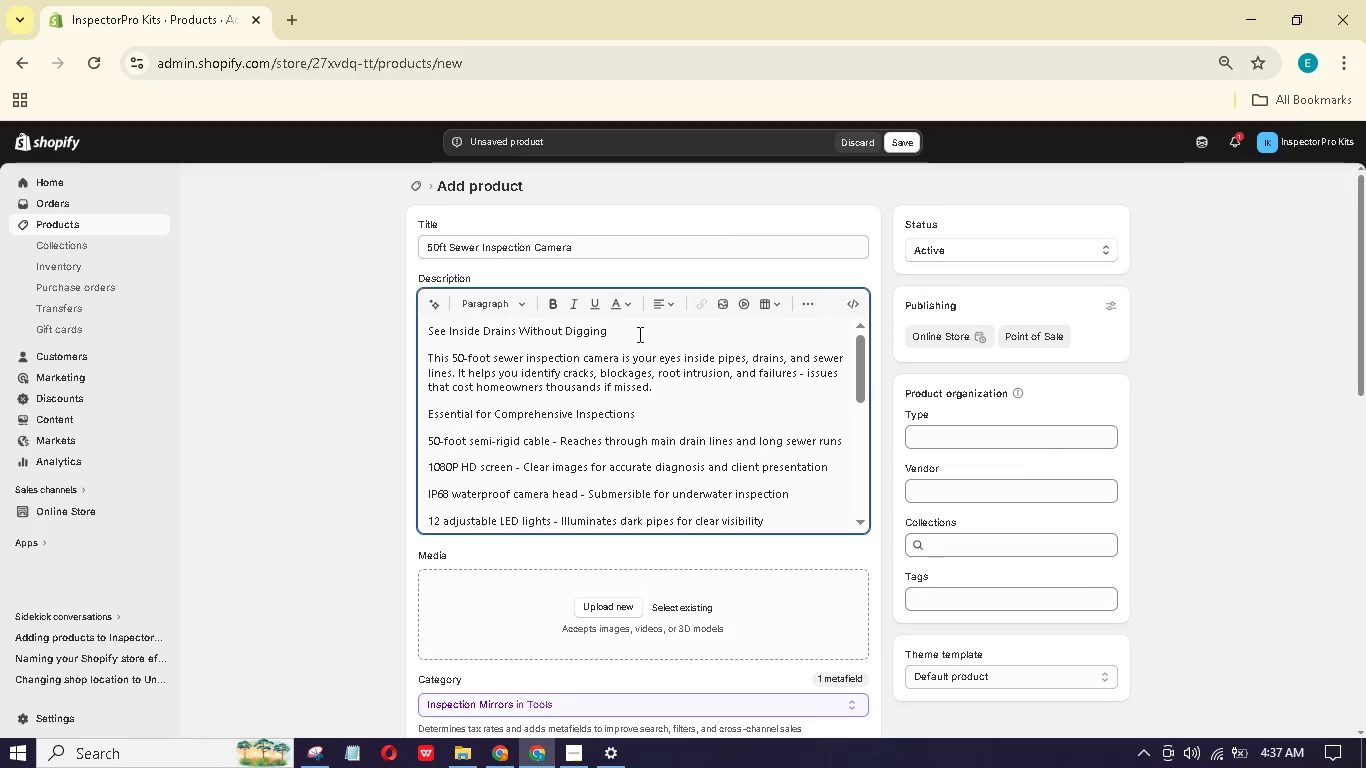 
left_click_drag(start_coordinate=[638, 334], to_coordinate=[404, 325])
 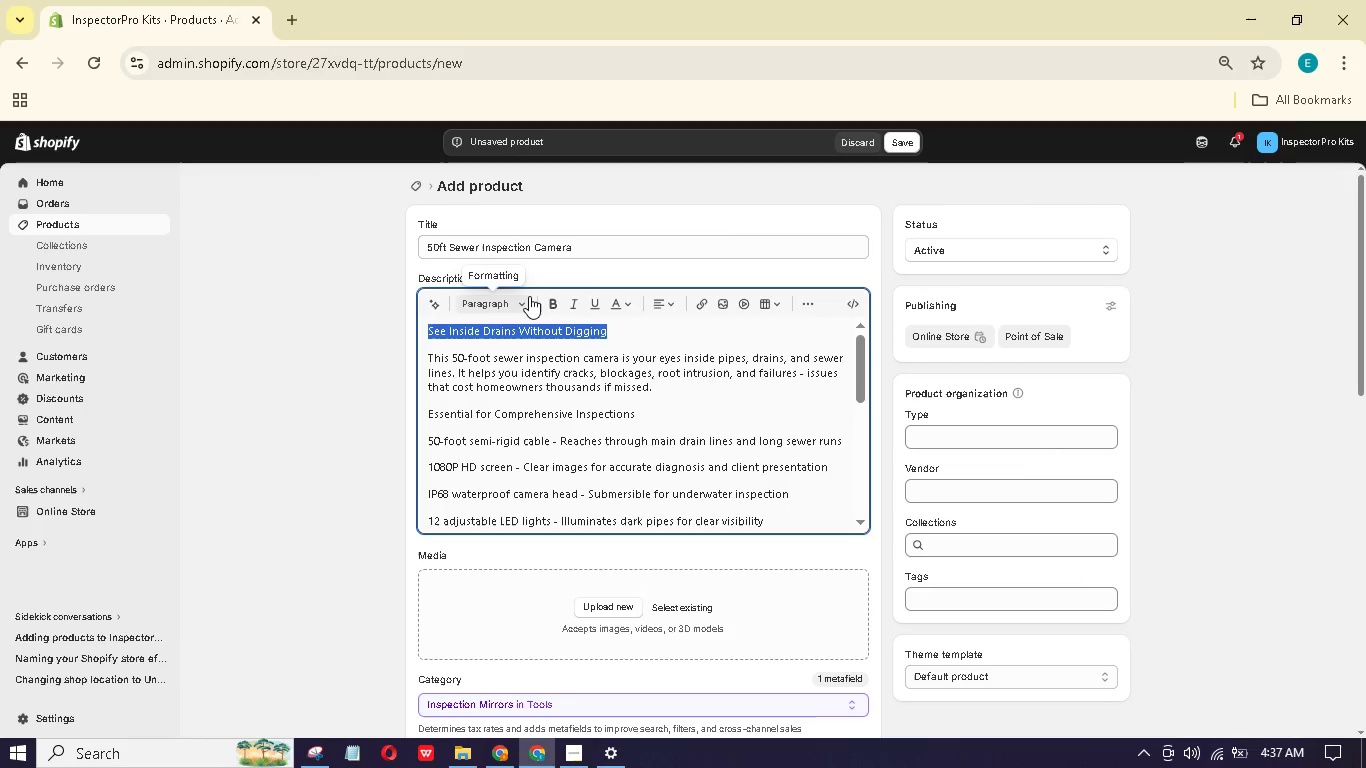 
left_click([526, 296])
 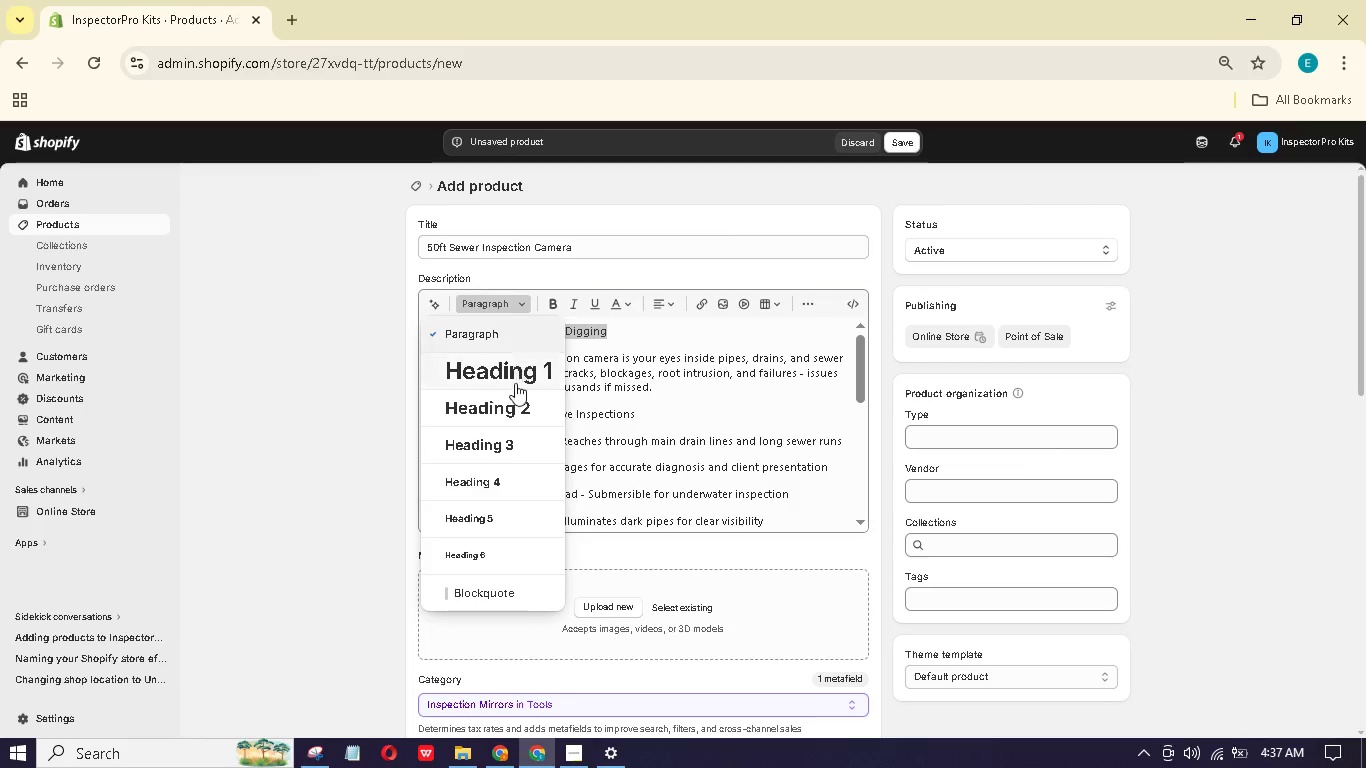 
left_click([513, 399])
 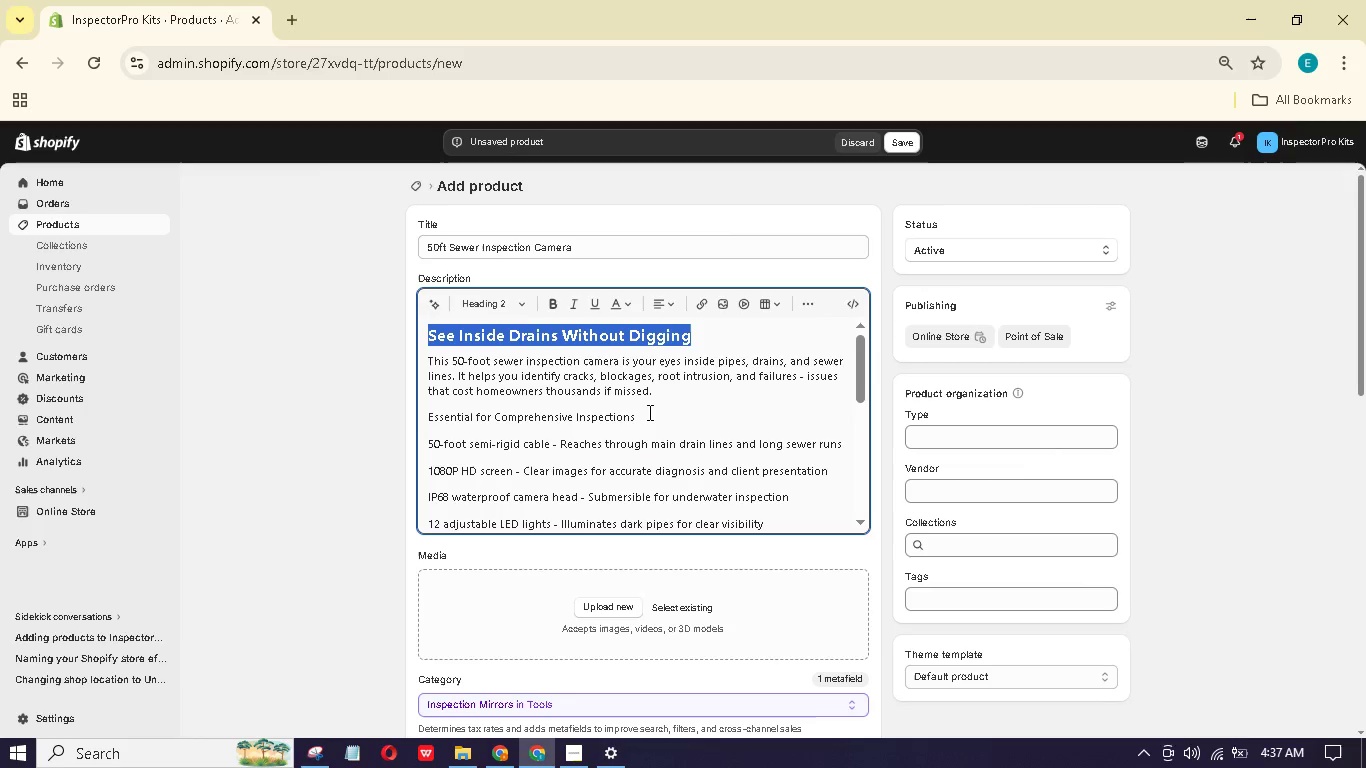 
left_click_drag(start_coordinate=[654, 419], to_coordinate=[405, 411])
 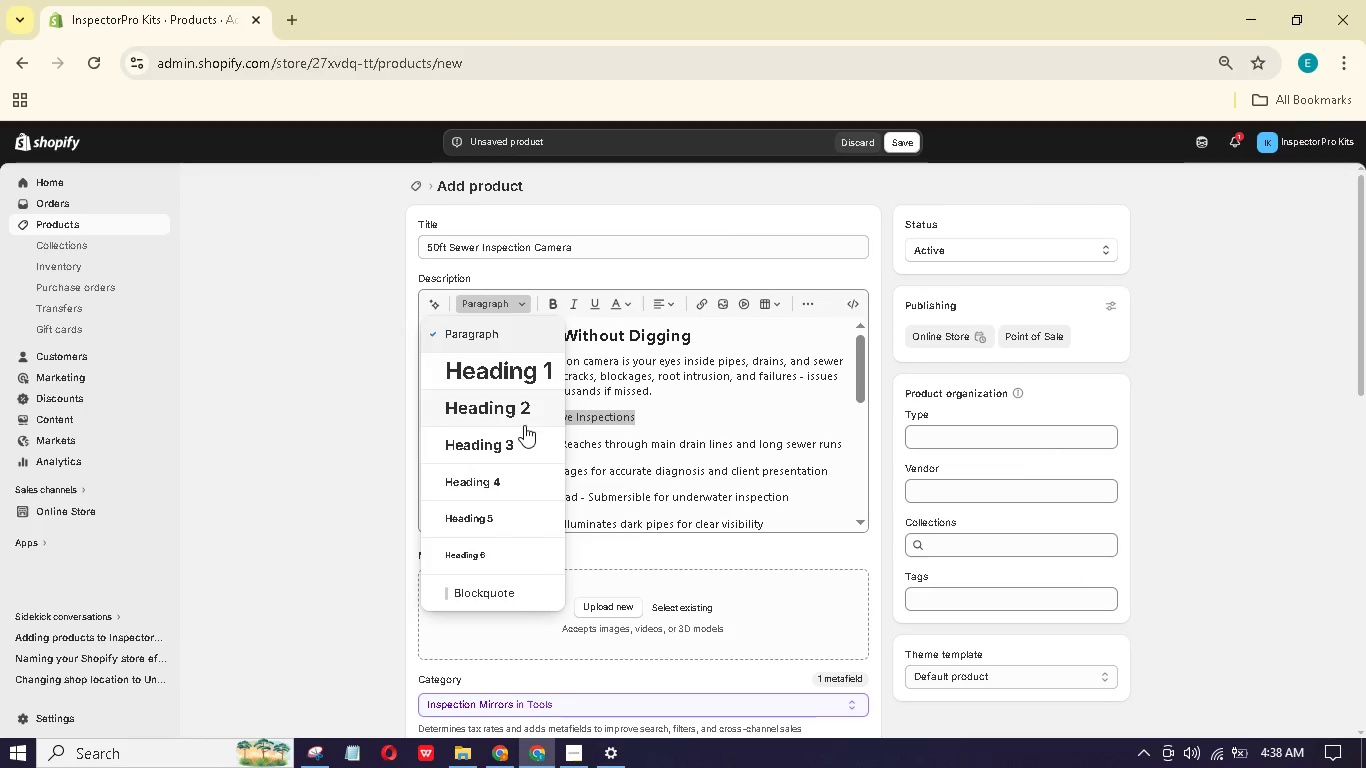 
left_click([524, 438])
 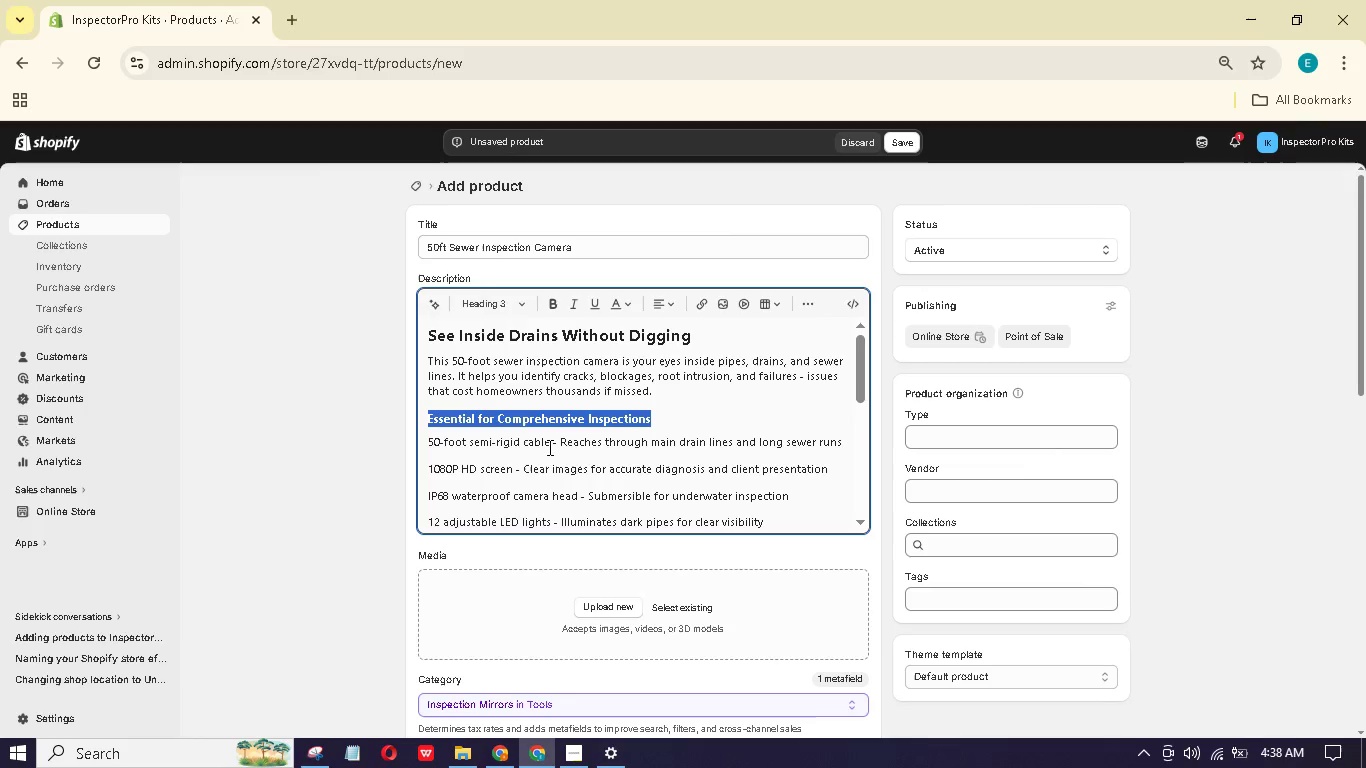 
left_click_drag(start_coordinate=[550, 445], to_coordinate=[425, 433])
 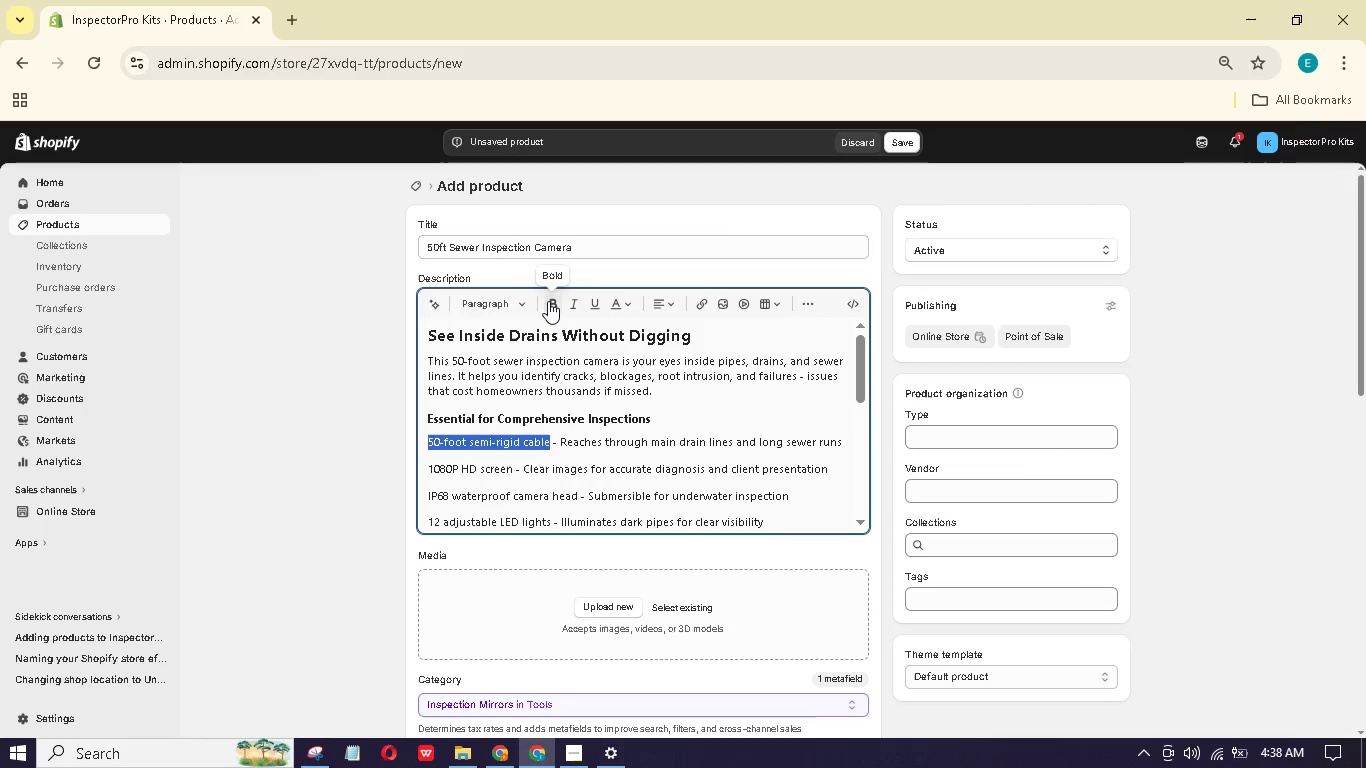 
left_click([548, 300])
 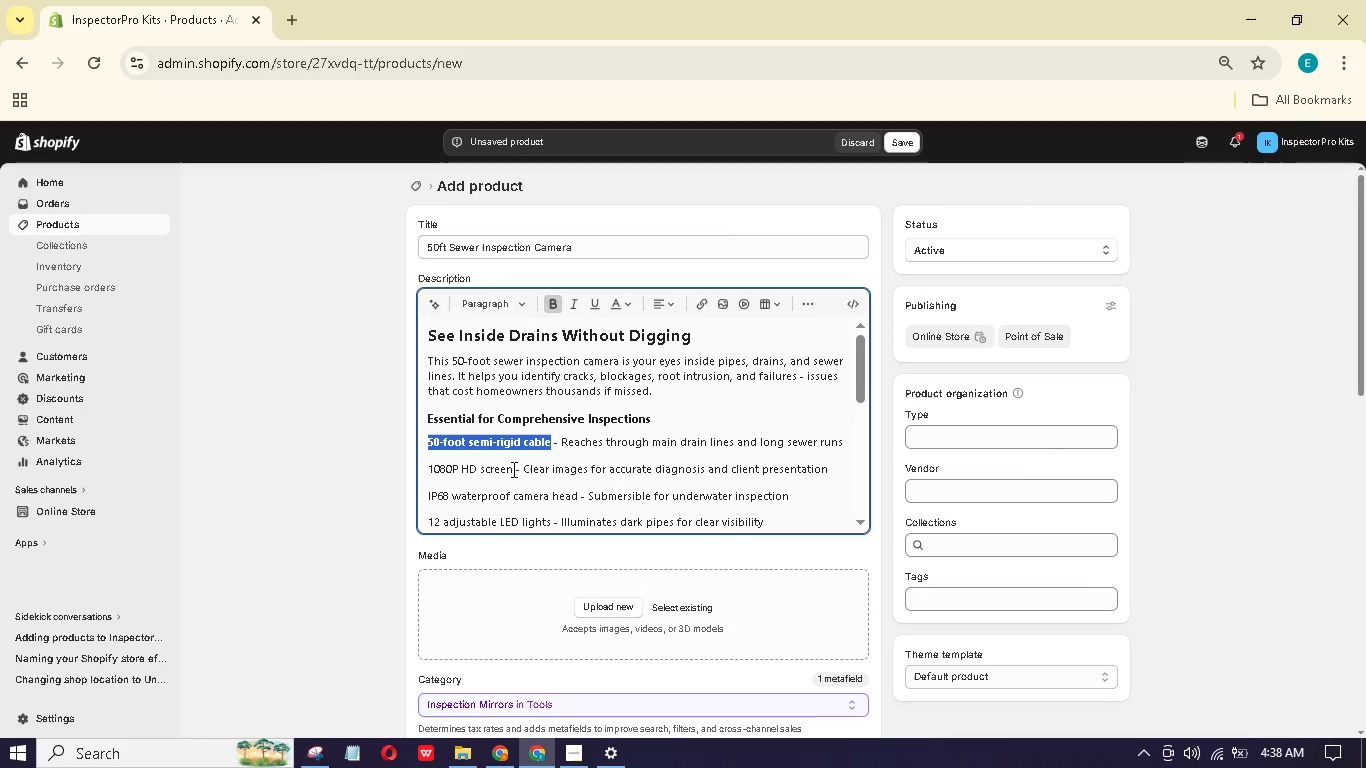 
left_click_drag(start_coordinate=[512, 469], to_coordinate=[404, 464])
 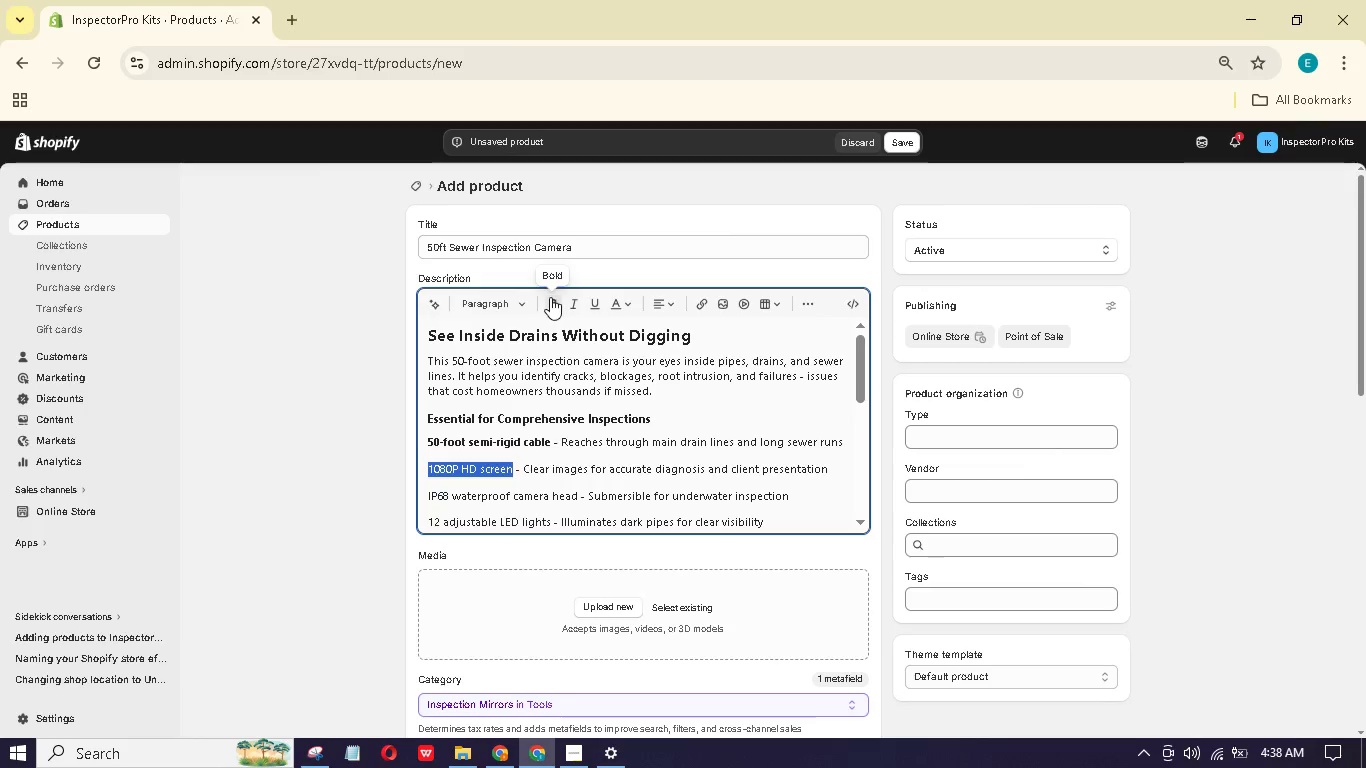 
left_click([550, 297])
 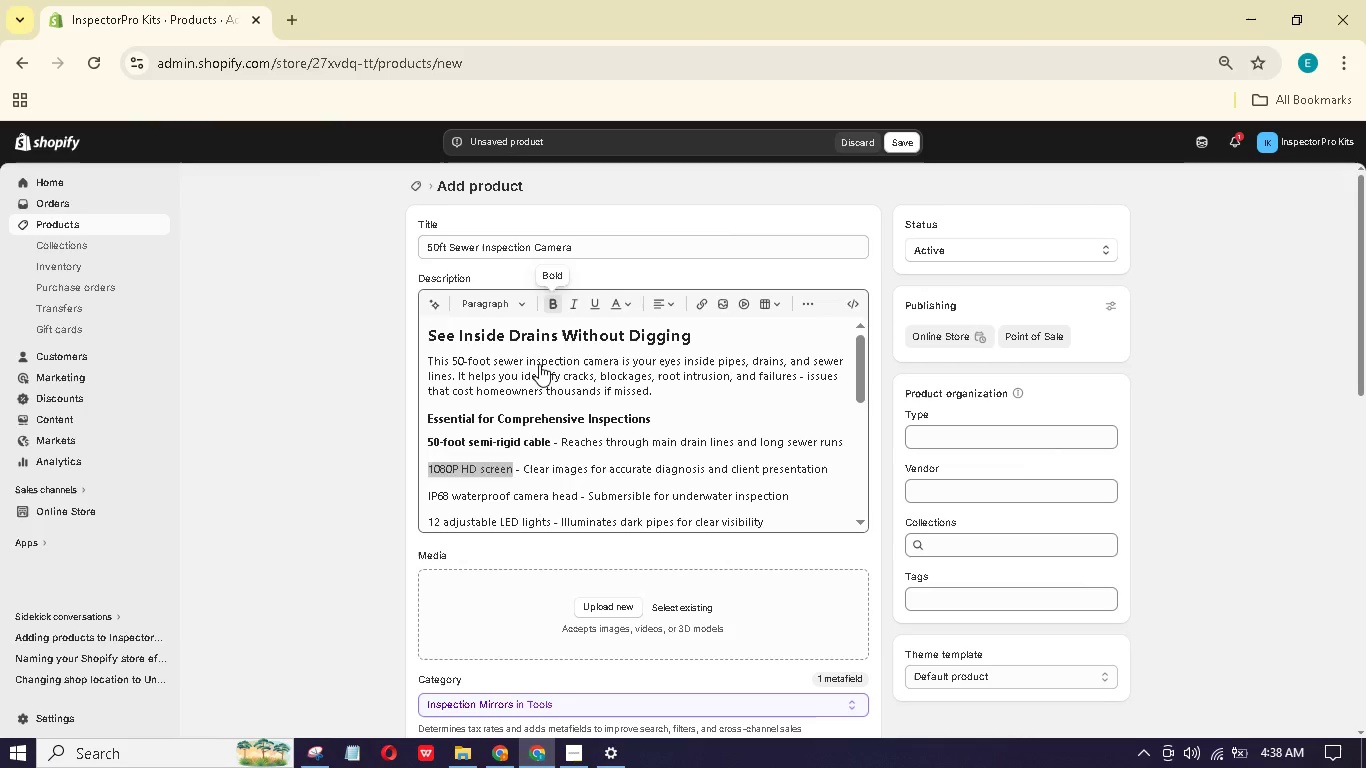 
scroll: coordinate [539, 366], scroll_direction: down, amount: 1.0
 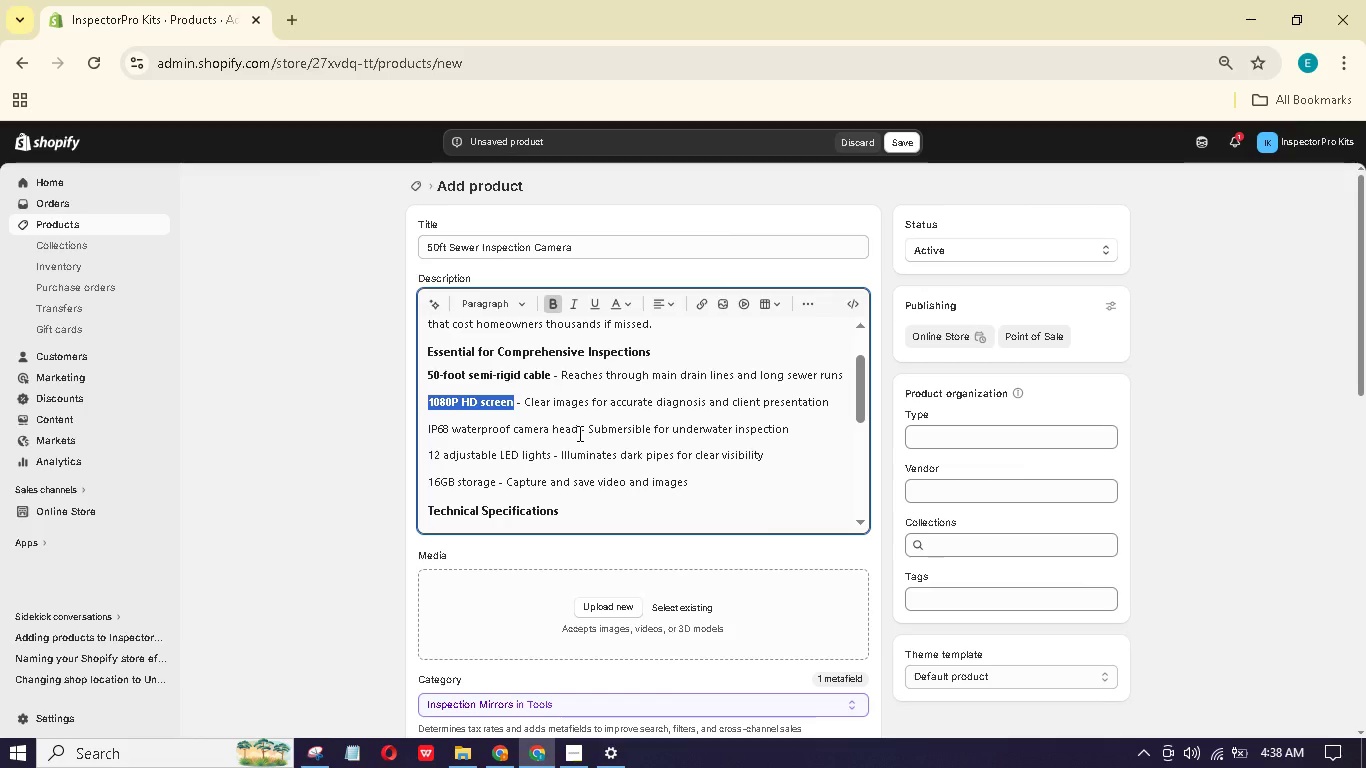 
left_click_drag(start_coordinate=[578, 433], to_coordinate=[425, 414])
 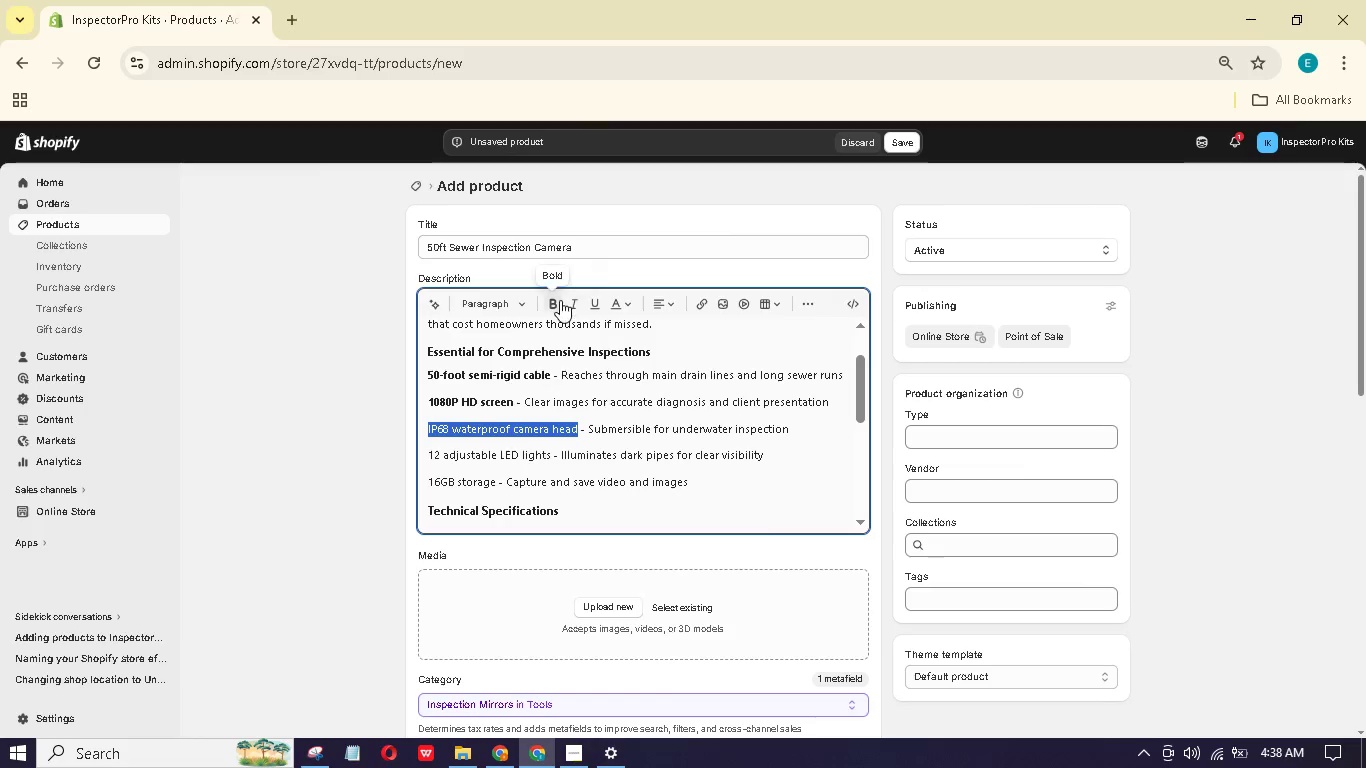 
left_click([557, 301])
 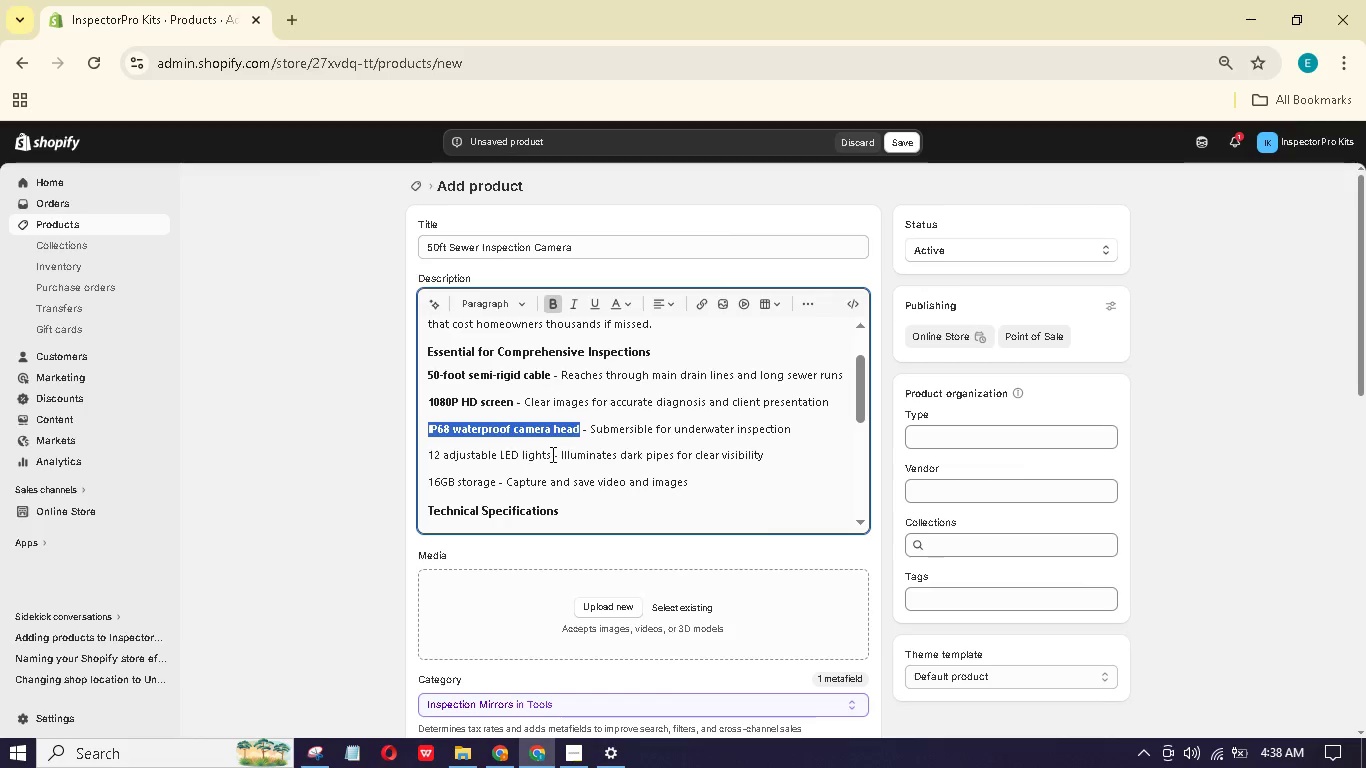 
left_click_drag(start_coordinate=[550, 454], to_coordinate=[426, 452])
 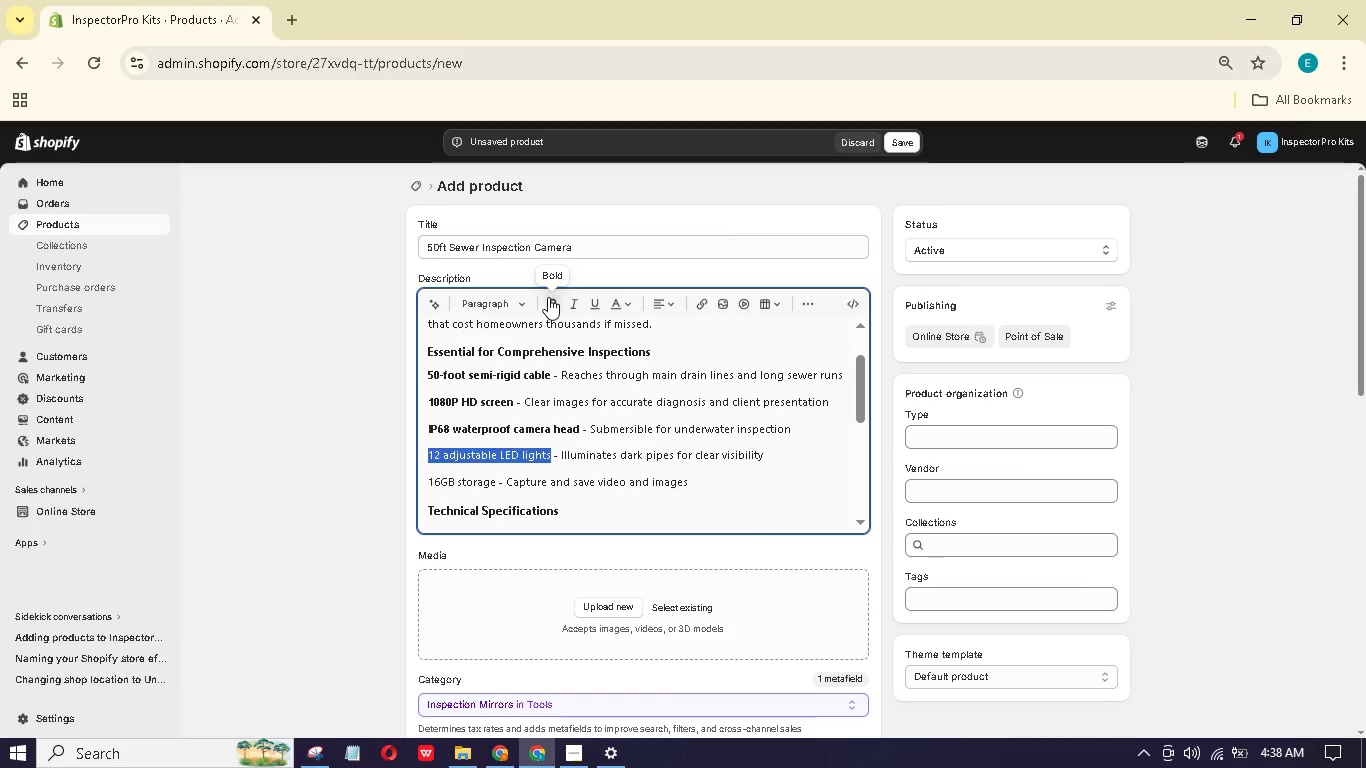 
left_click([548, 297])
 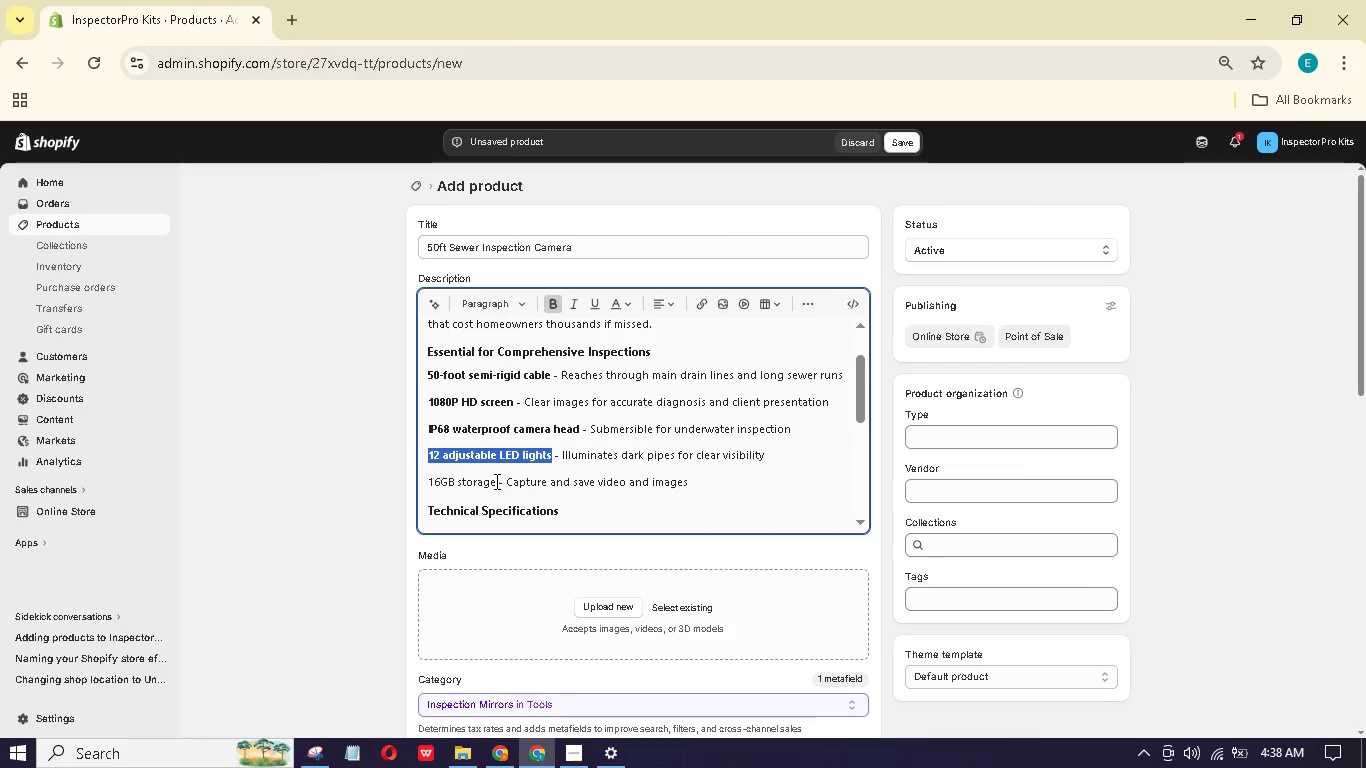 
left_click_drag(start_coordinate=[495, 481], to_coordinate=[402, 470])
 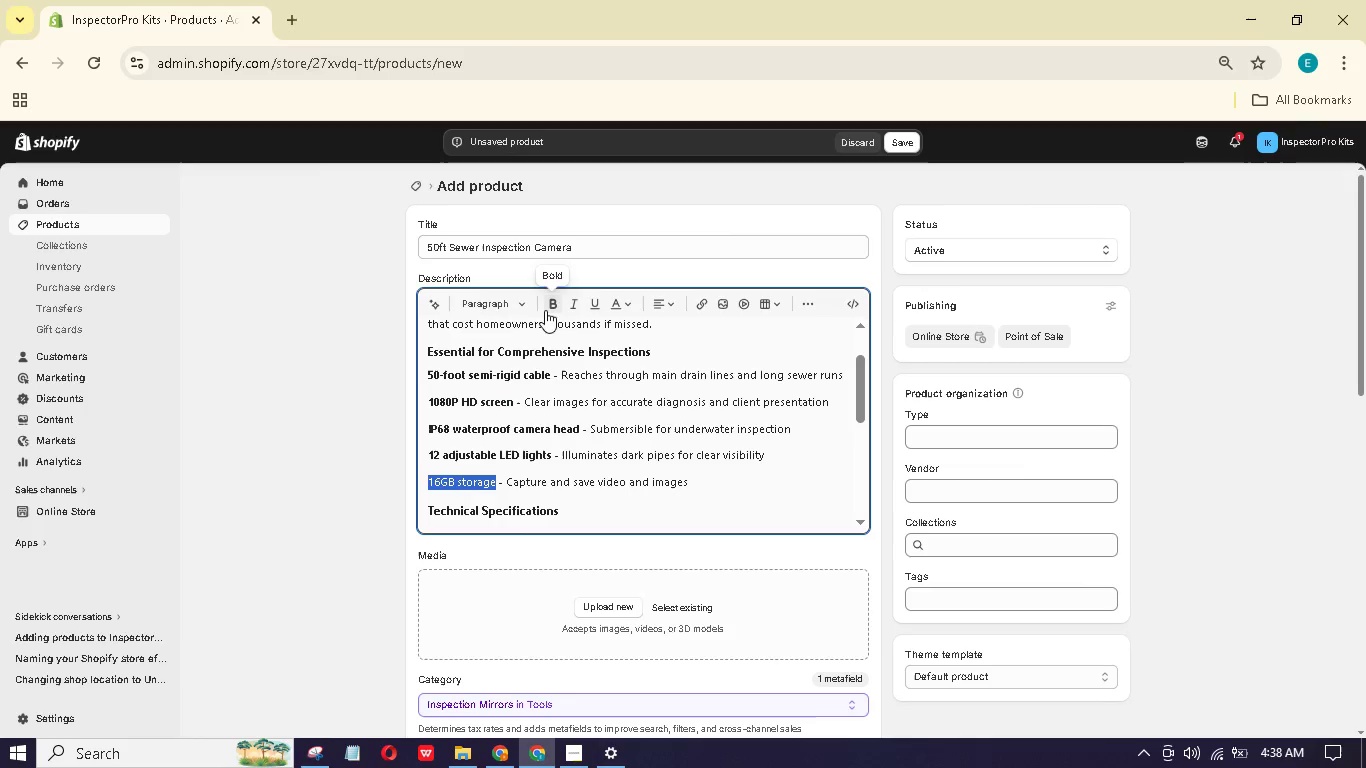 
left_click([549, 303])
 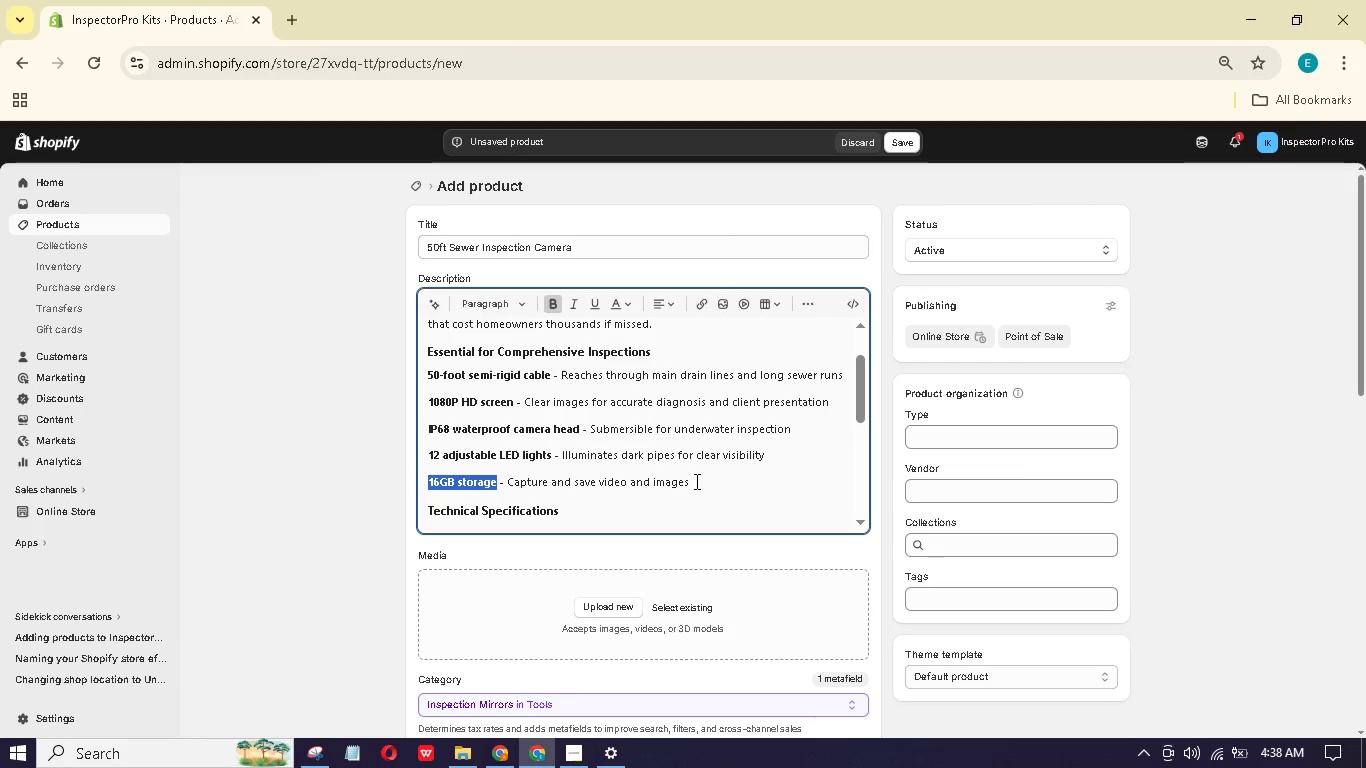 
left_click_drag(start_coordinate=[700, 489], to_coordinate=[420, 446])
 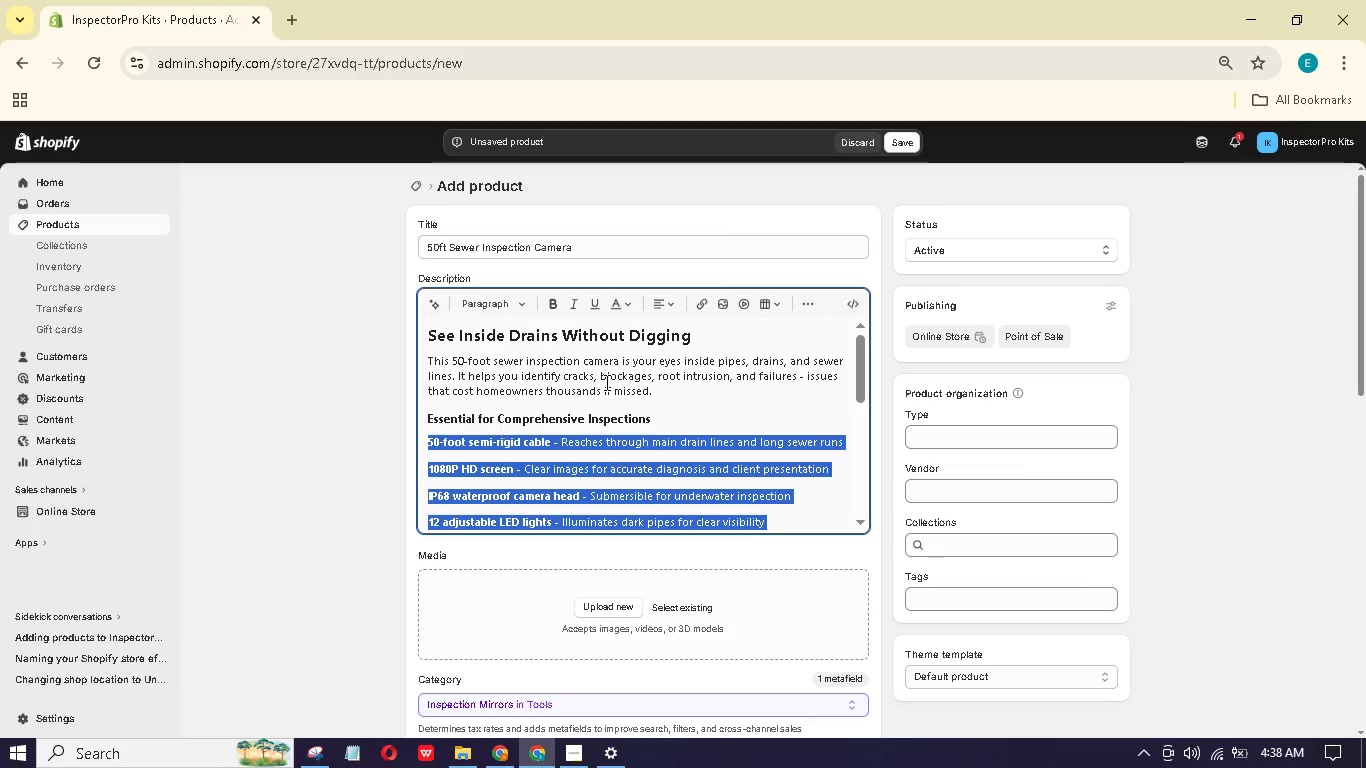 
scroll: coordinate [691, 455], scroll_direction: up, amount: 1.0
 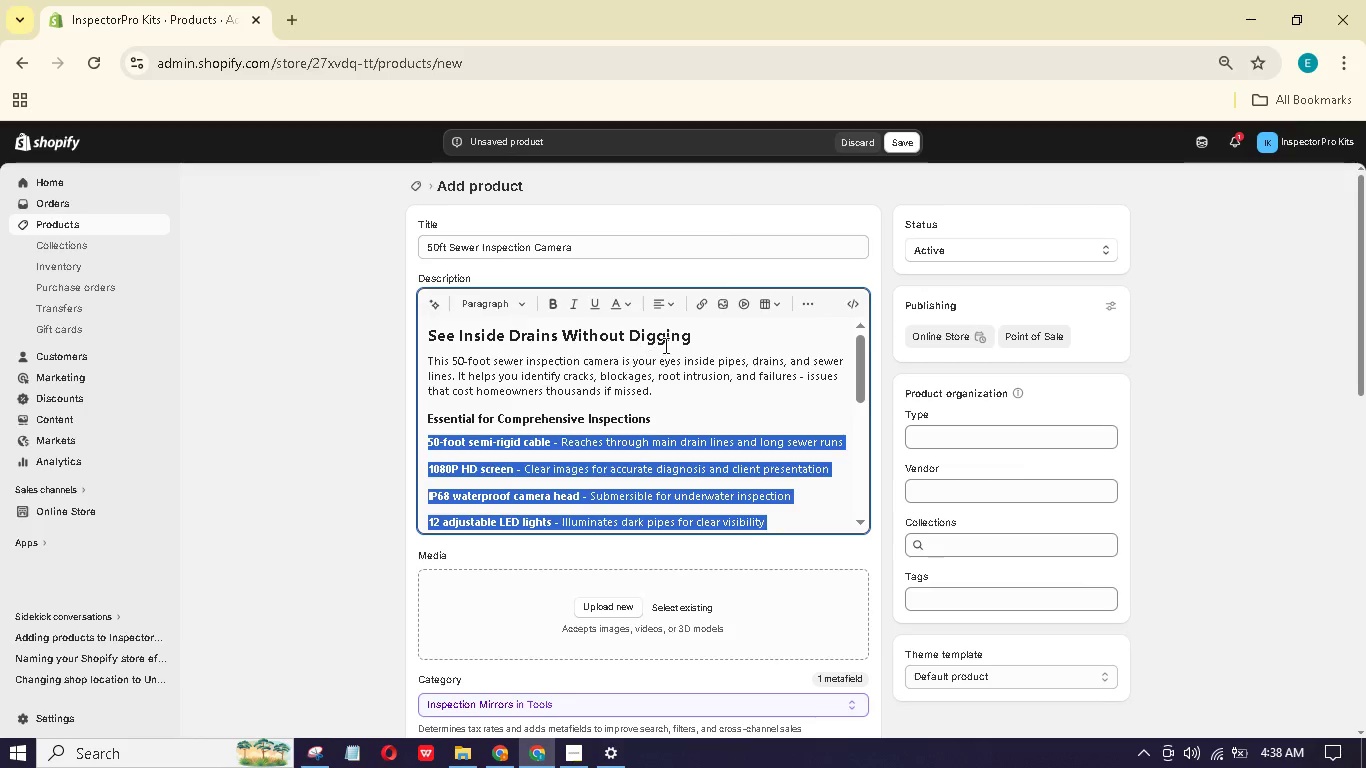 
left_click([815, 306])
 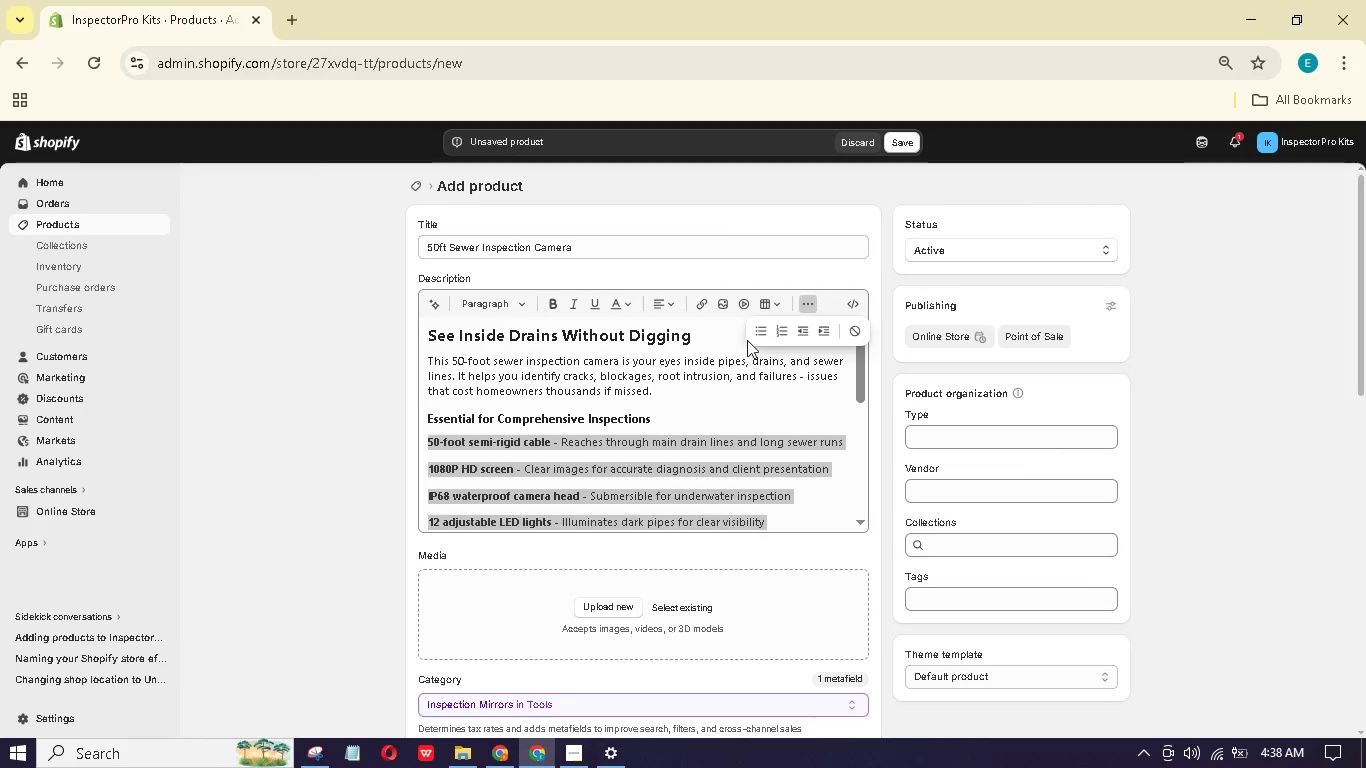 
left_click([759, 326])
 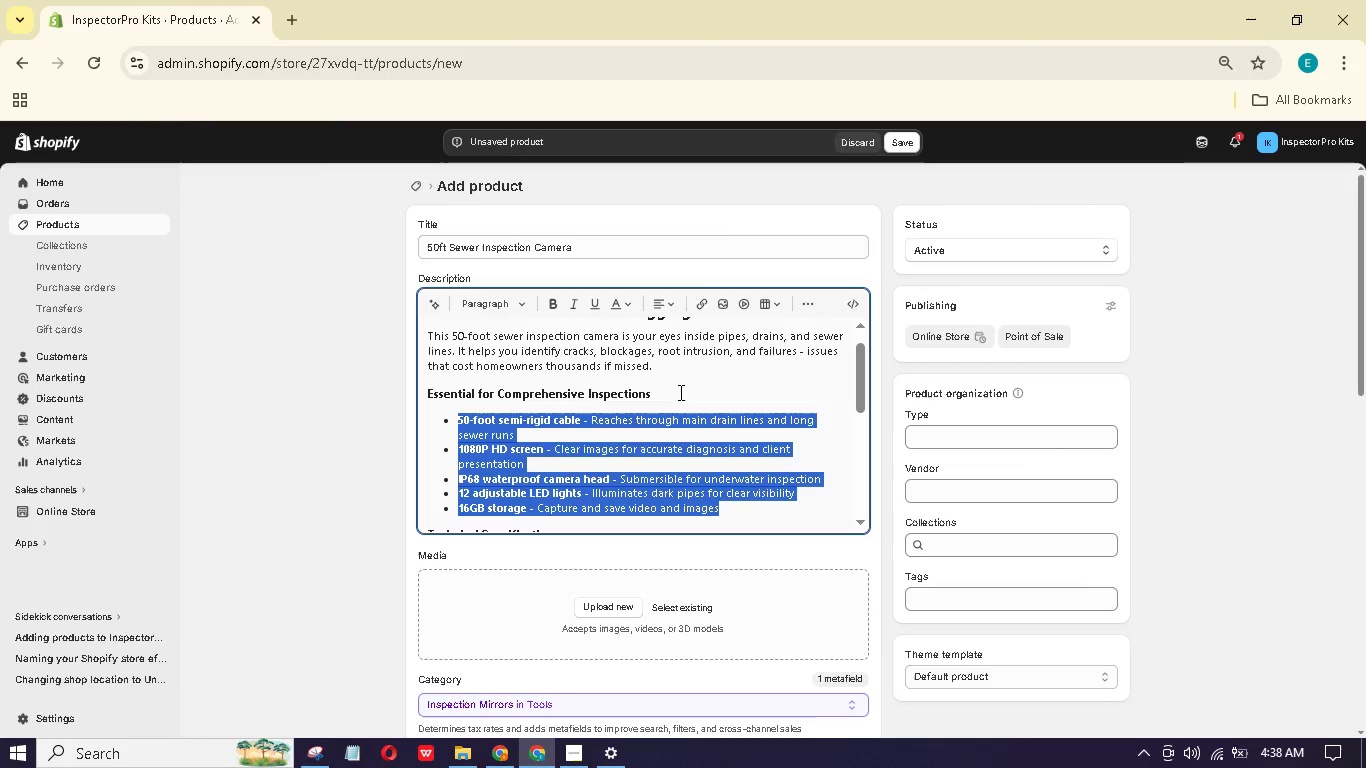 
left_click([680, 390])
 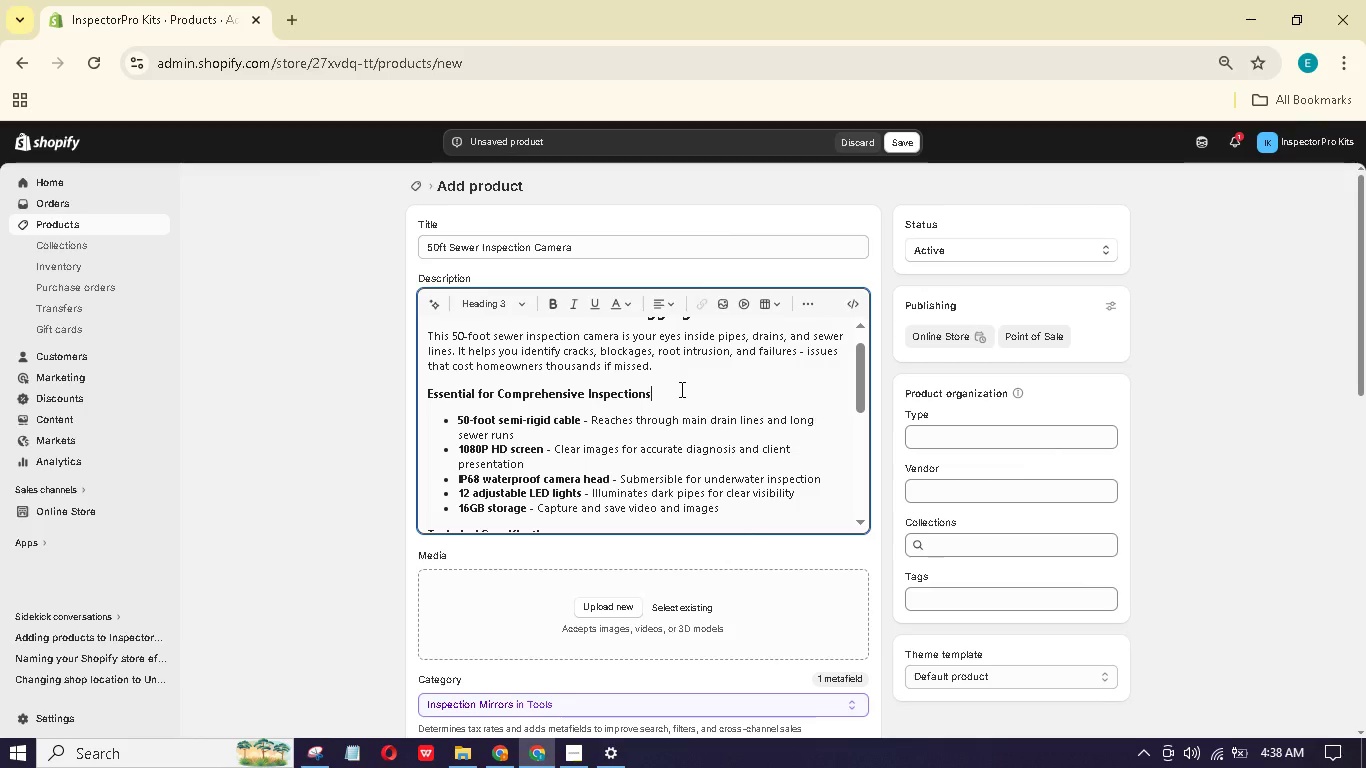 
scroll: coordinate [680, 387], scroll_direction: down, amount: 4.0
 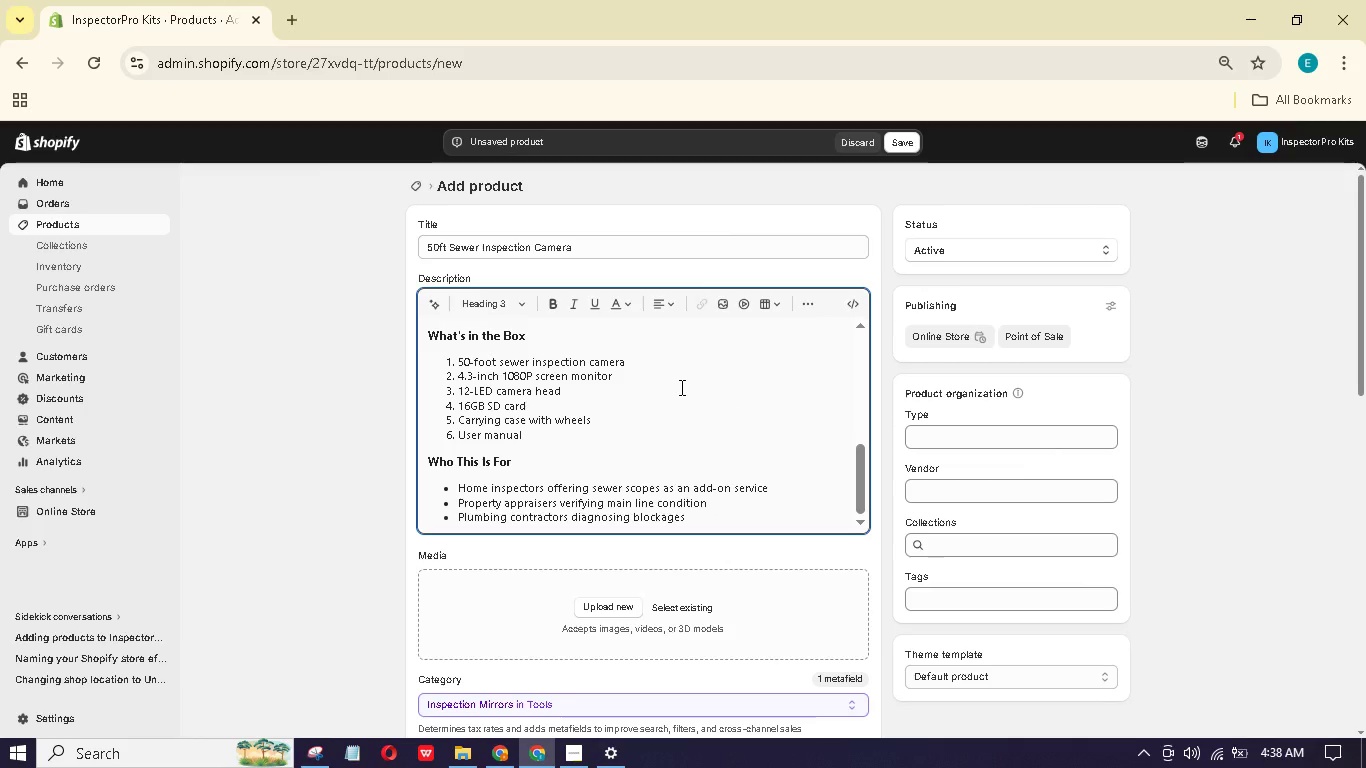 
wait(8.41)
 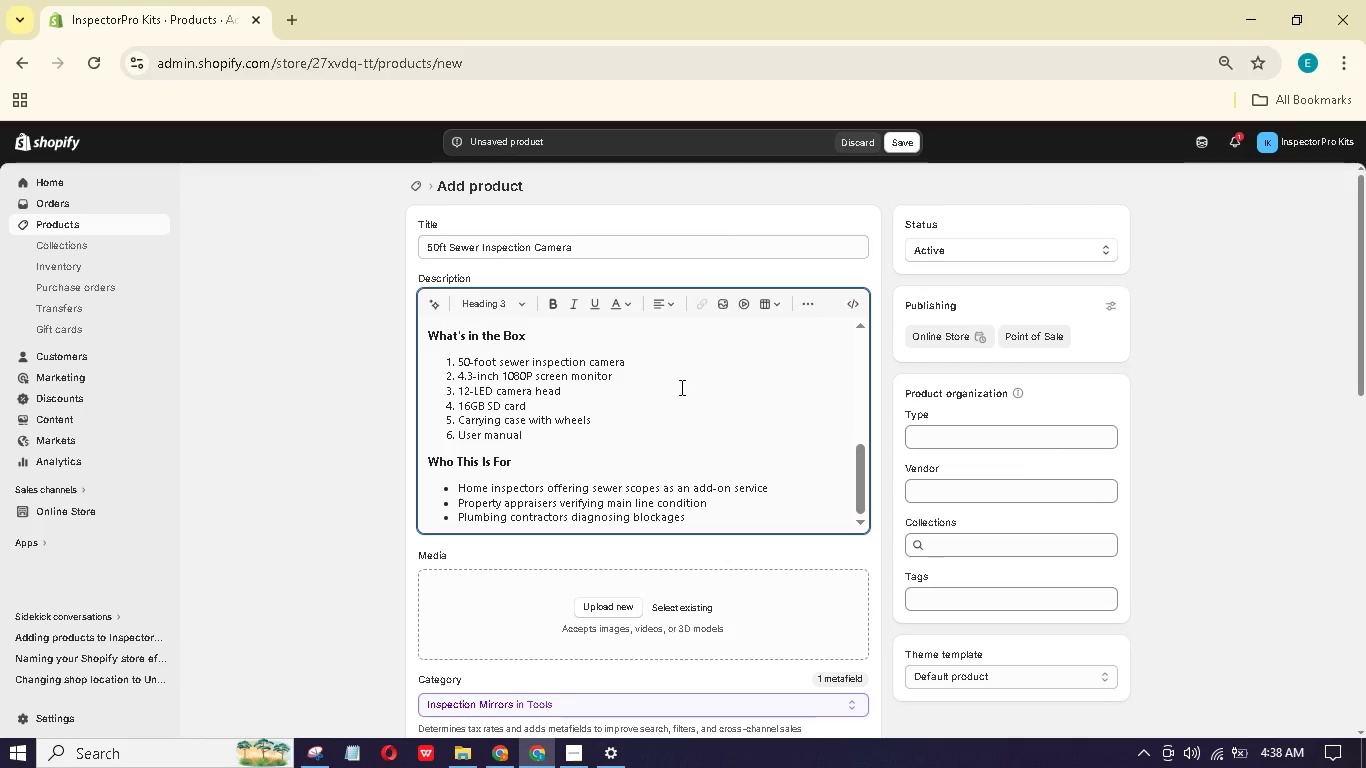 
left_click([613, 598])
 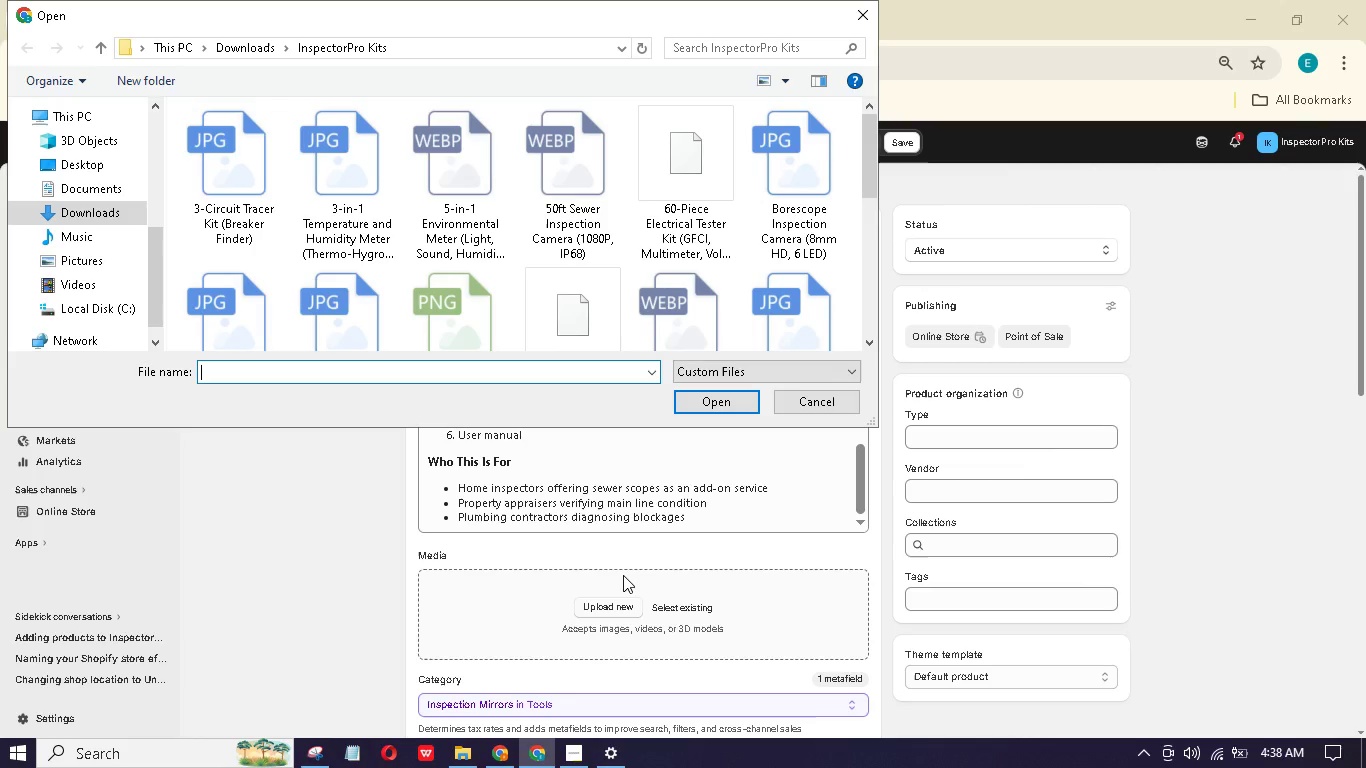 
wait(11.7)
 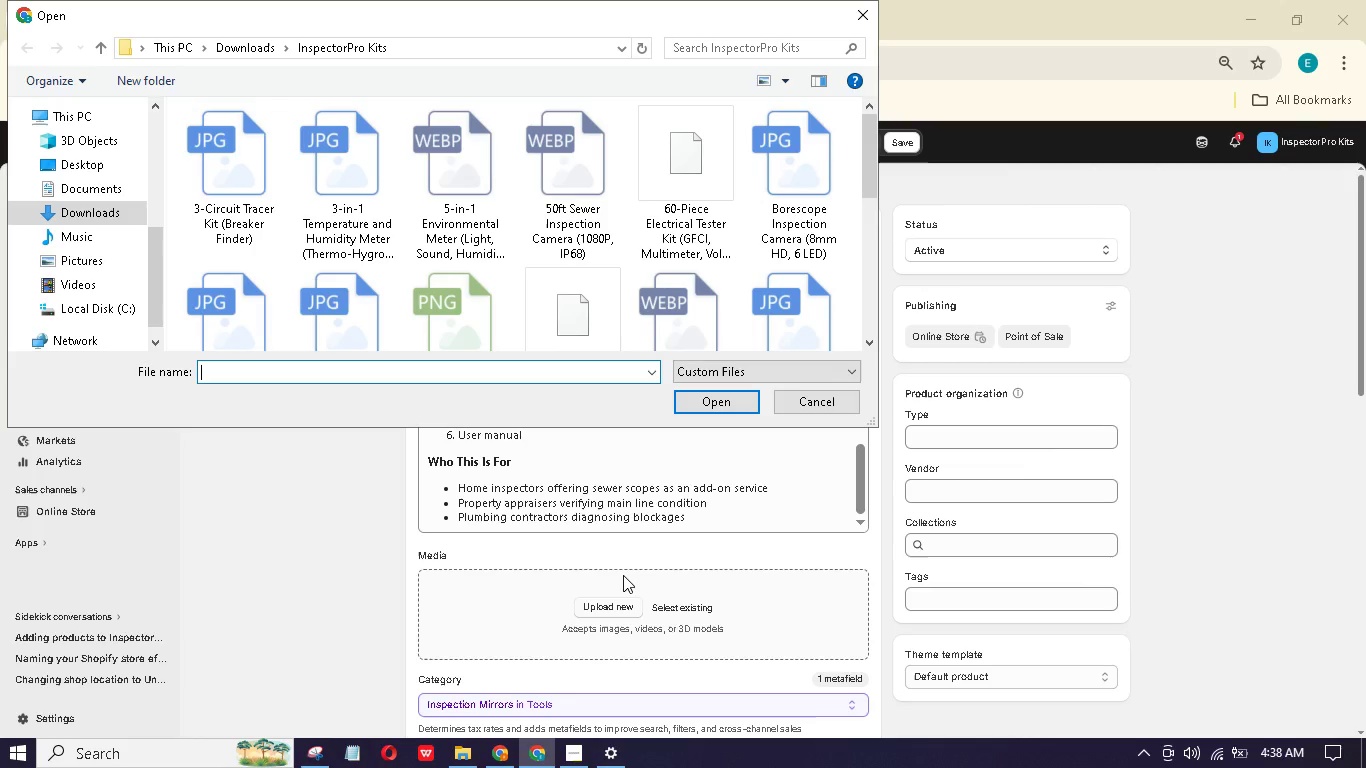 
left_click([588, 180])
 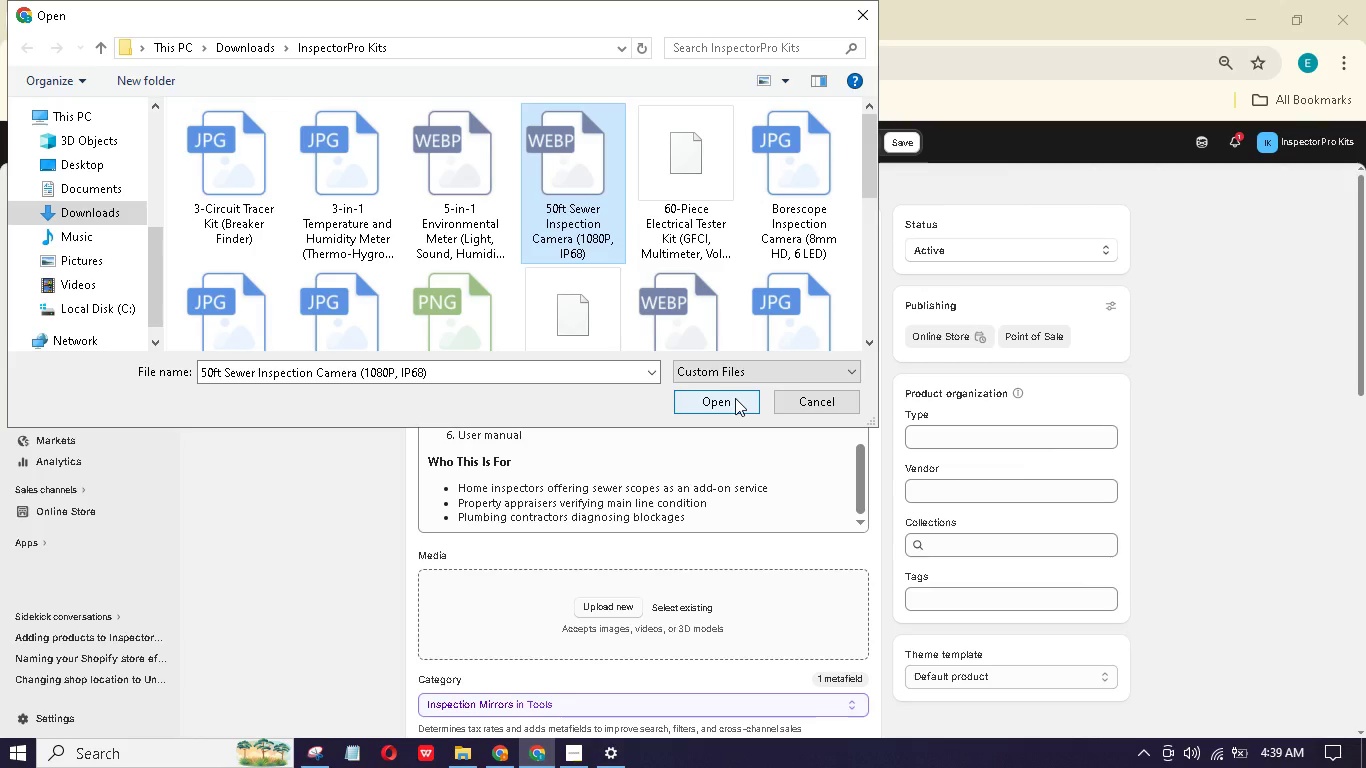 
left_click([735, 398])
 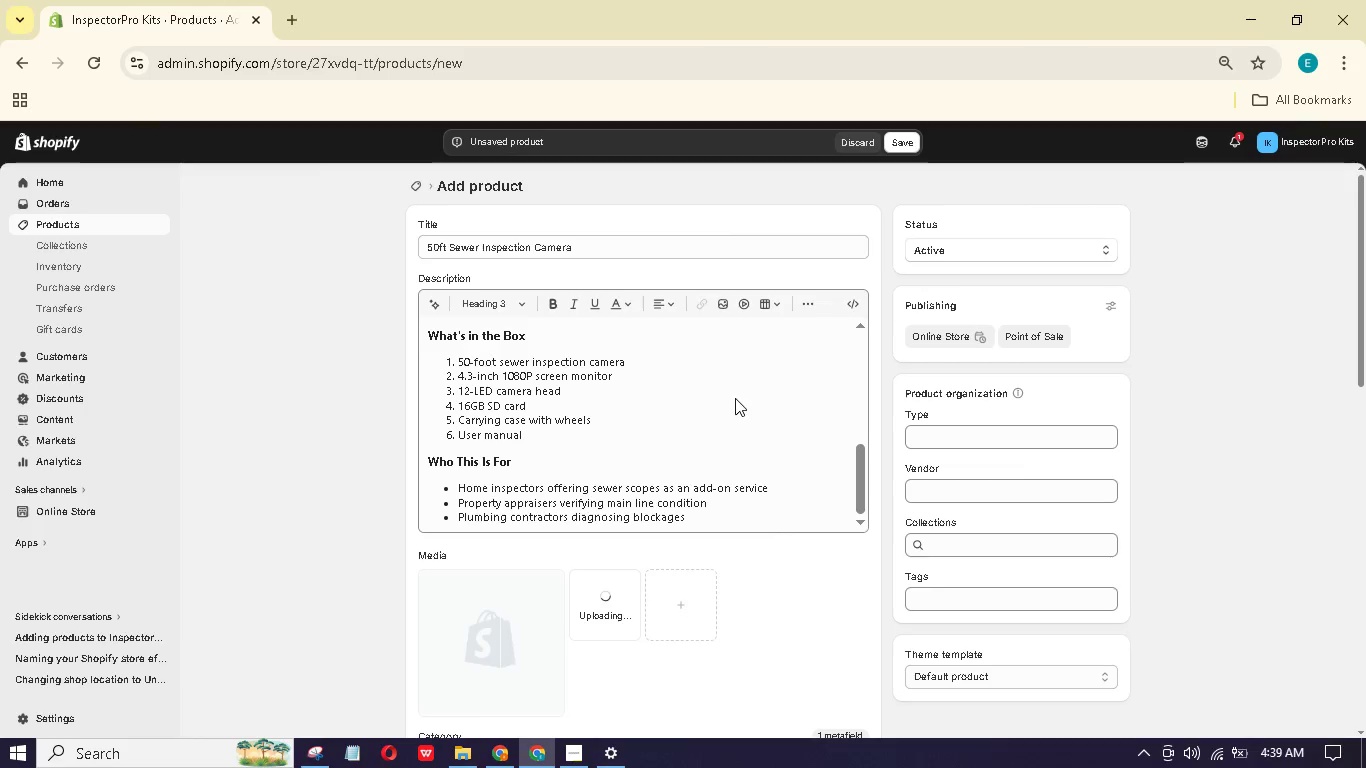 
wait(8.27)
 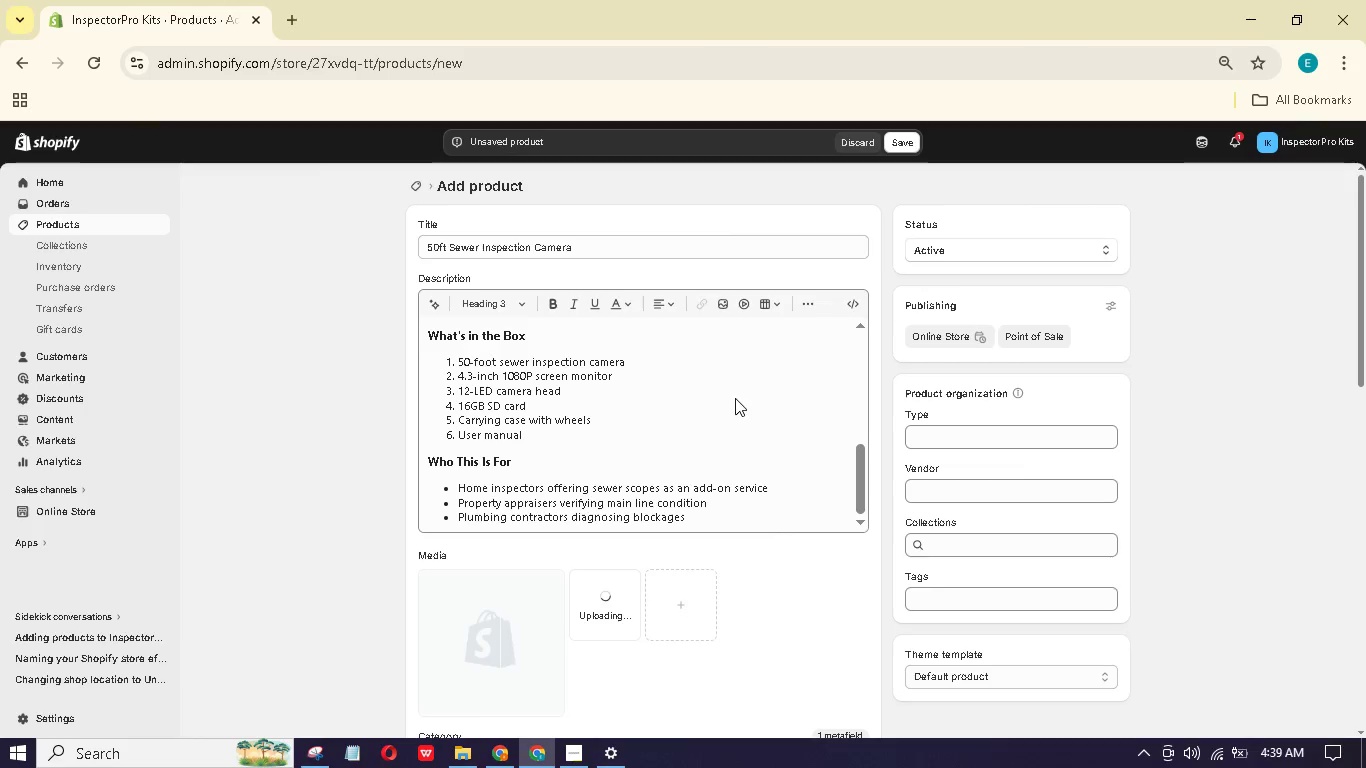 
left_click([987, 460])
 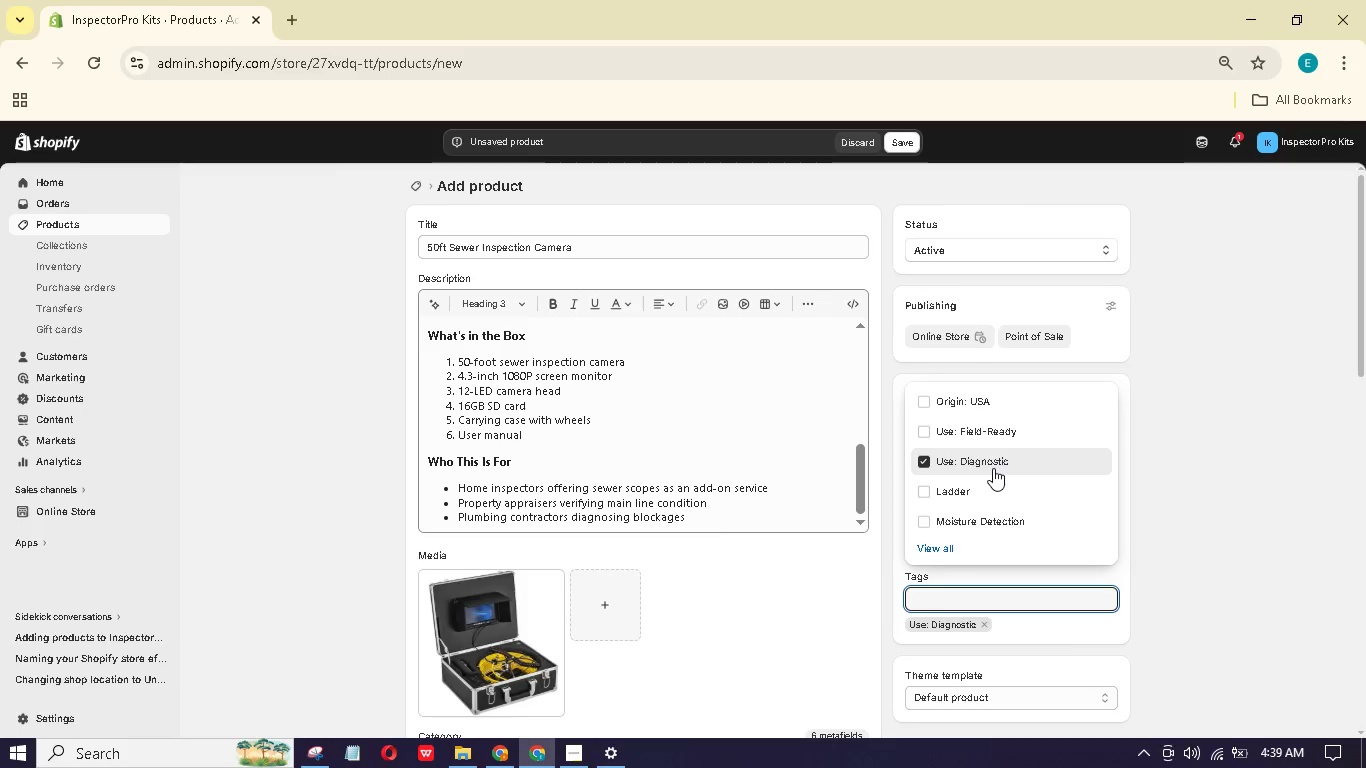 
left_click([995, 401])
 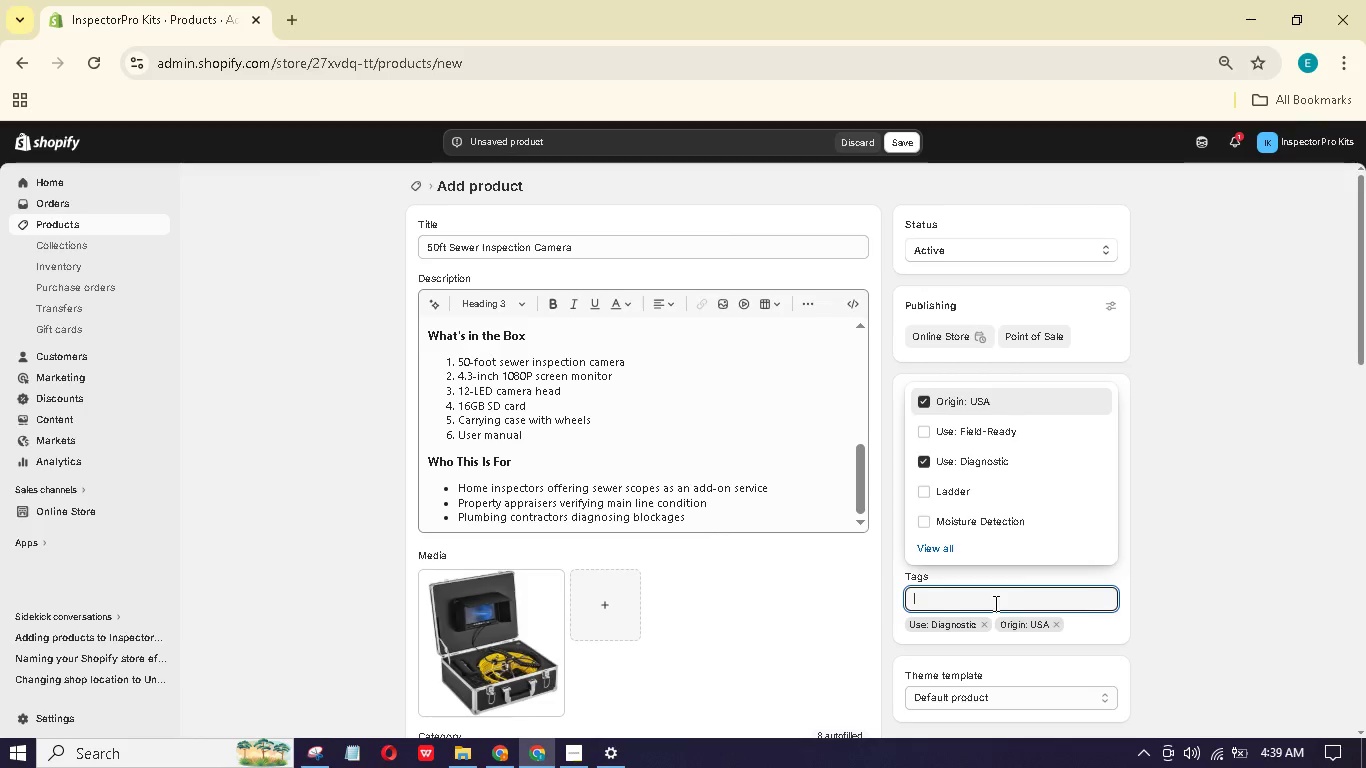 
type(Potale)
 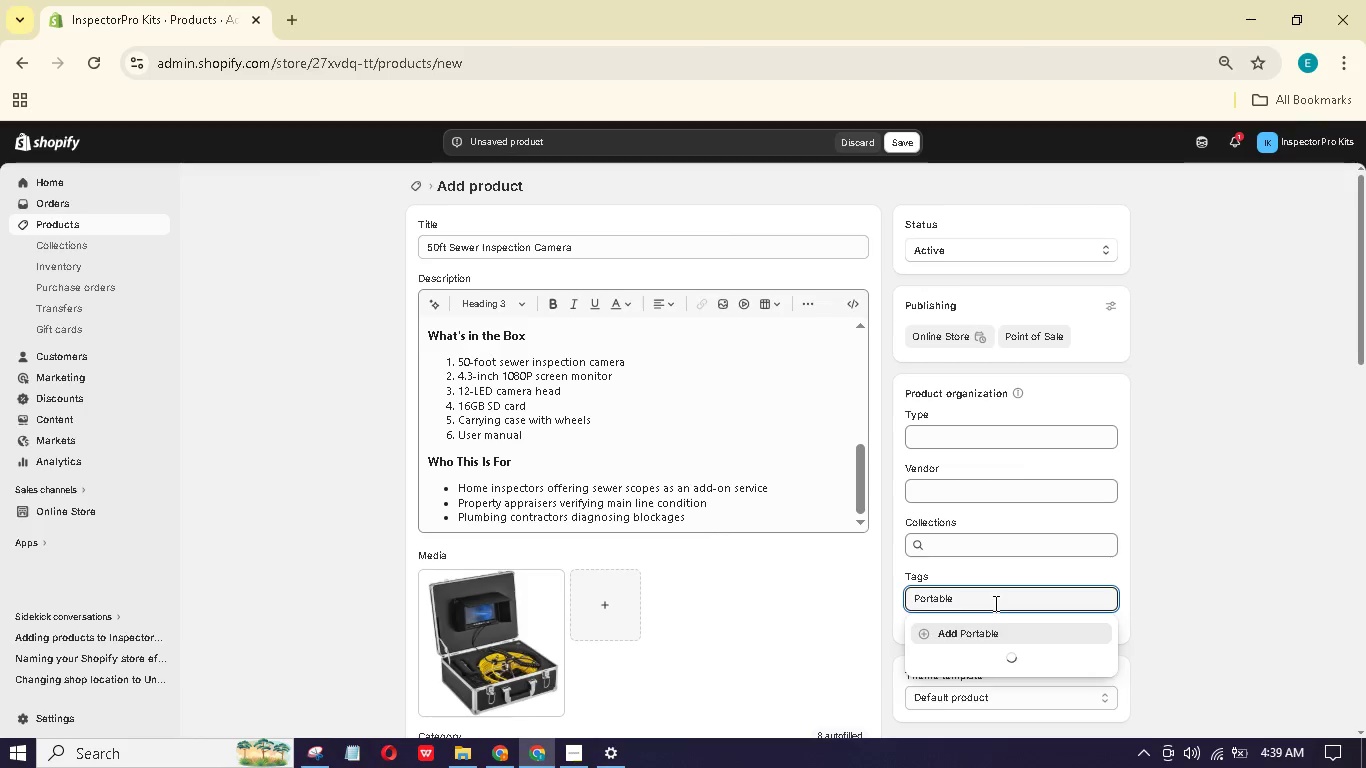 
hold_key(key=R, duration=0.34)
 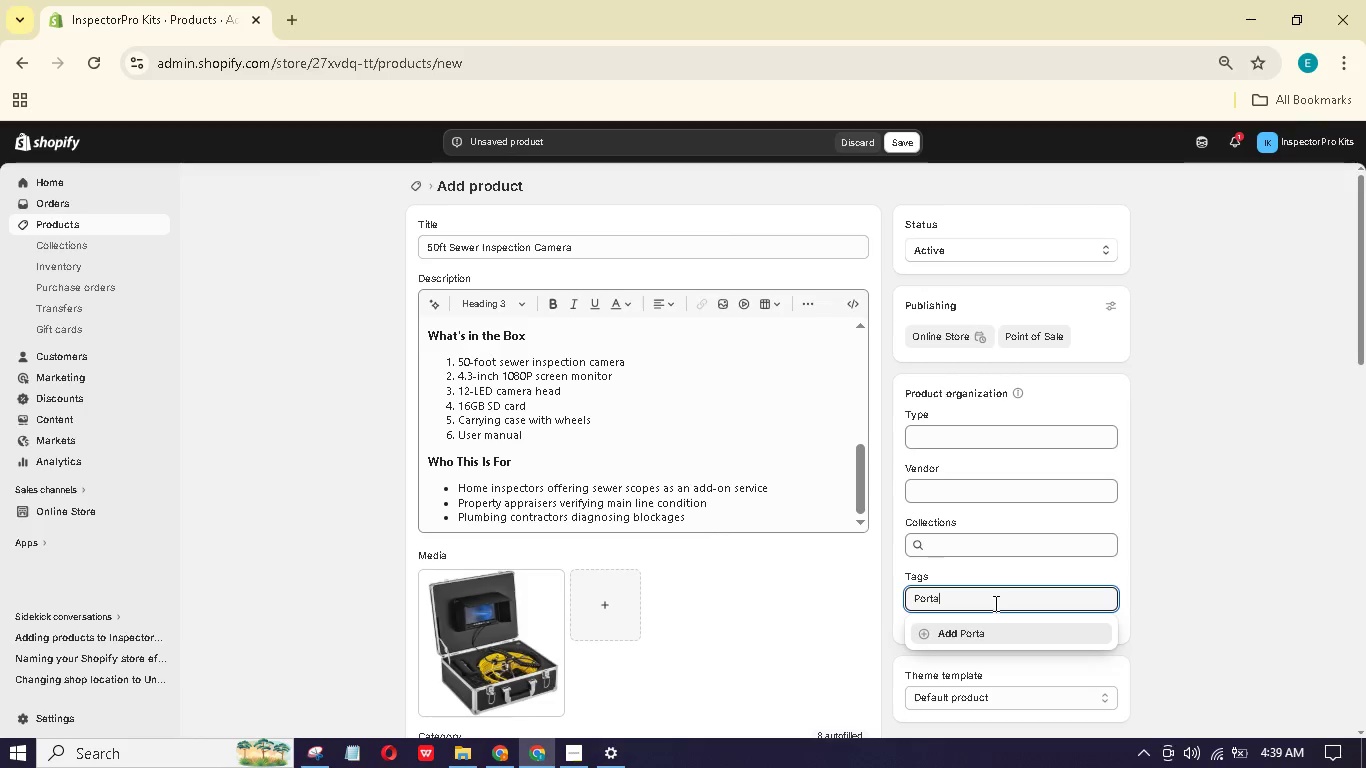 
hold_key(key=B, duration=0.34)
 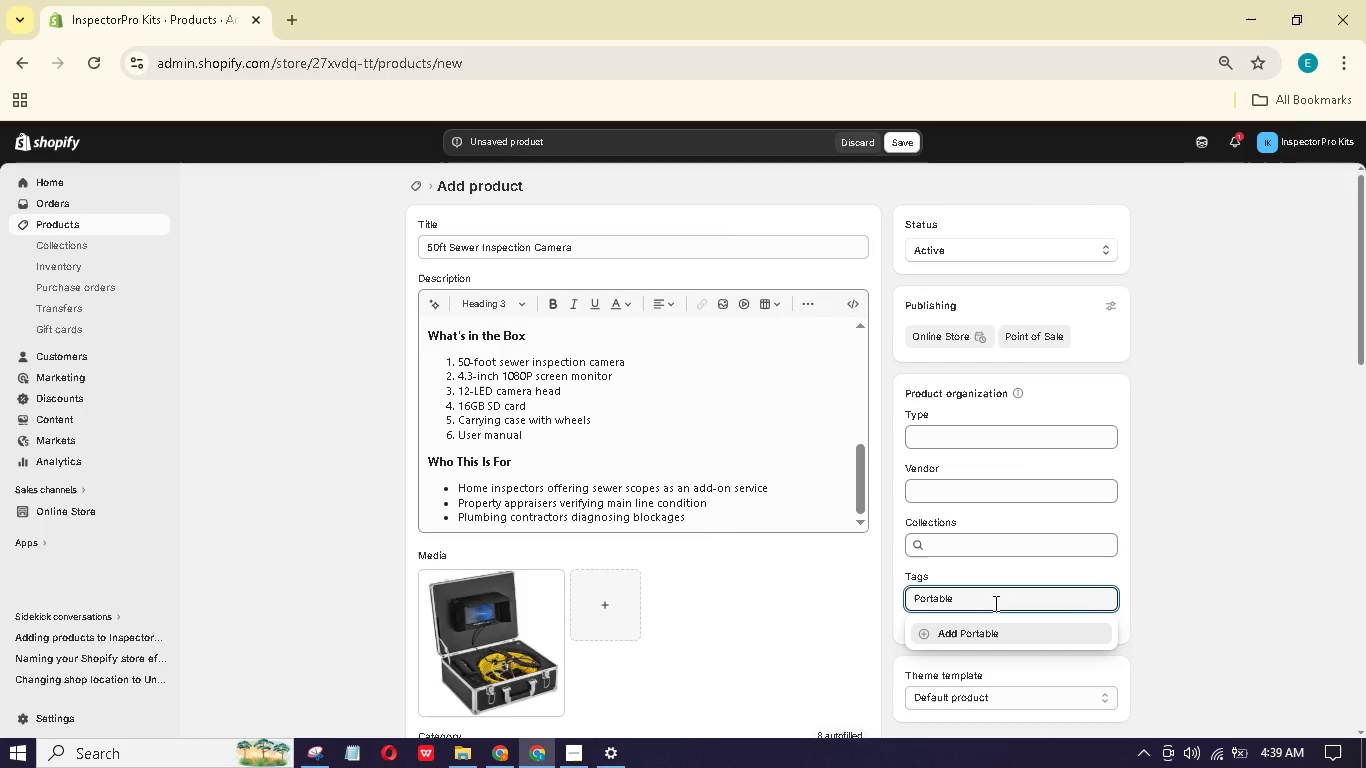 
key(Enter)
 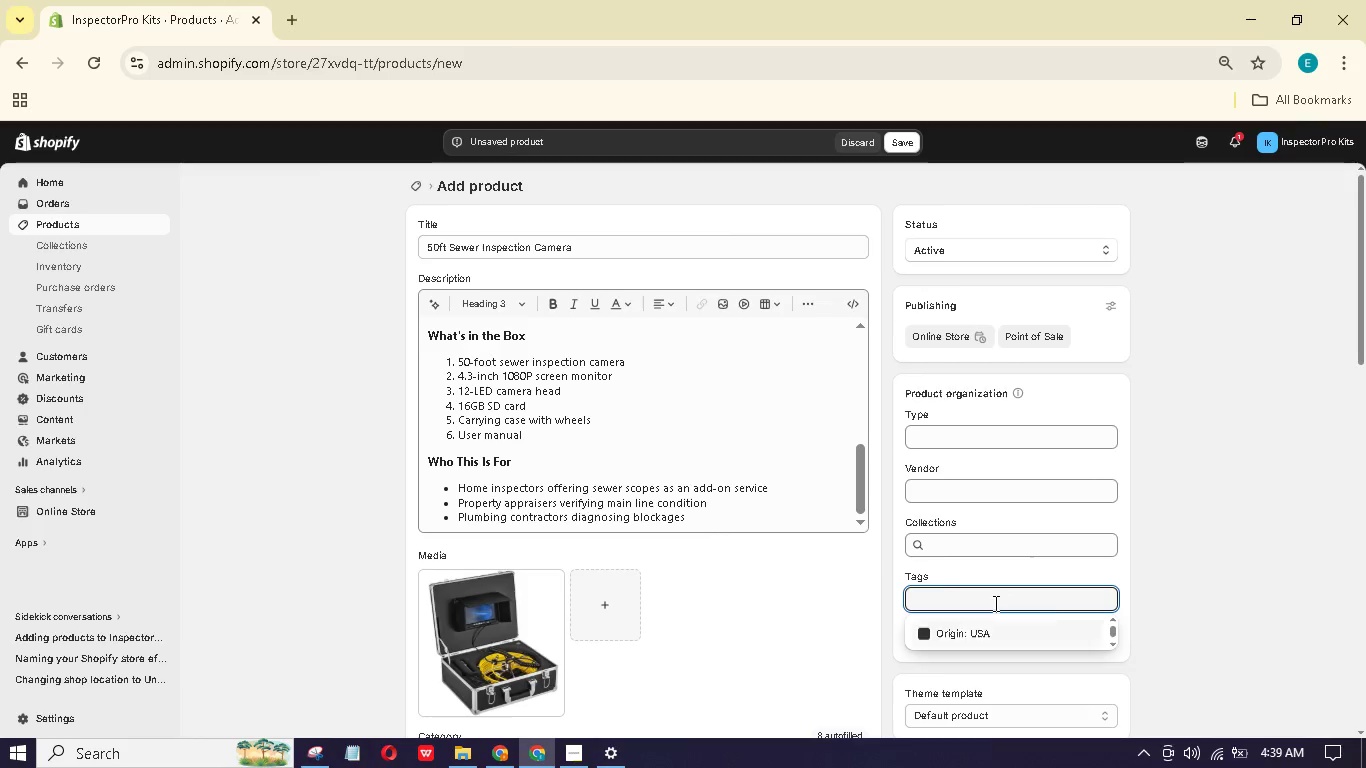 
type(Plumbing)
 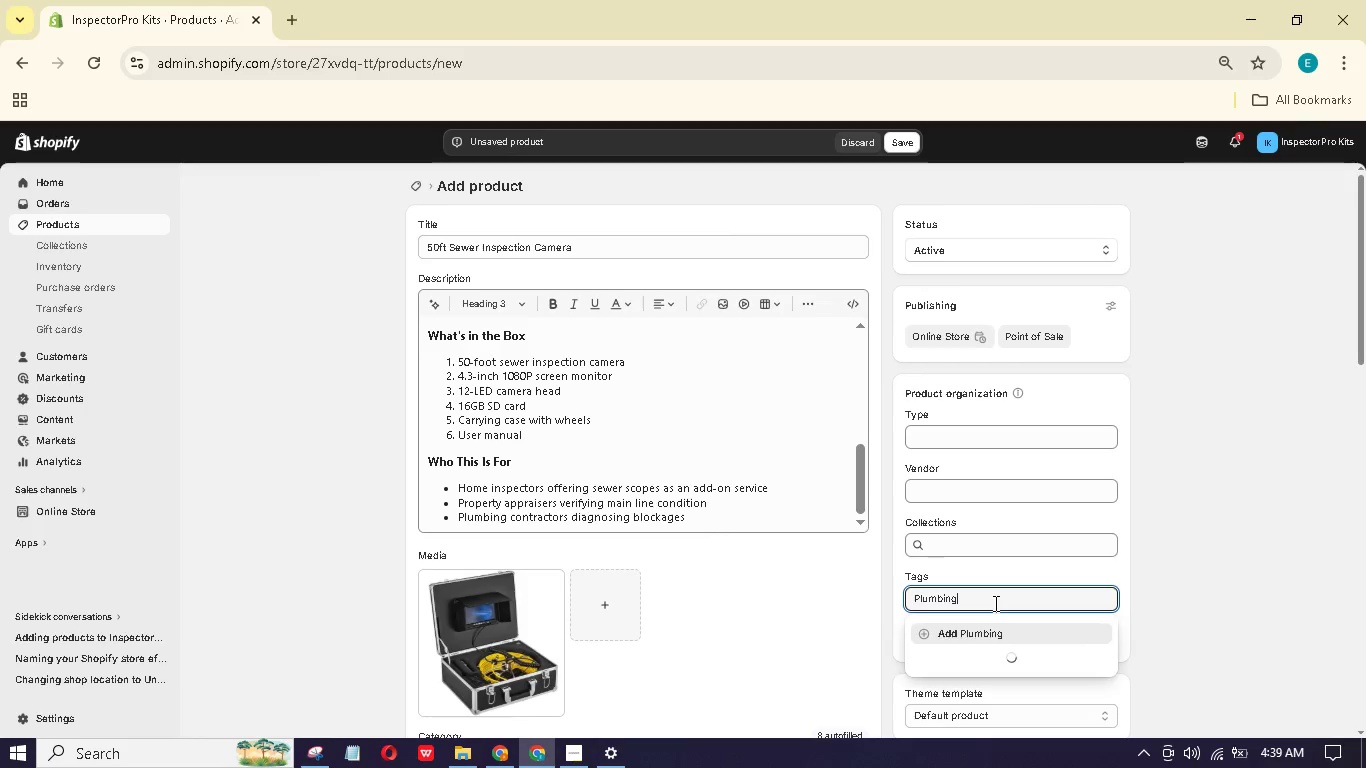 
key(Enter)
 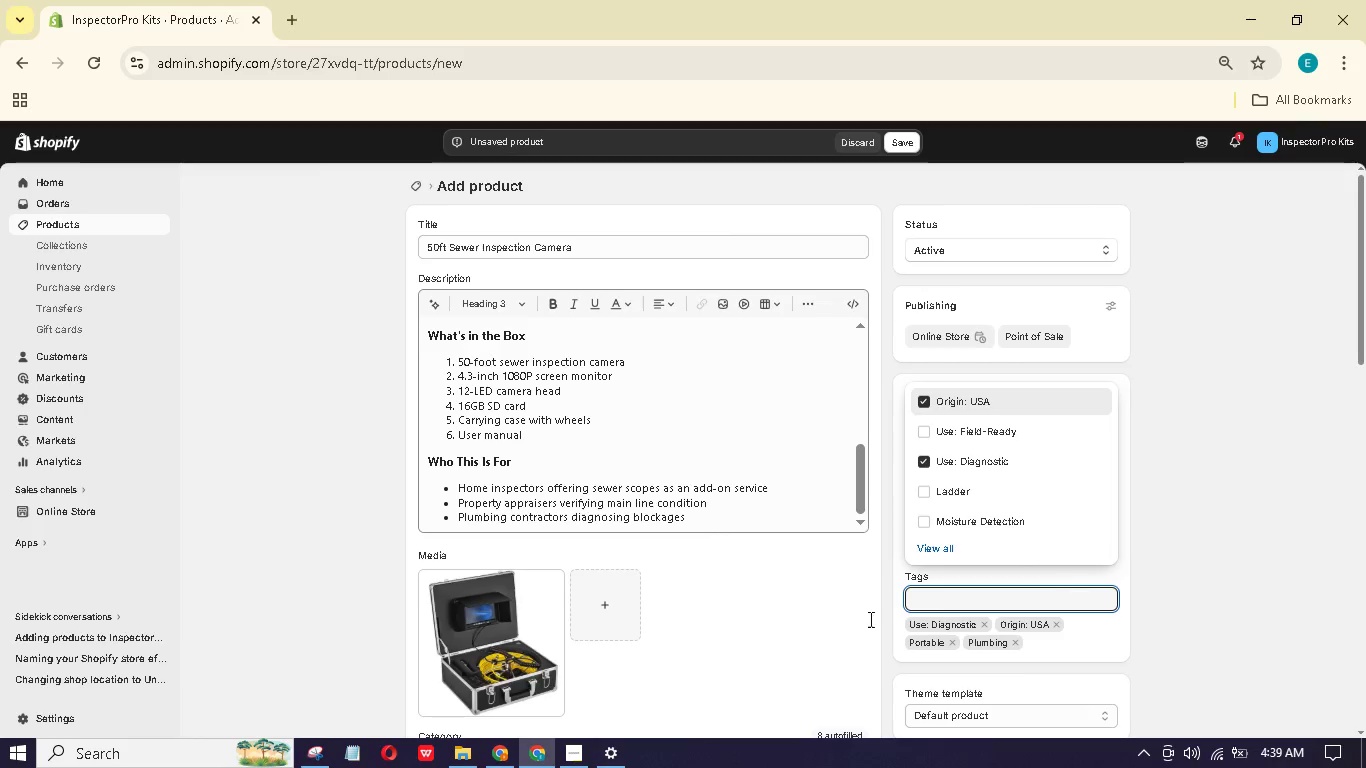 
scroll: coordinate [630, 564], scroll_direction: down, amount: 1.0
 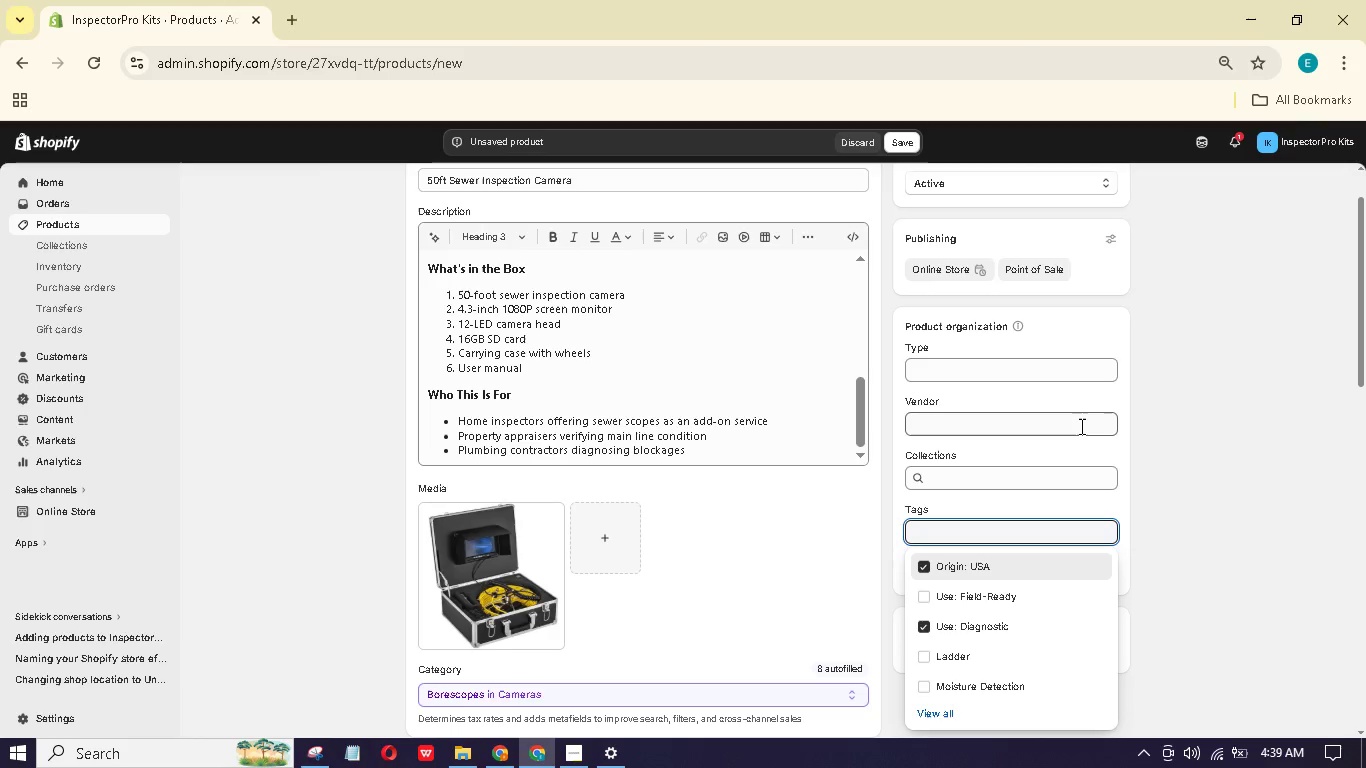 
wait(7.65)
 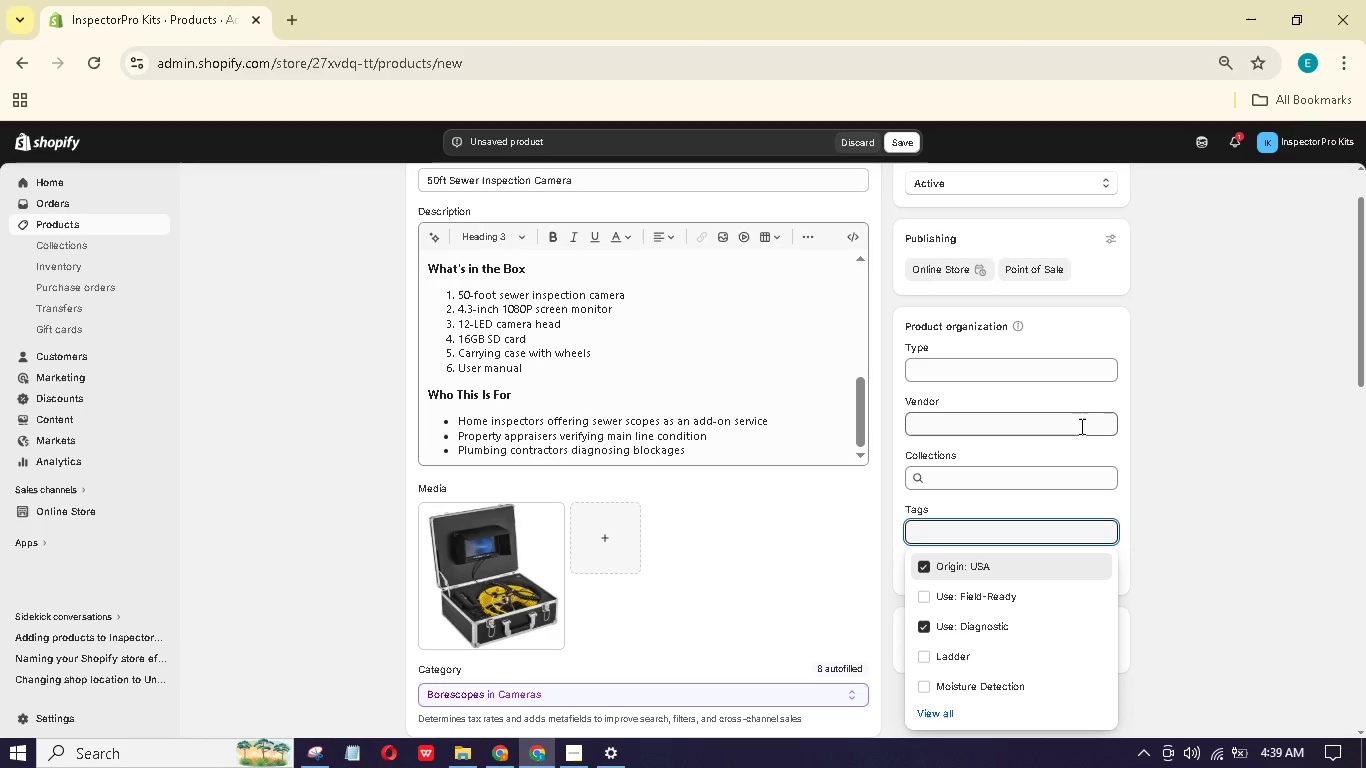 
scroll: coordinate [628, 448], scroll_direction: down, amount: 2.0
 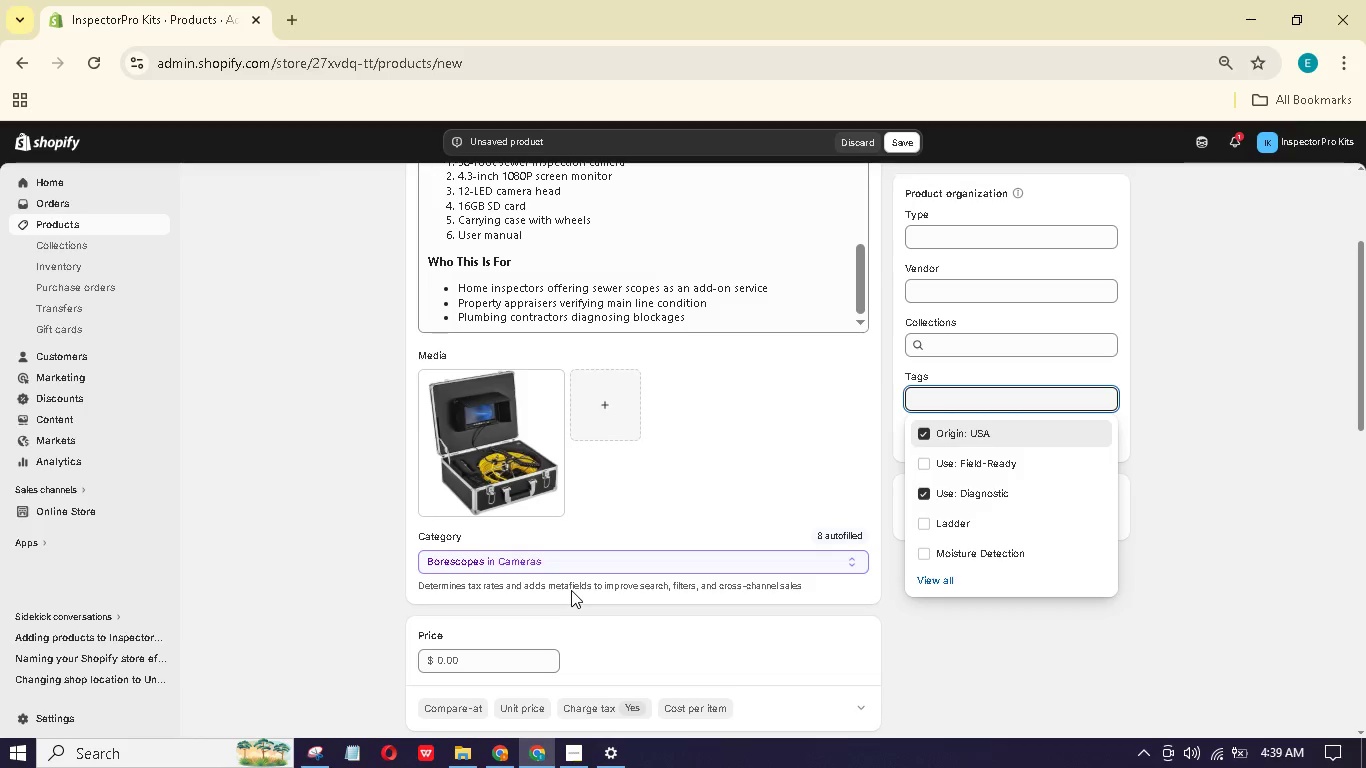 
left_click([528, 655])
 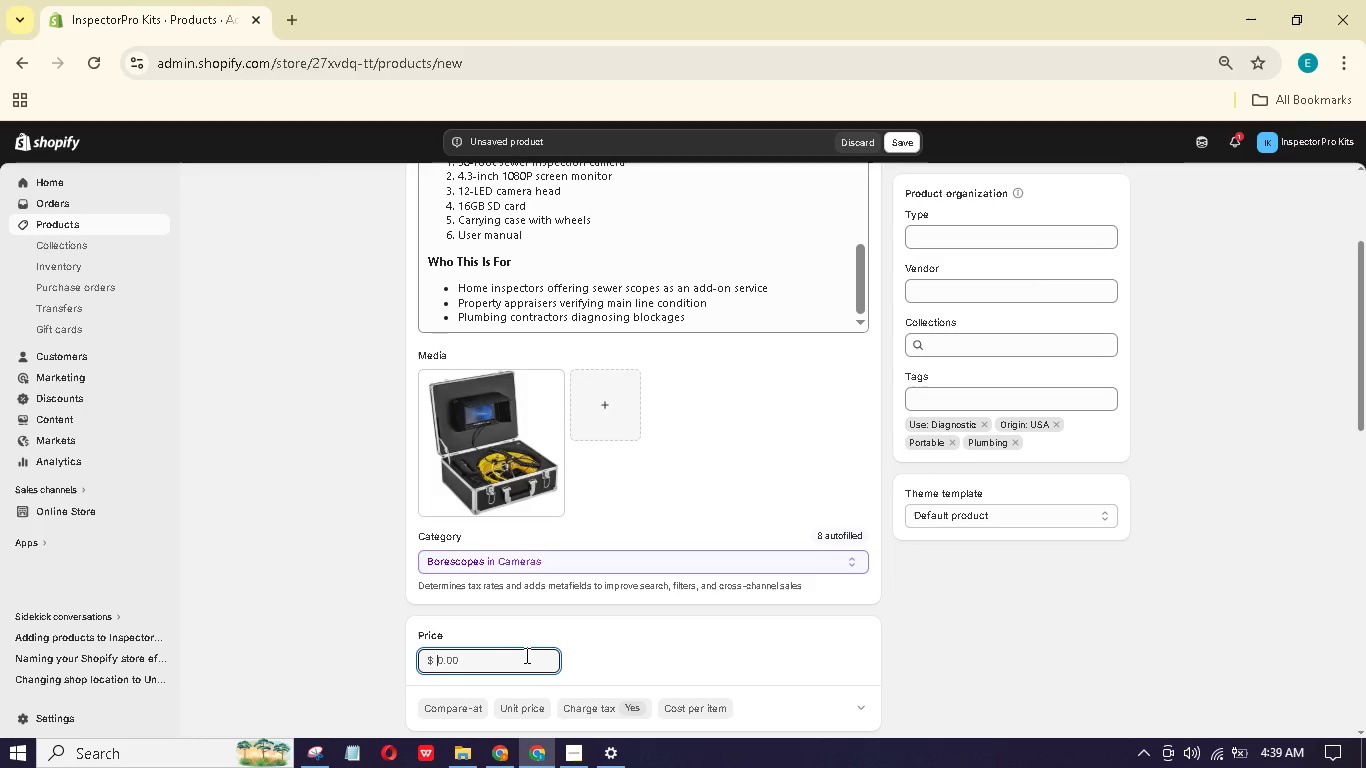 
key(Numpad4)
 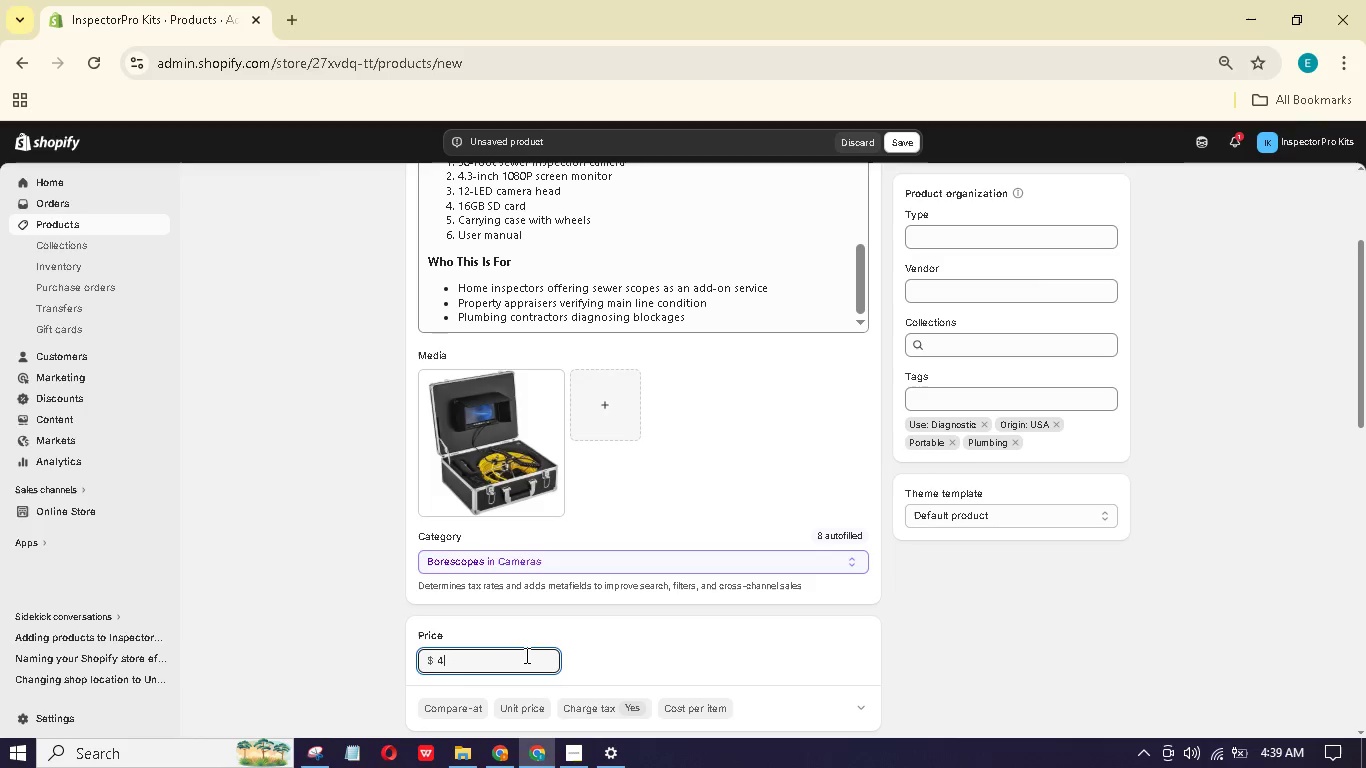 
key(Numpad9)
 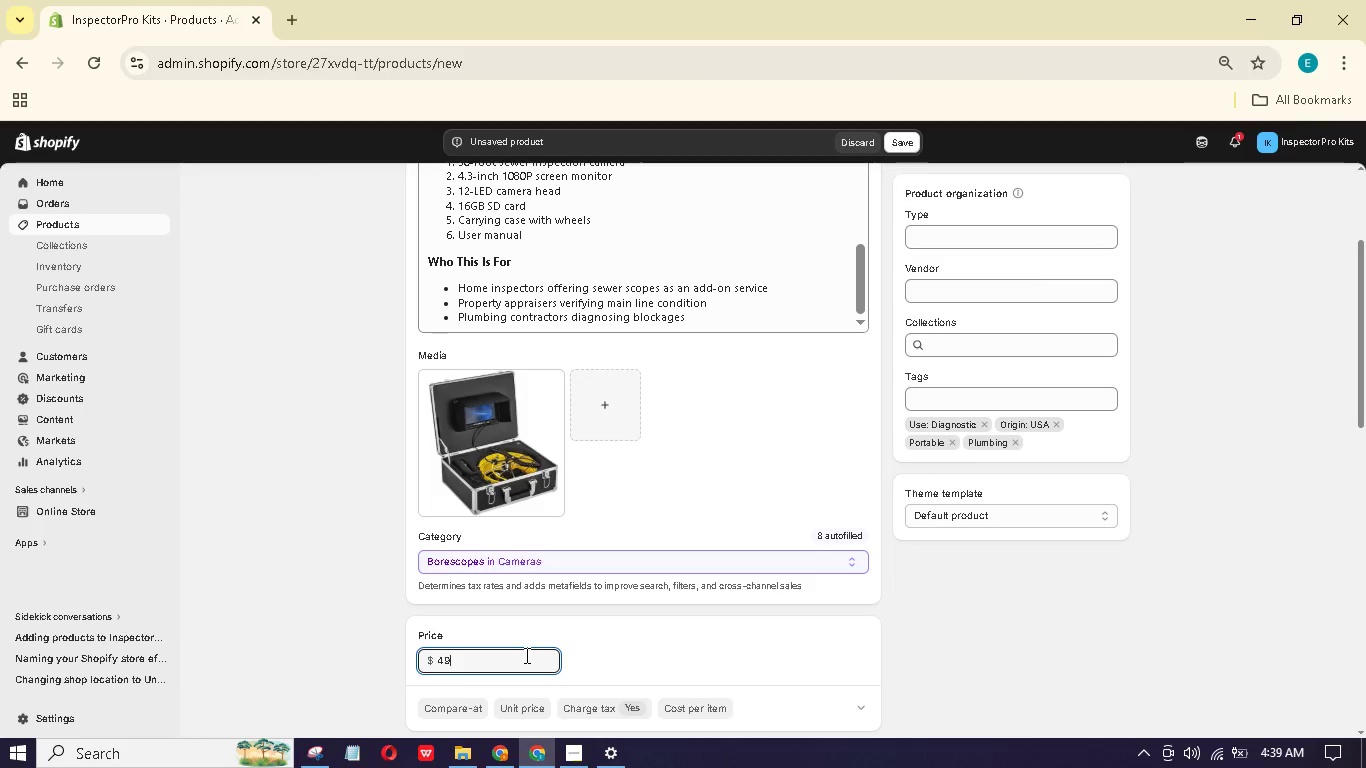 
key(NumpadDecimal)
 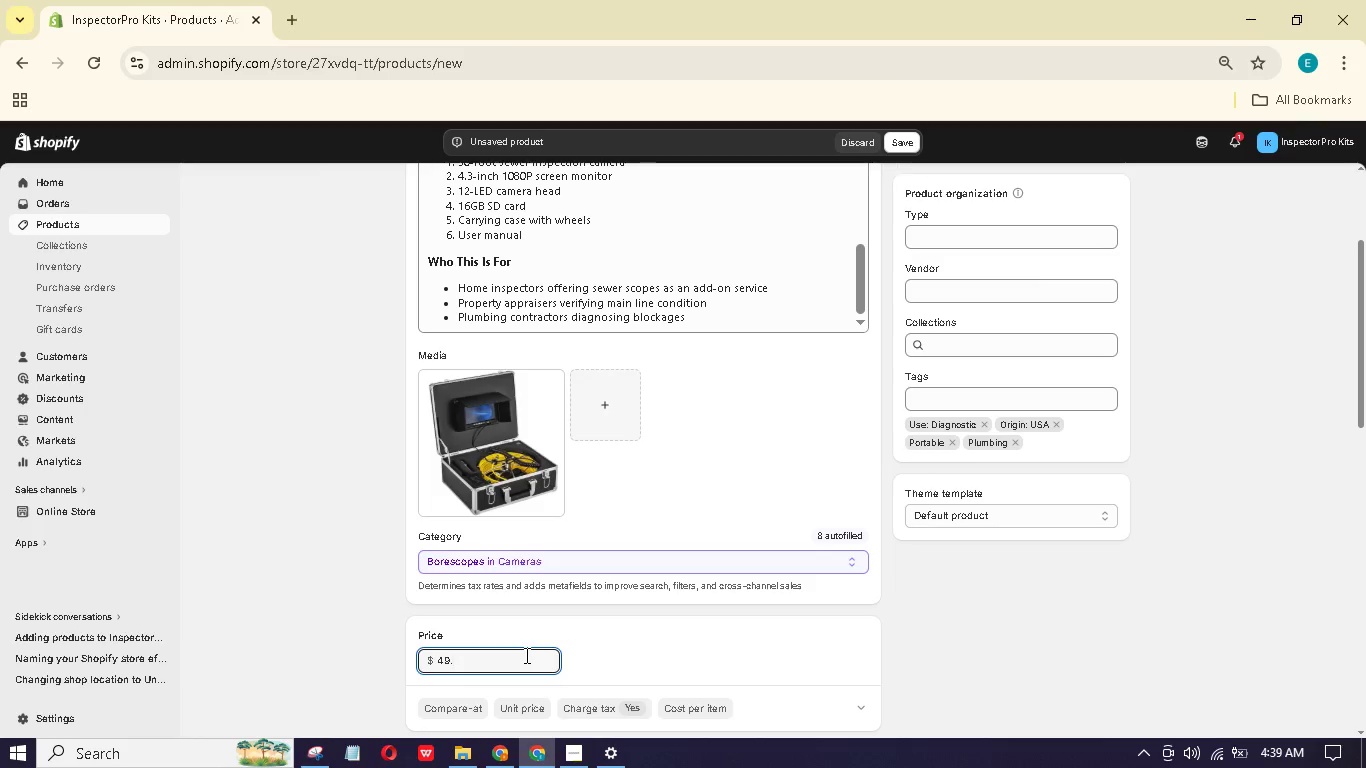 
key(Numpad9)
 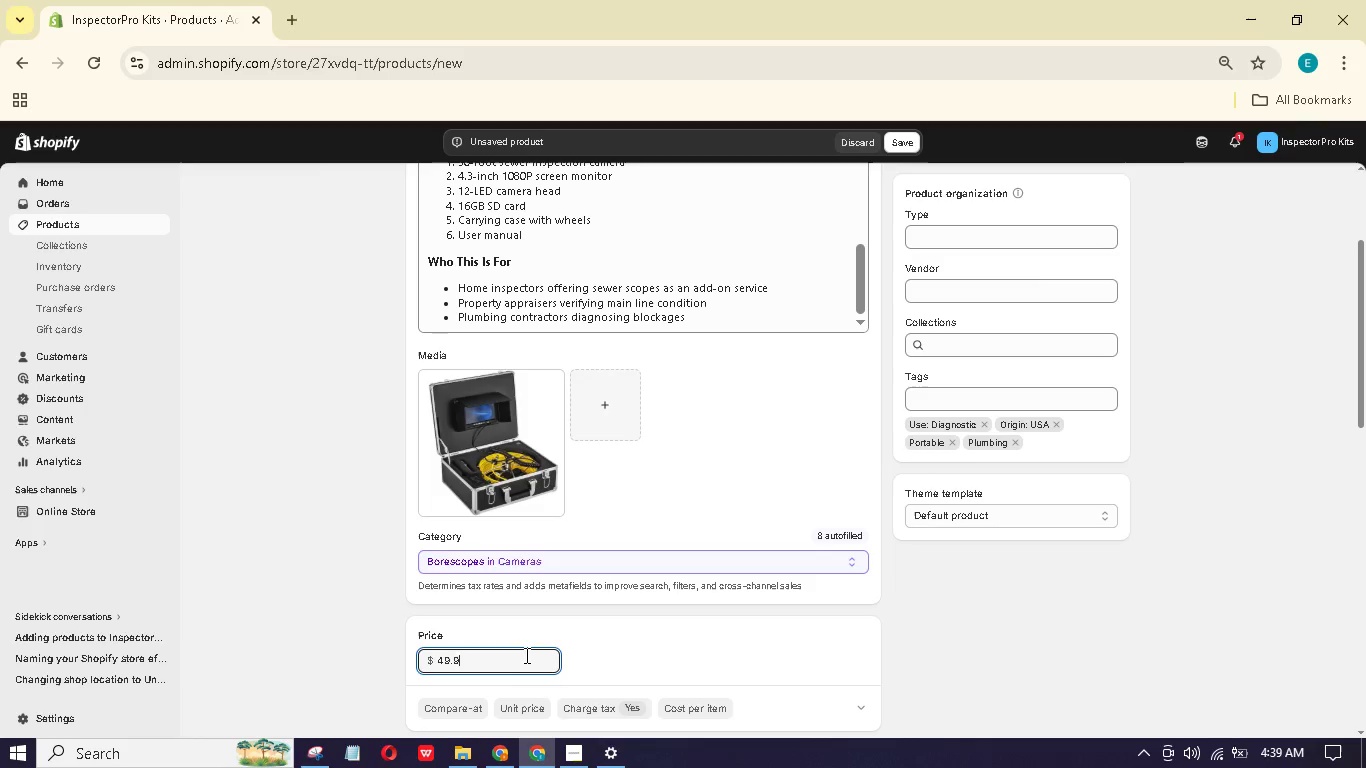 
key(Numpad9)
 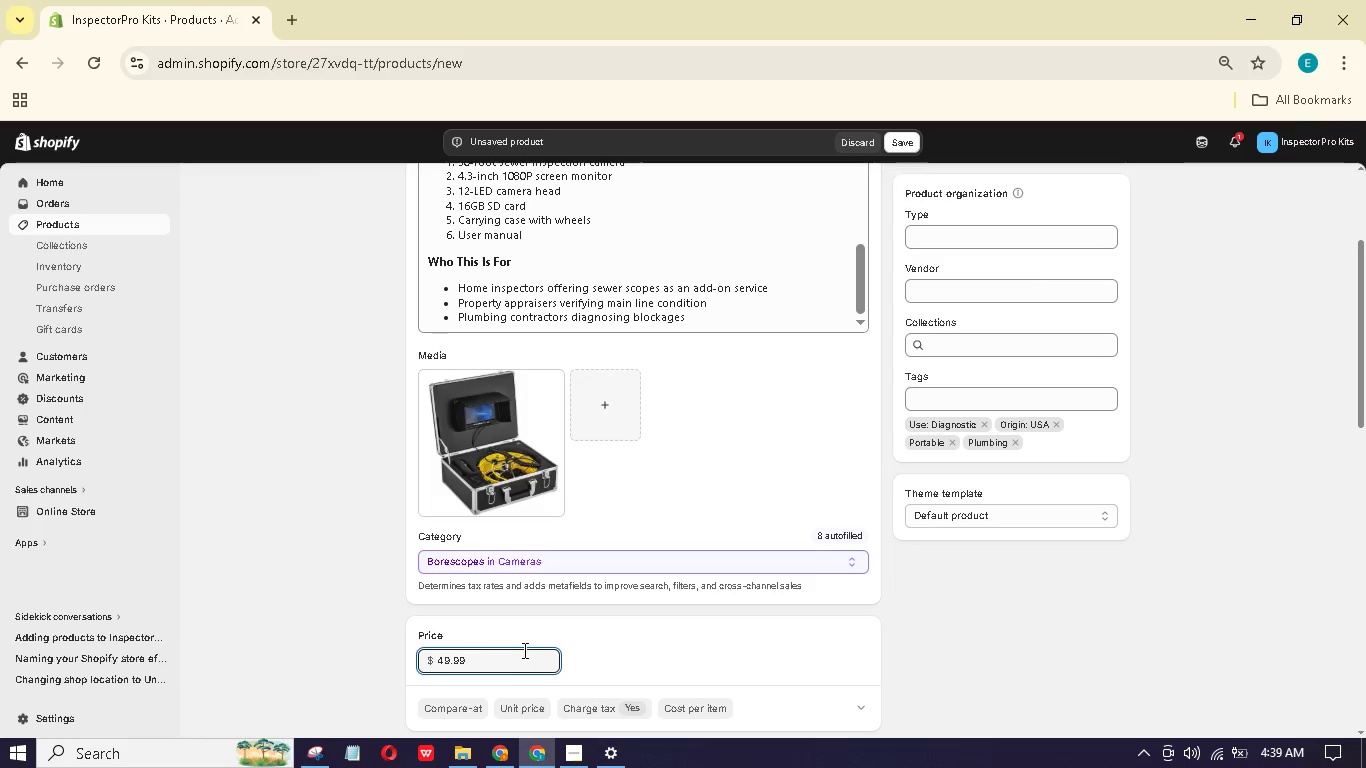 
scroll: coordinate [523, 650], scroll_direction: down, amount: 1.0
 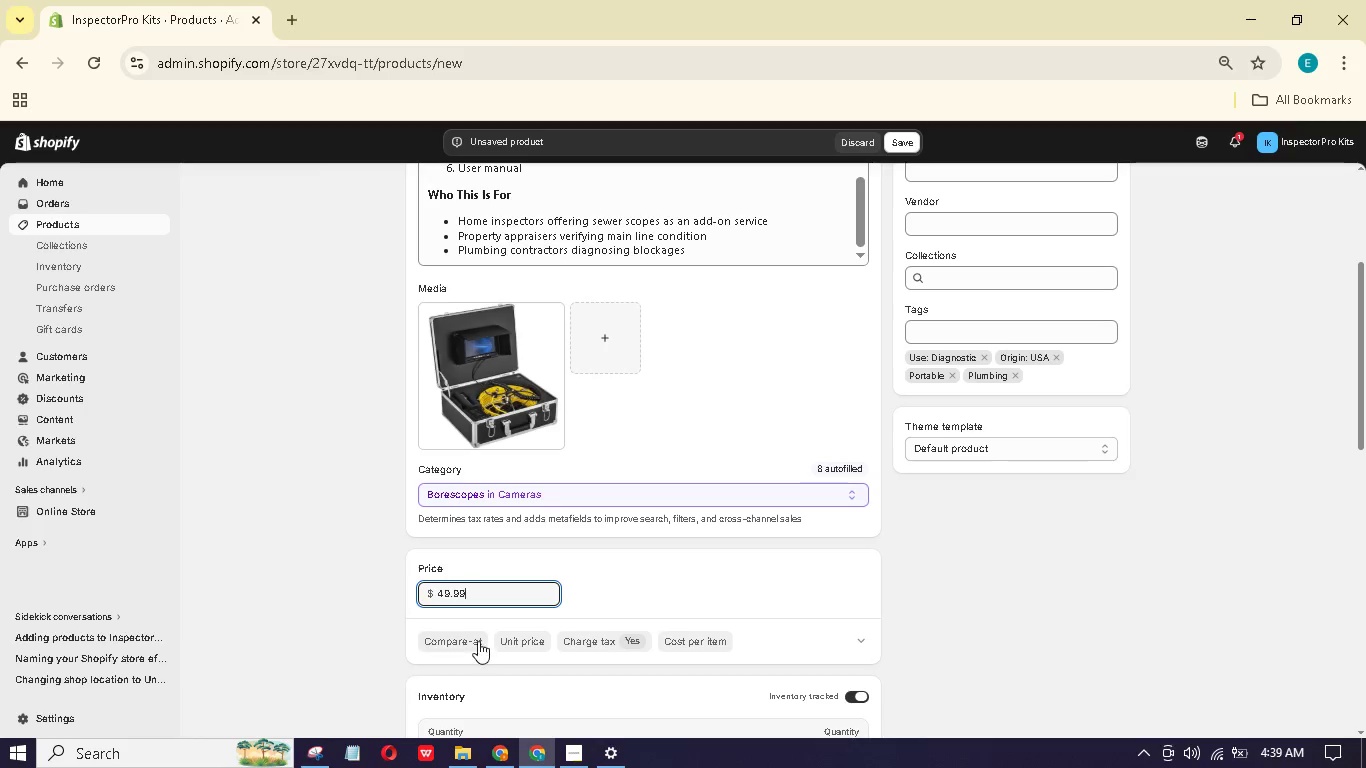 
left_click([475, 640])
 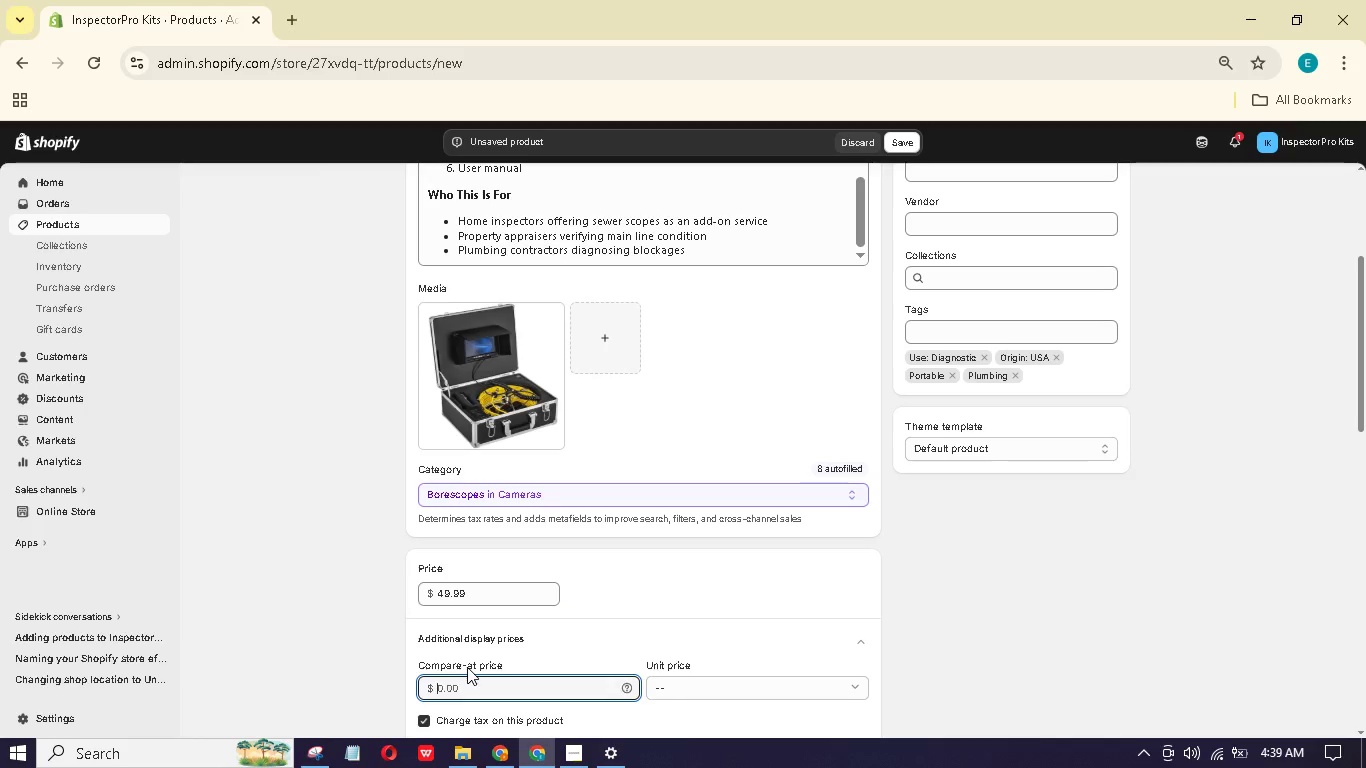 
key(Numpad5)
 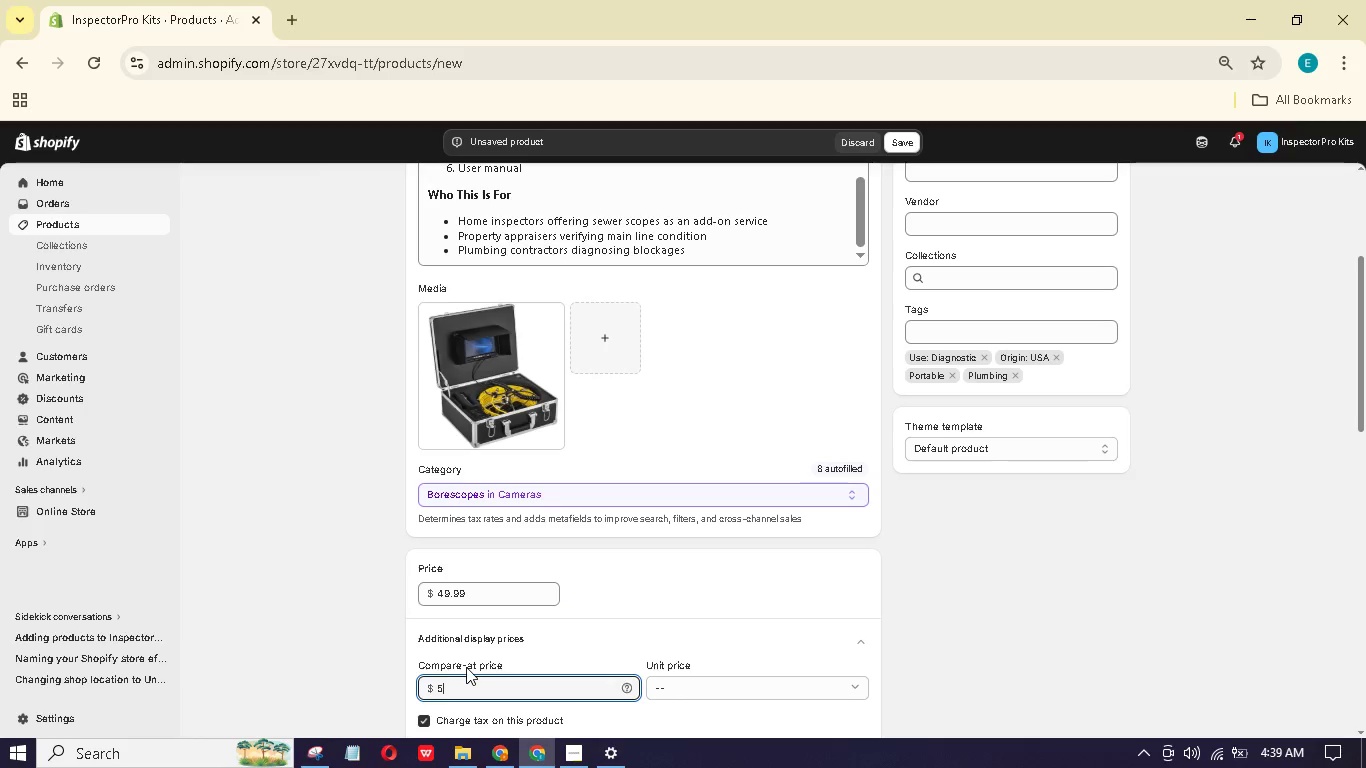 
key(Numpad5)
 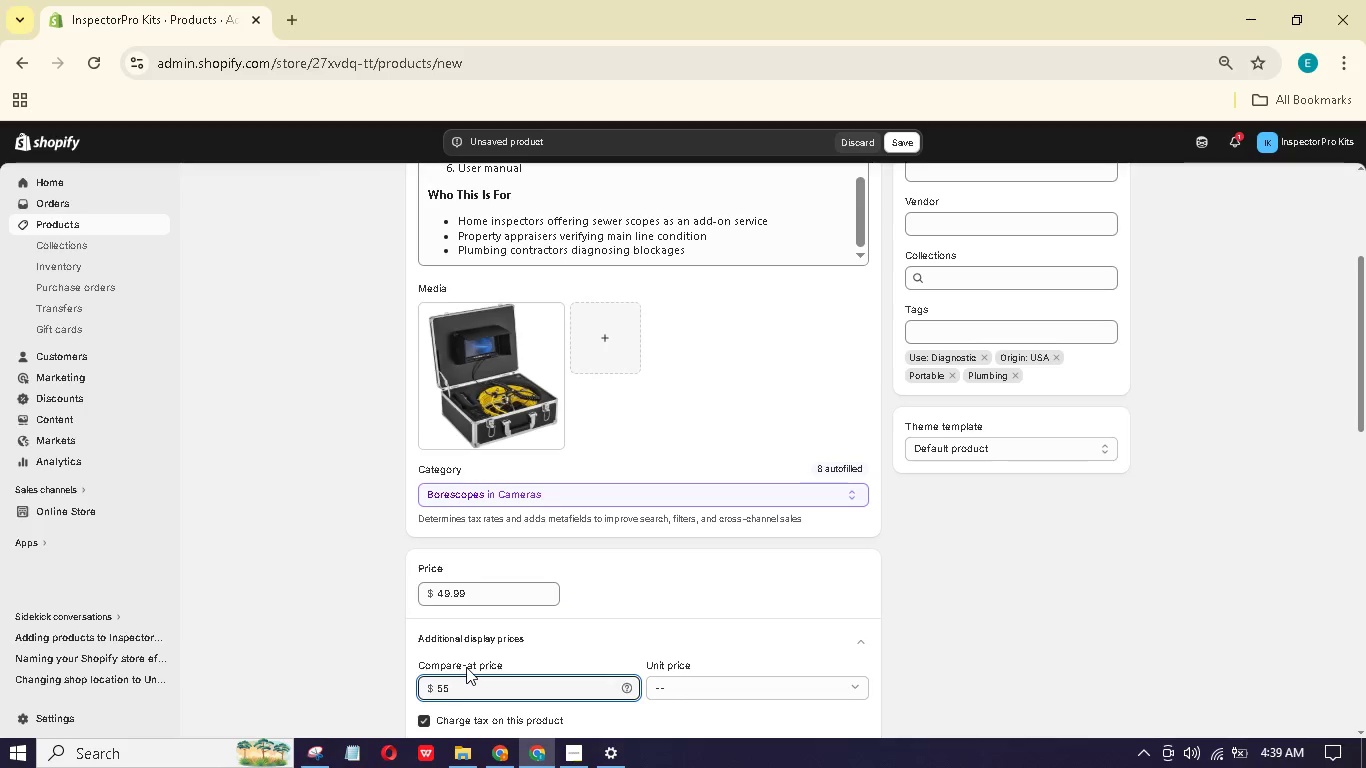 
scroll: coordinate [716, 624], scroll_direction: down, amount: 4.0
 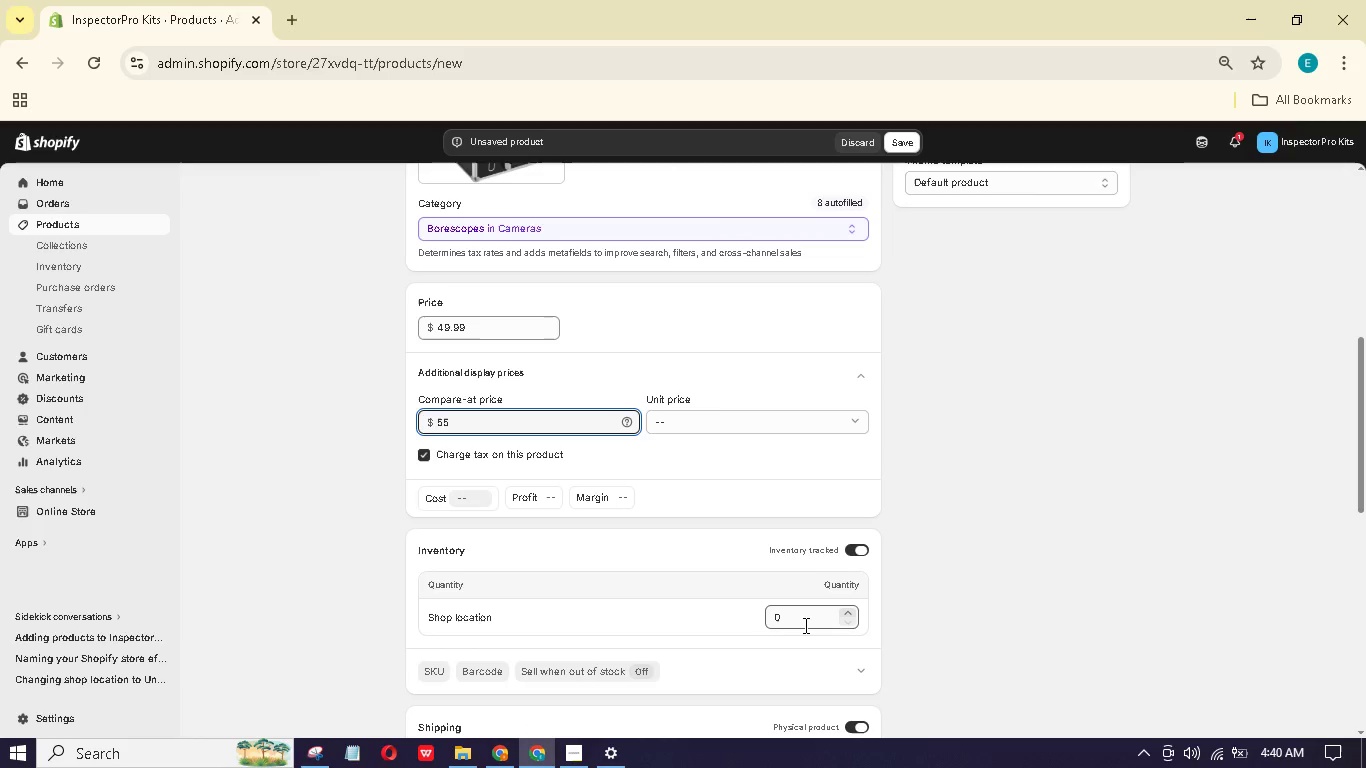 
left_click([805, 625])
 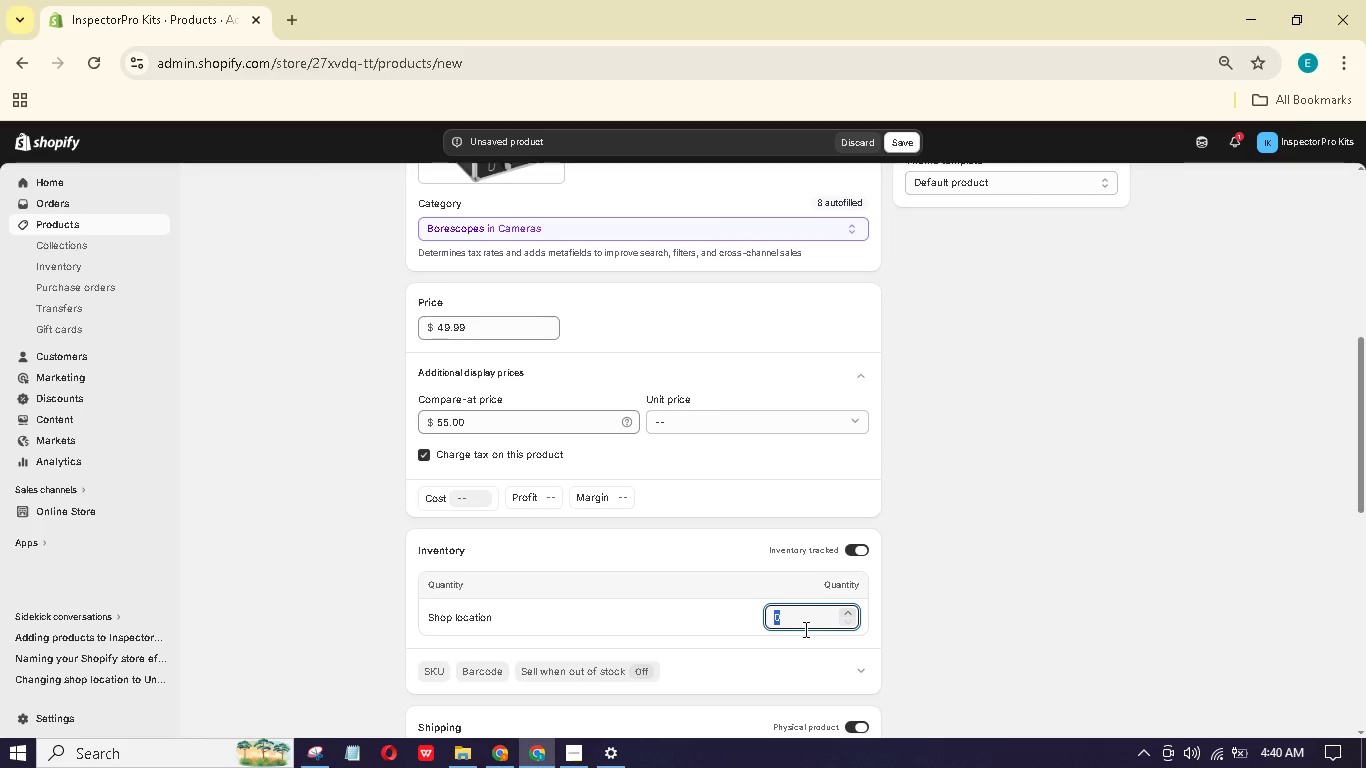 
key(Numpad1)
 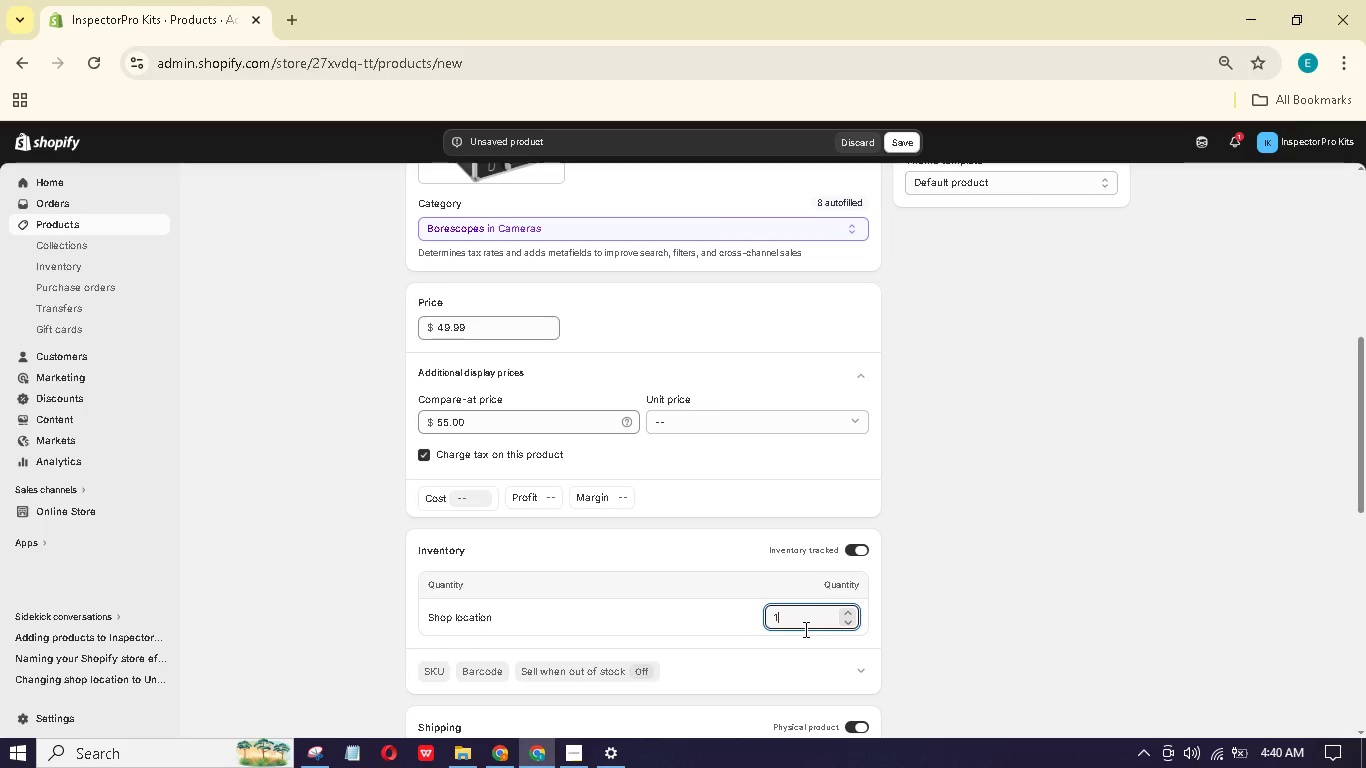 
key(Numpad0)
 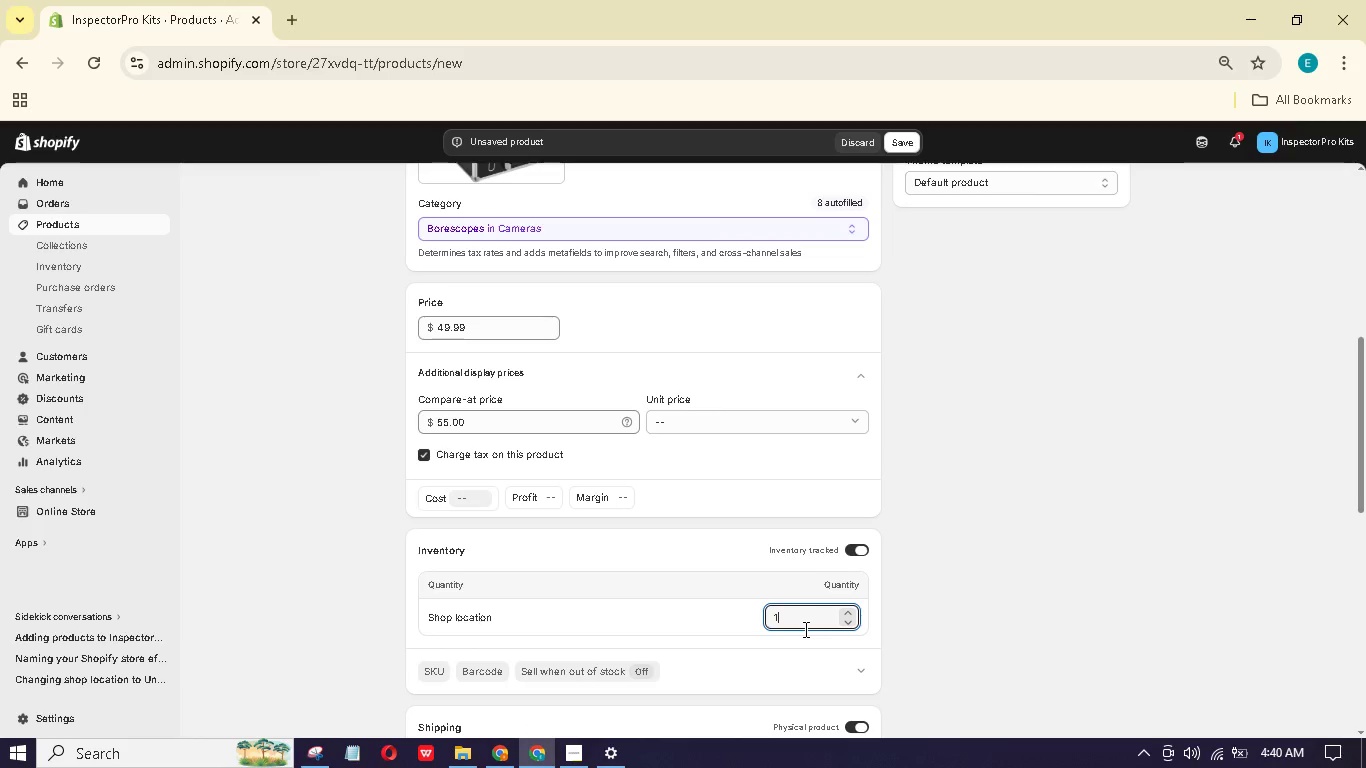 
key(Numpad0)
 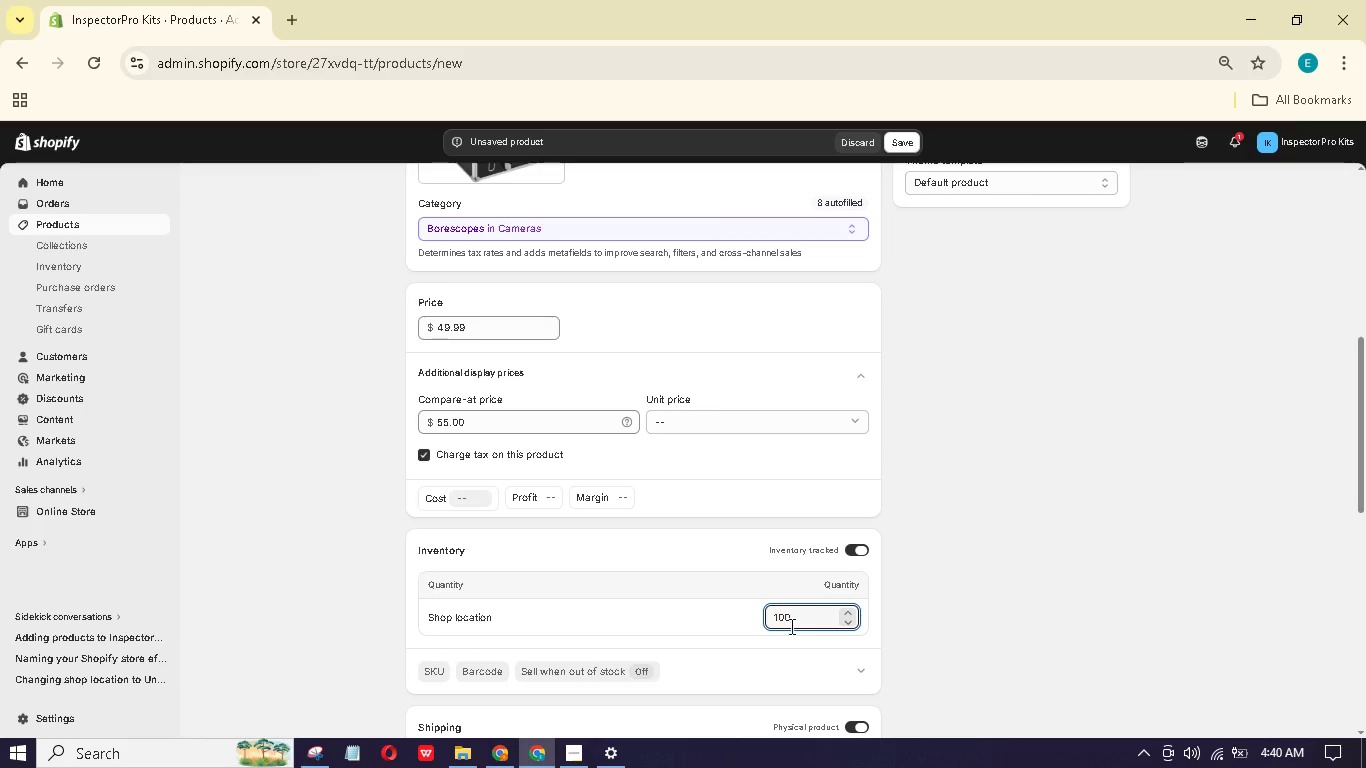 
scroll: coordinate [786, 624], scroll_direction: down, amount: 1.0
 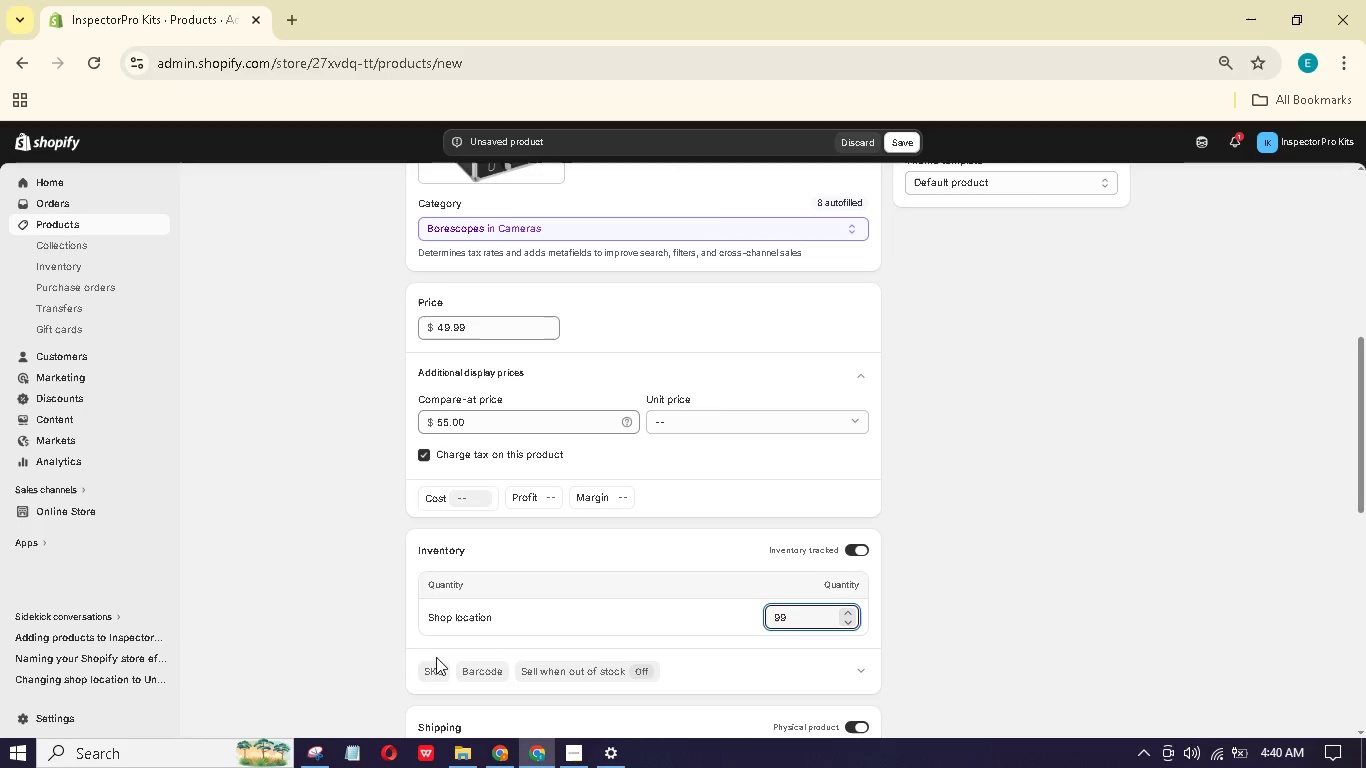 
left_click([437, 666])
 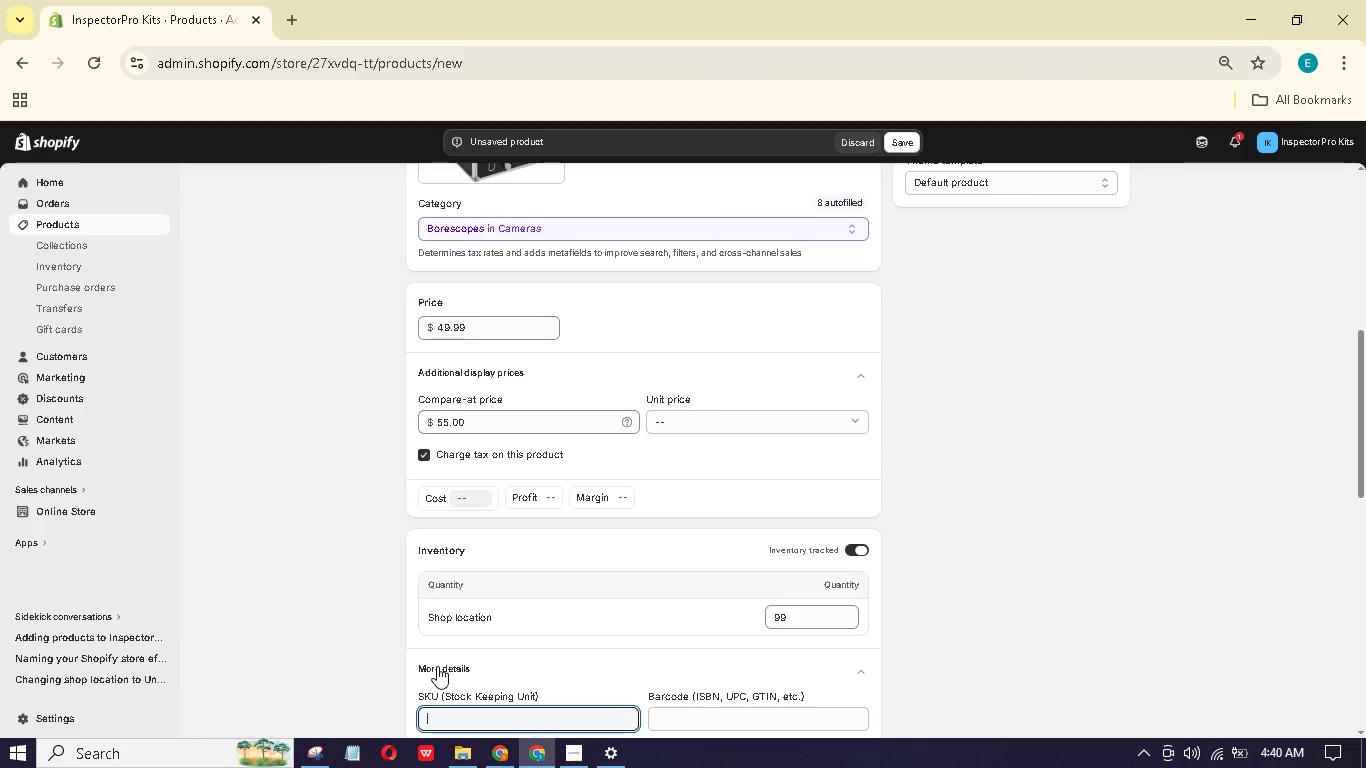 
scroll: coordinate [437, 661], scroll_direction: down, amount: 2.0
 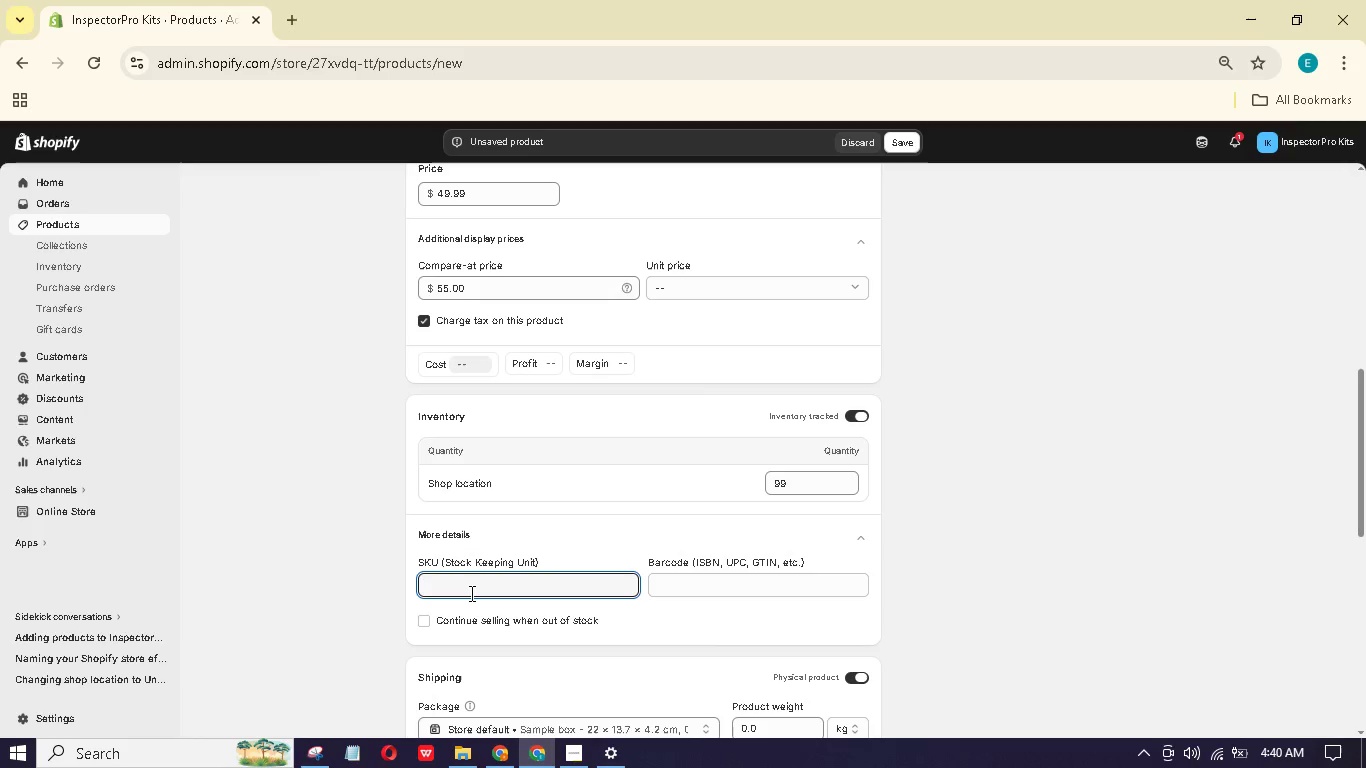 
type(IP-SC-50)
 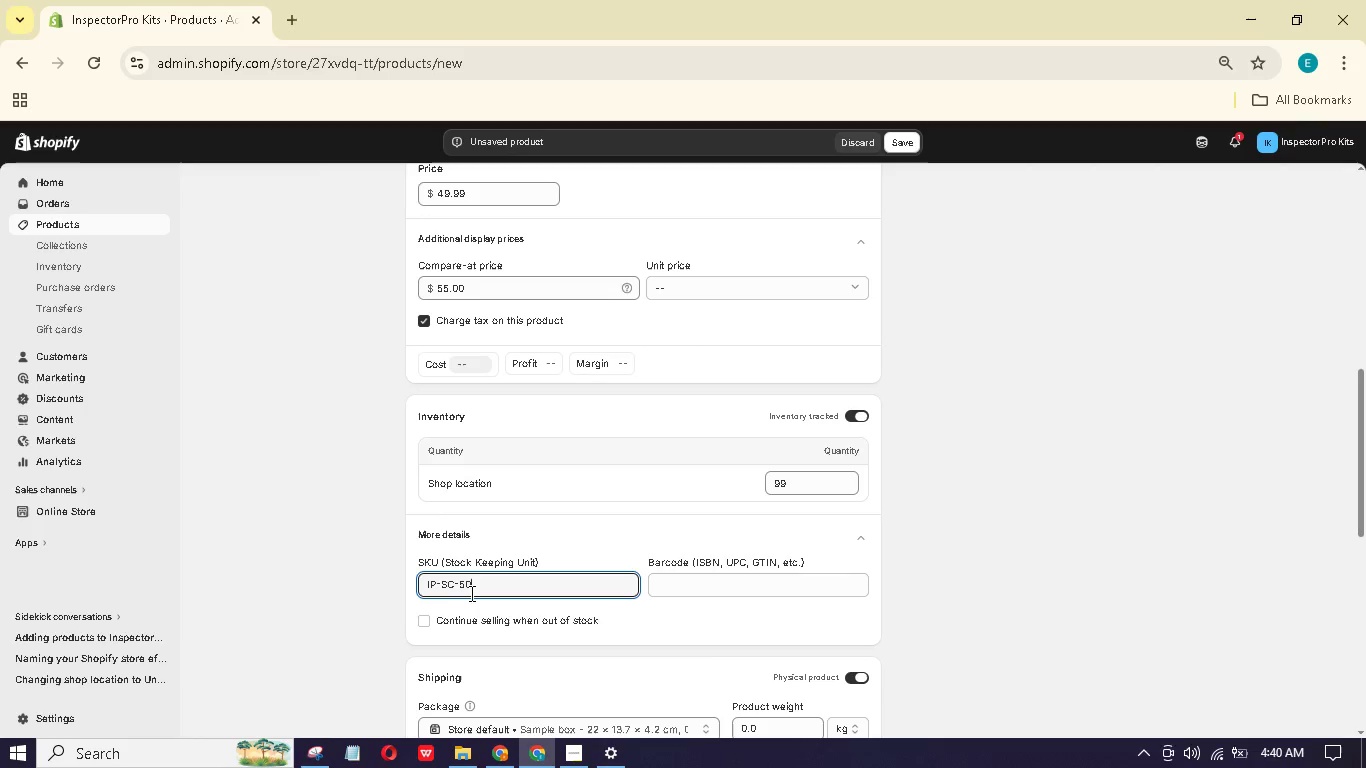 
scroll: coordinate [520, 601], scroll_direction: down, amount: 1.0
 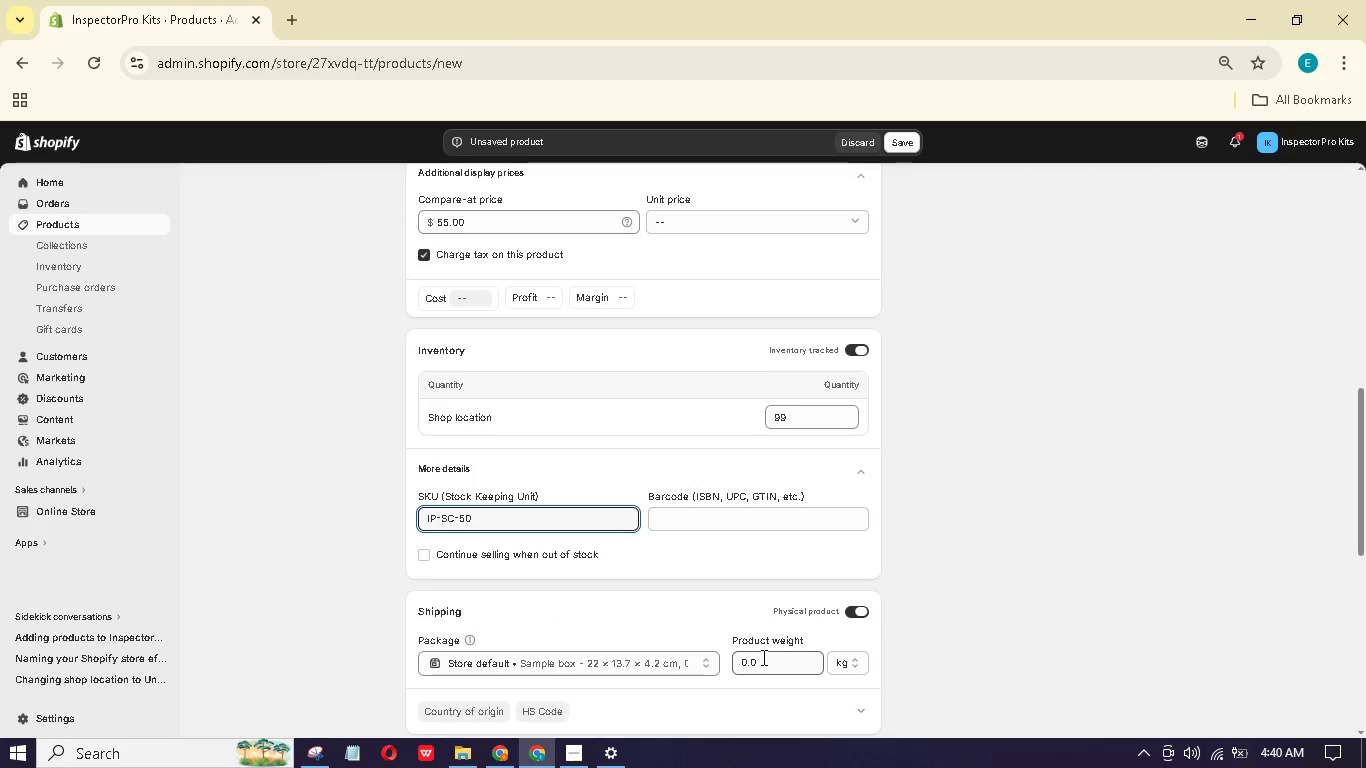 
left_click_drag(start_coordinate=[762, 657], to_coordinate=[736, 659])
 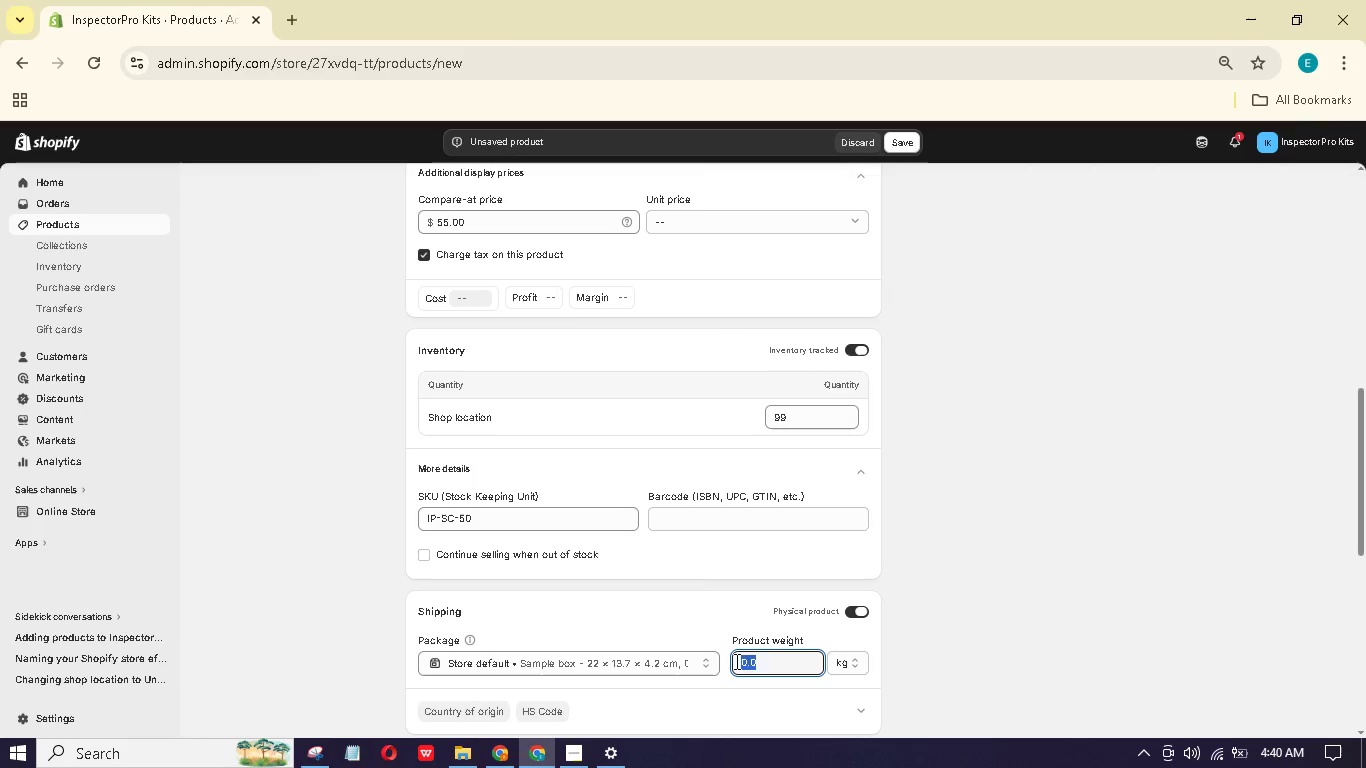 
key(Numpad6)
 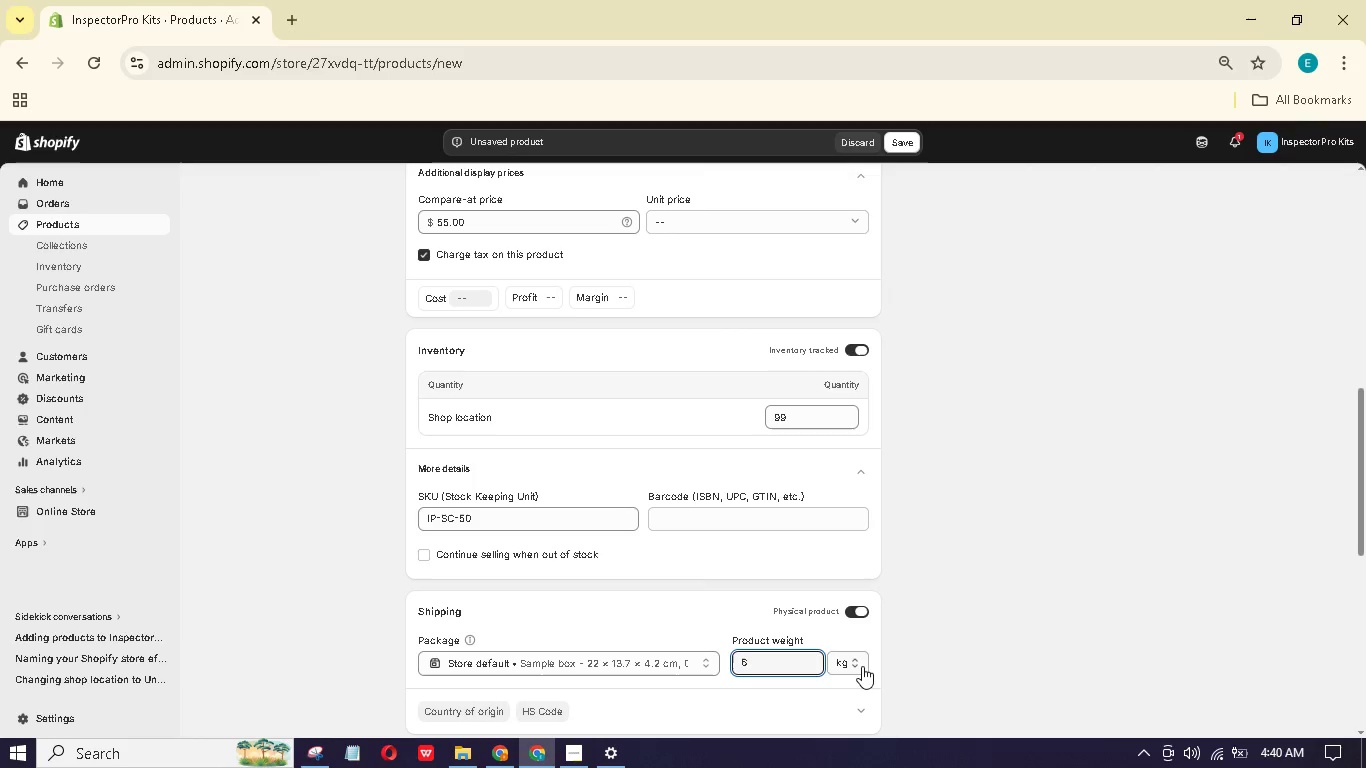 
left_click([845, 662])
 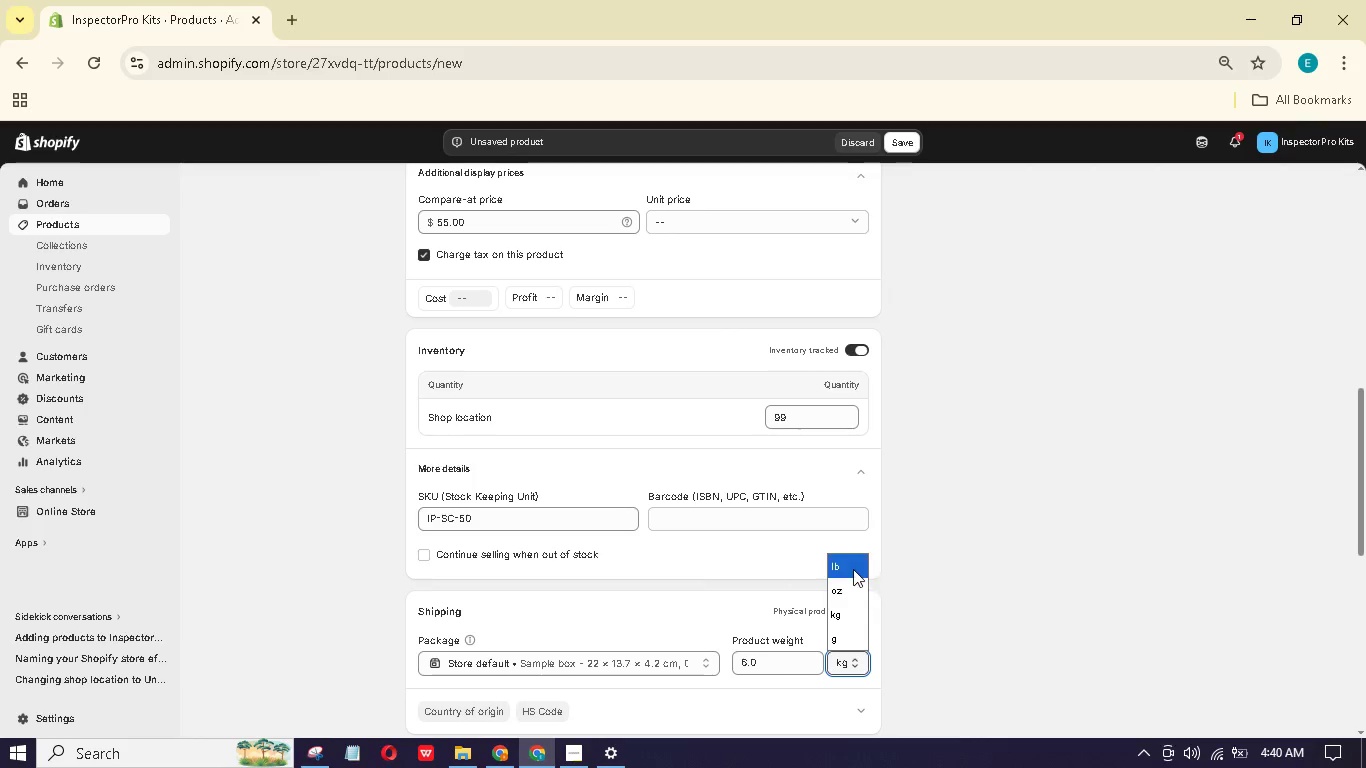 
left_click([853, 566])
 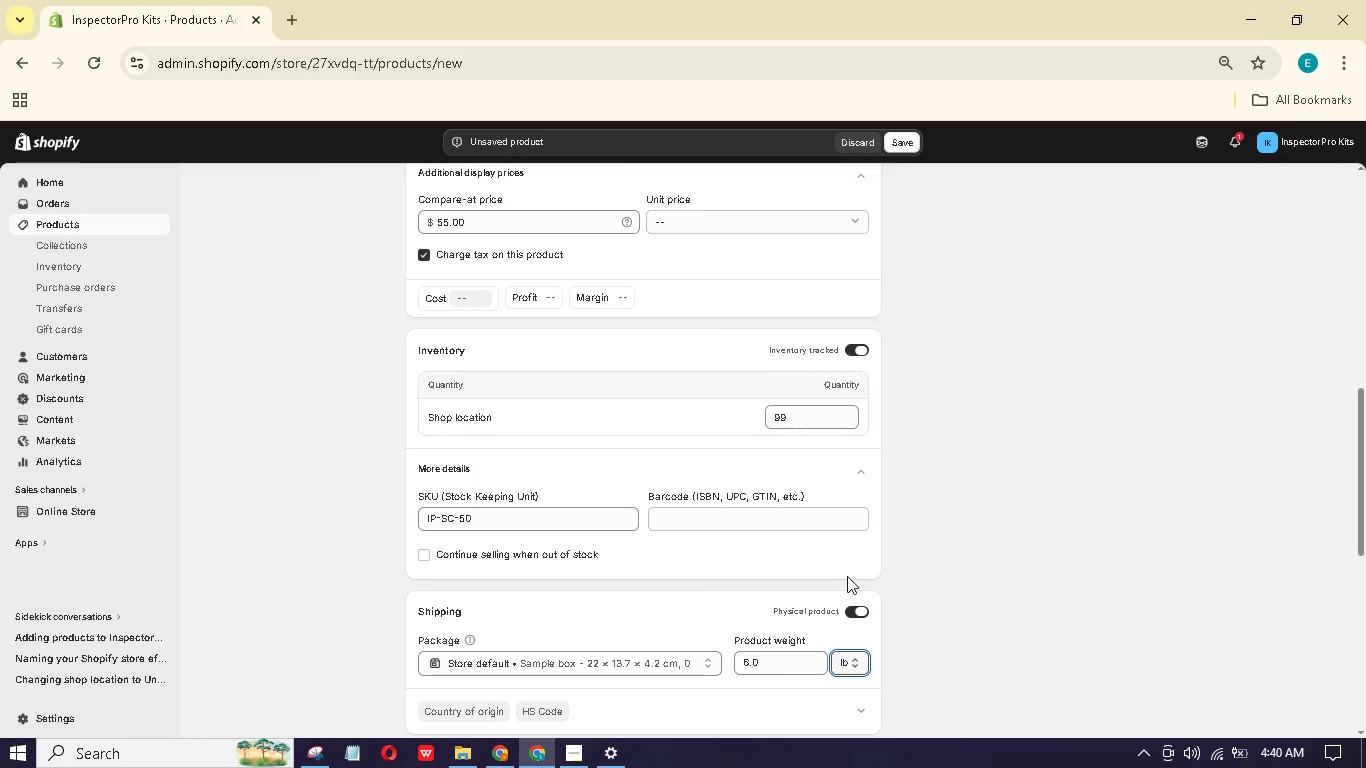 
scroll: coordinate [843, 580], scroll_direction: down, amount: 11.0
 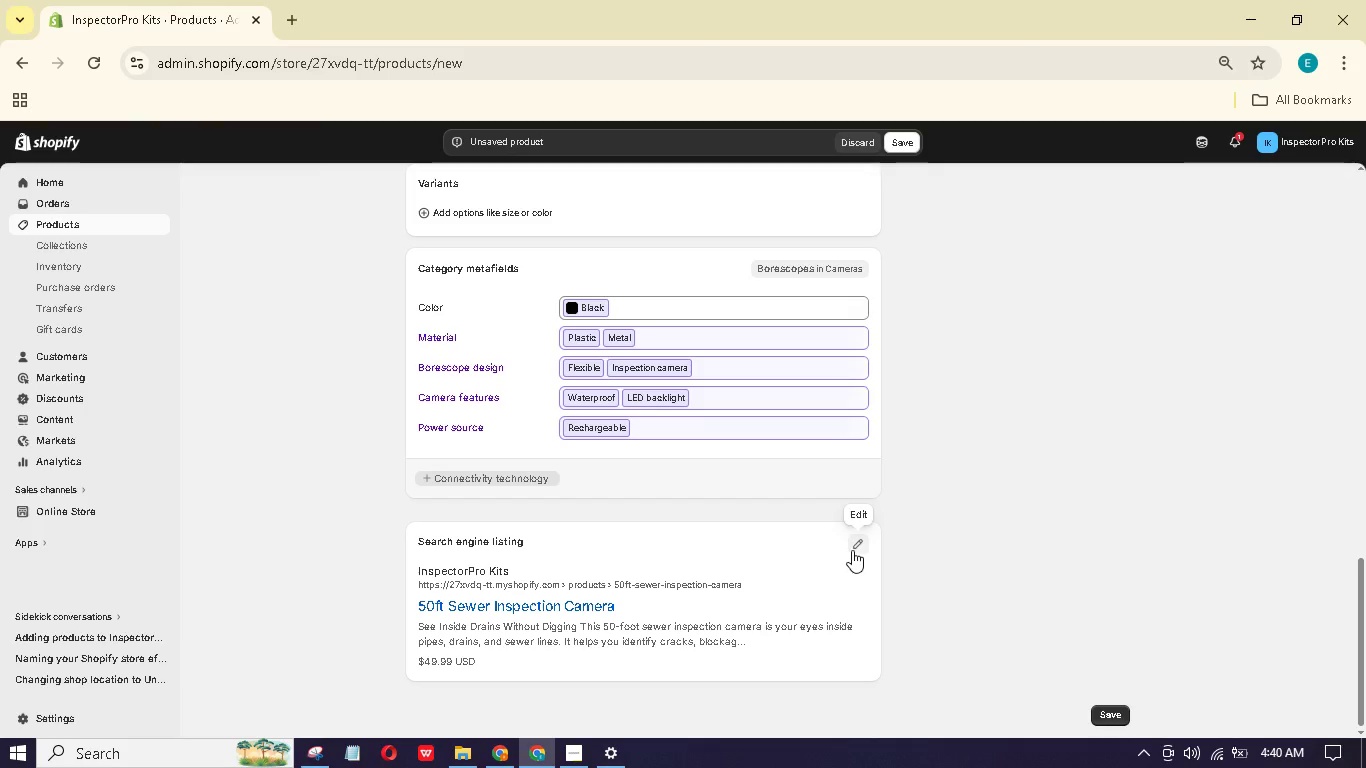 
left_click([853, 547])
 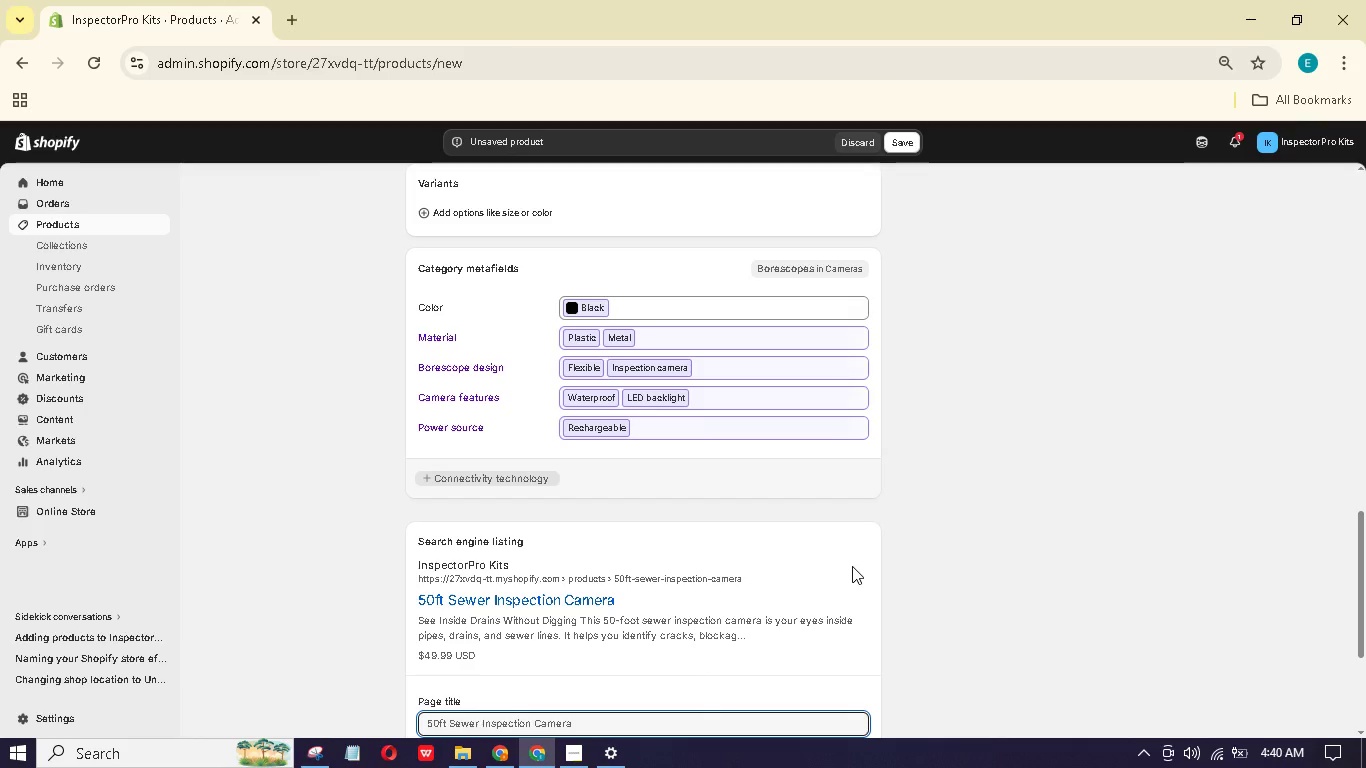 
wait(14.72)
 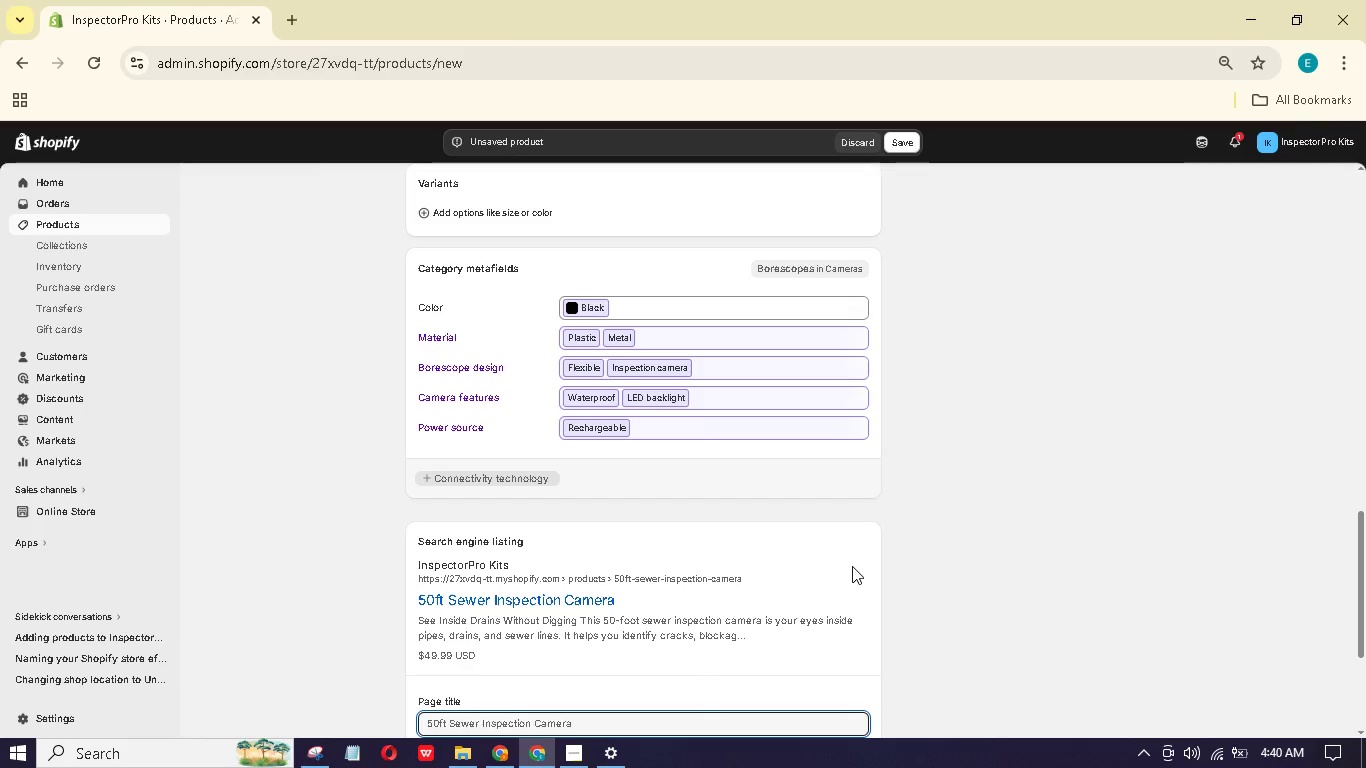 
scroll: coordinate [728, 507], scroll_direction: down, amount: 1.0
 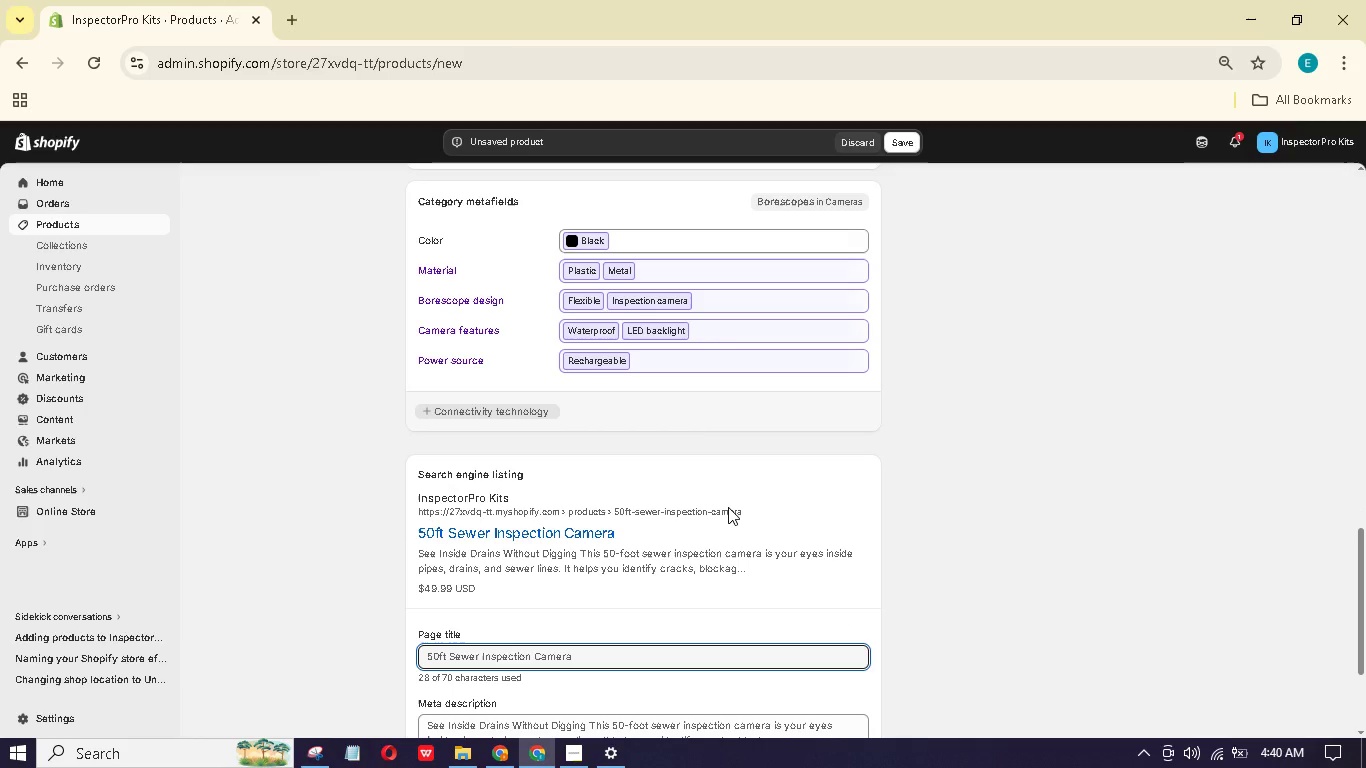 
wait(8.15)
 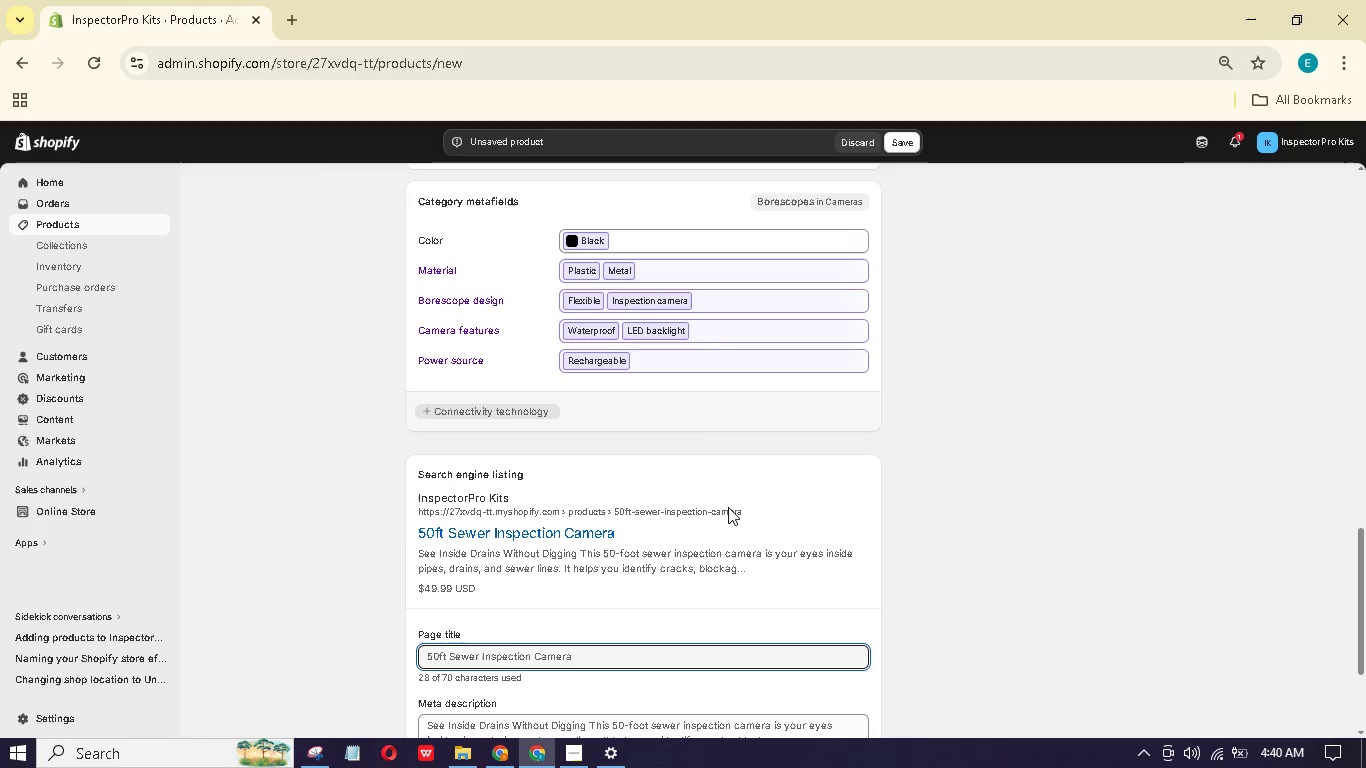 
scroll: coordinate [476, 473], scroll_direction: up, amount: 8.0
 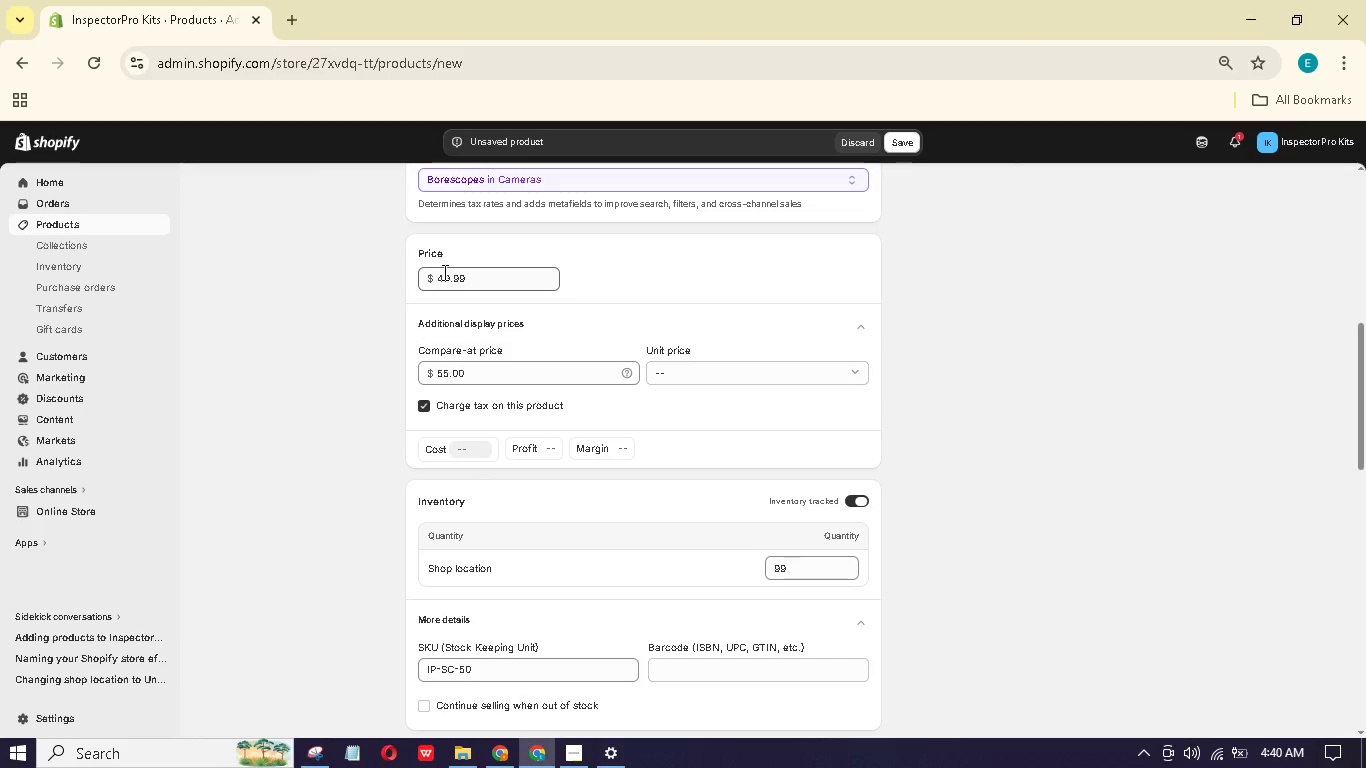 
left_click([440, 274])
 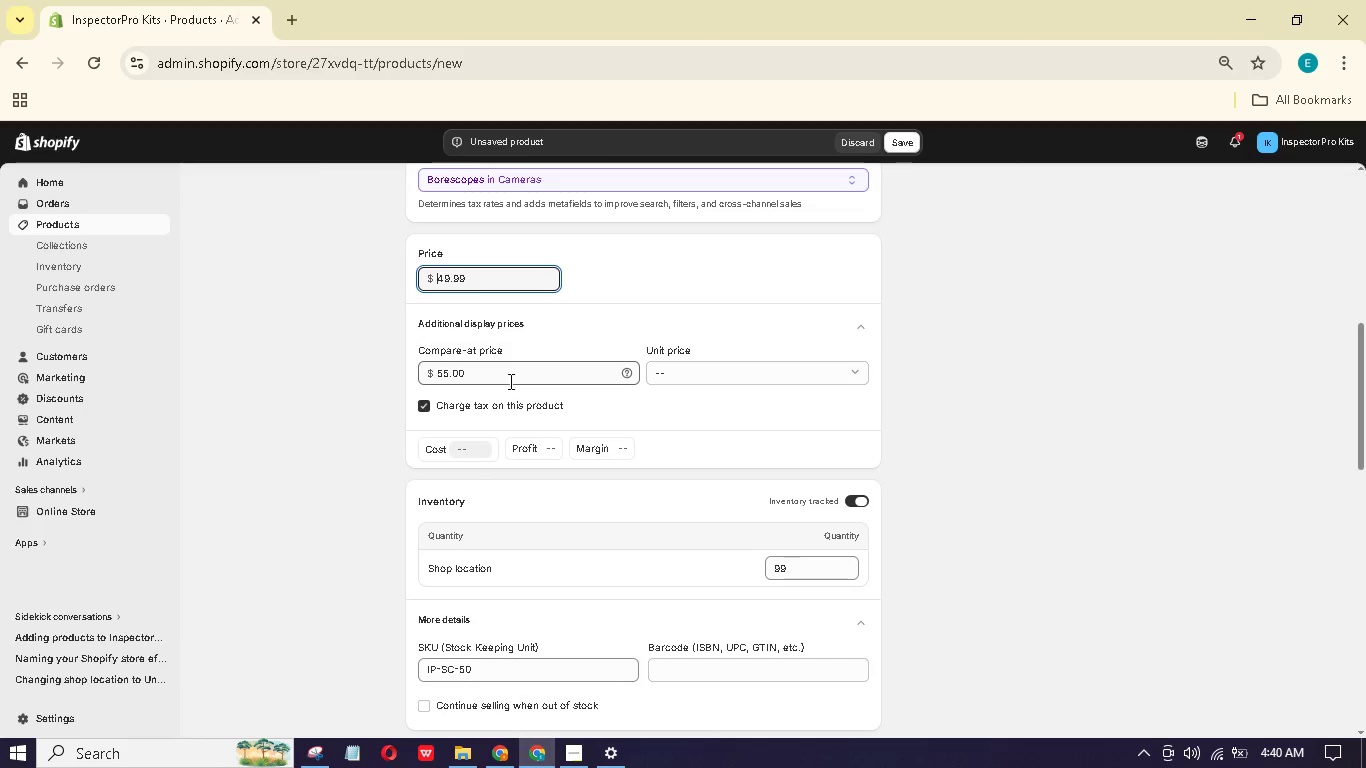 
key(Numpad3)
 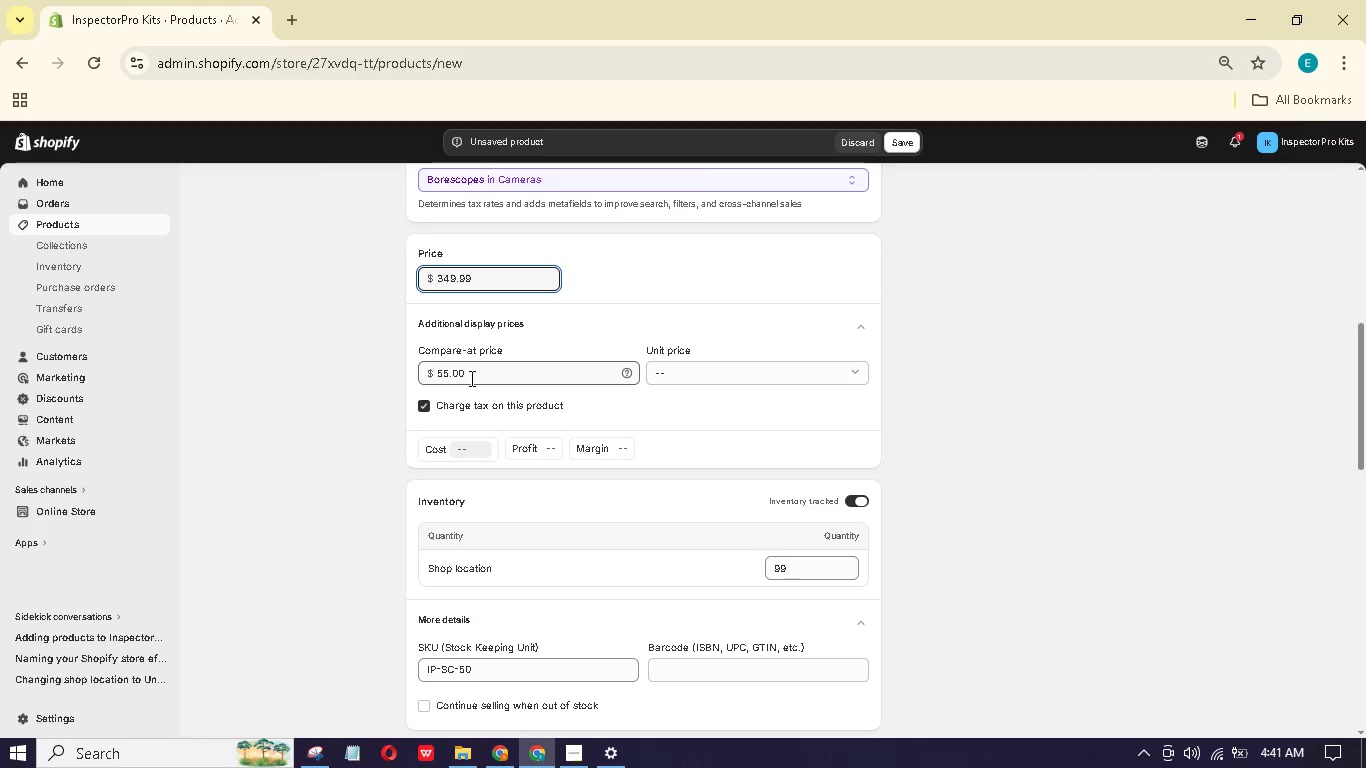 
wait(9.0)
 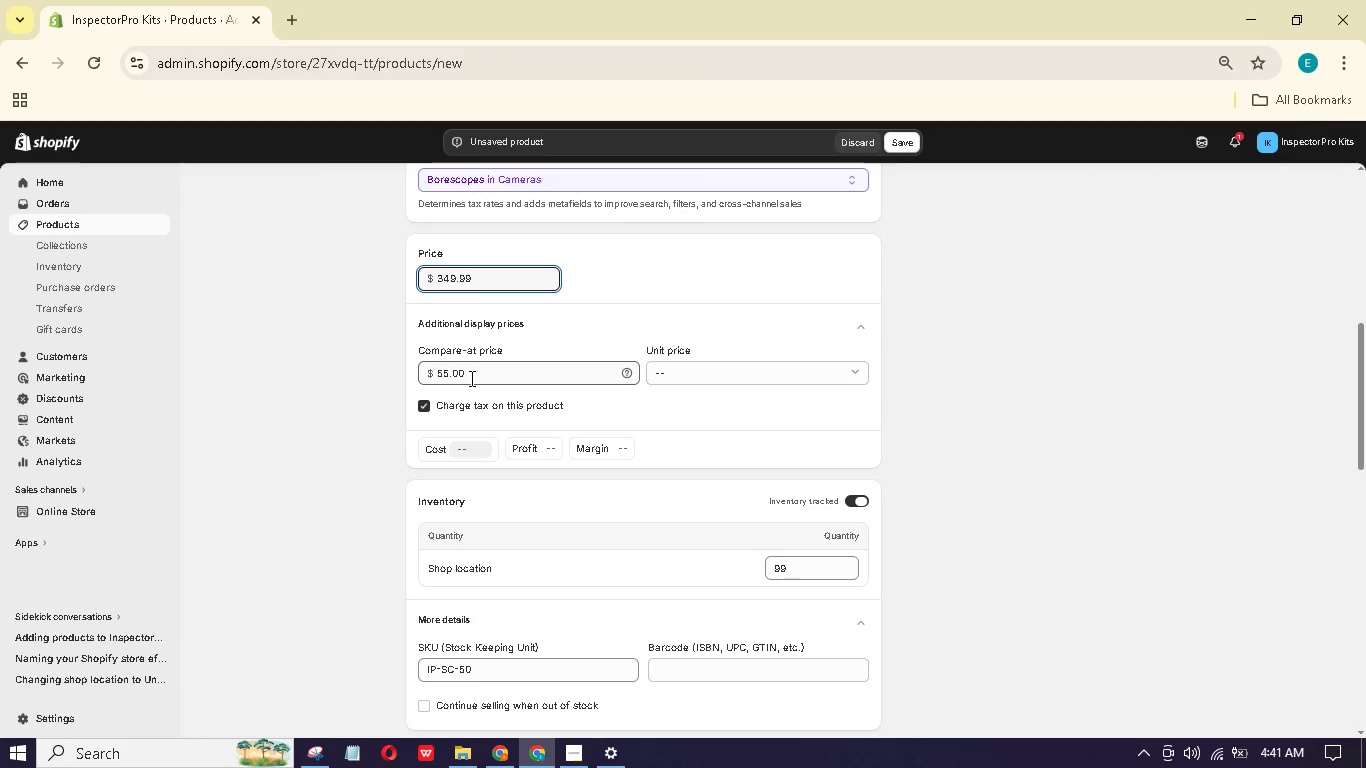 
key(Numpad0)
 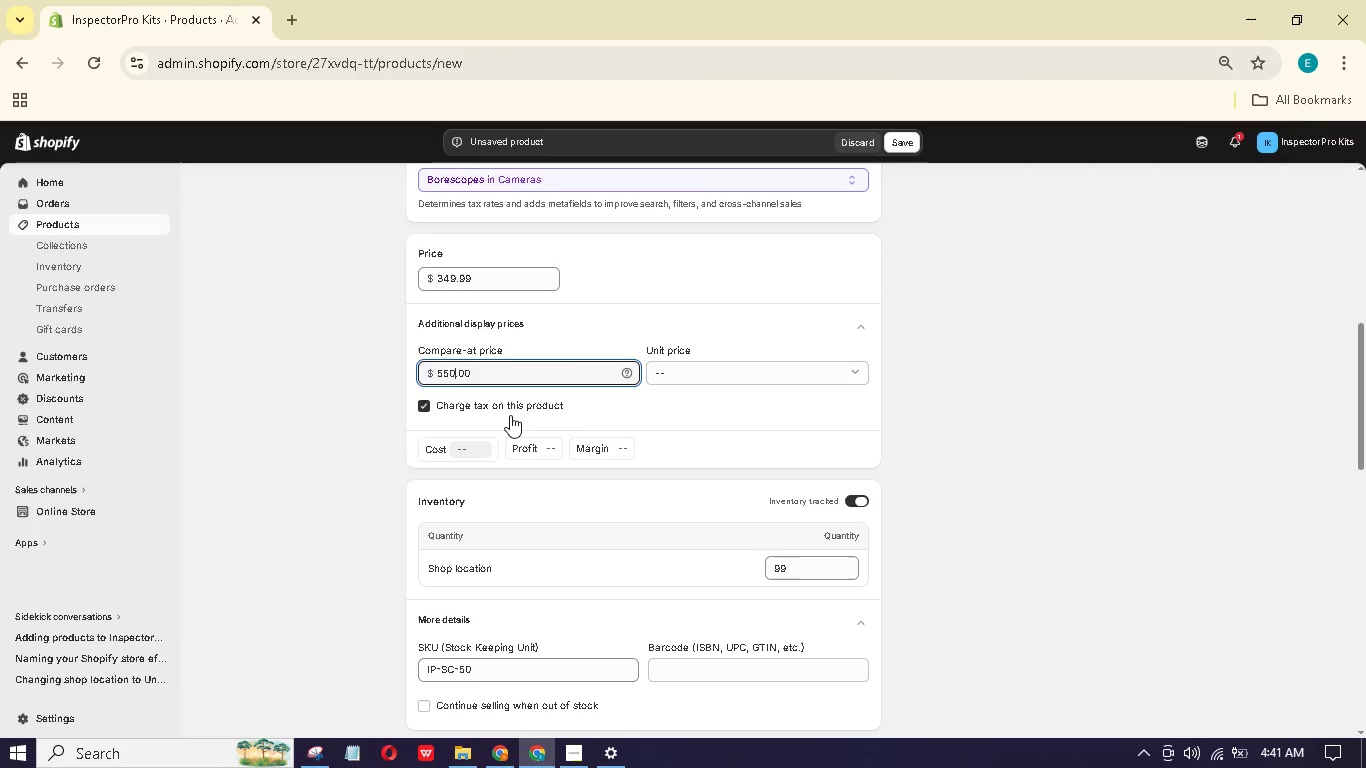 
wait(6.16)
 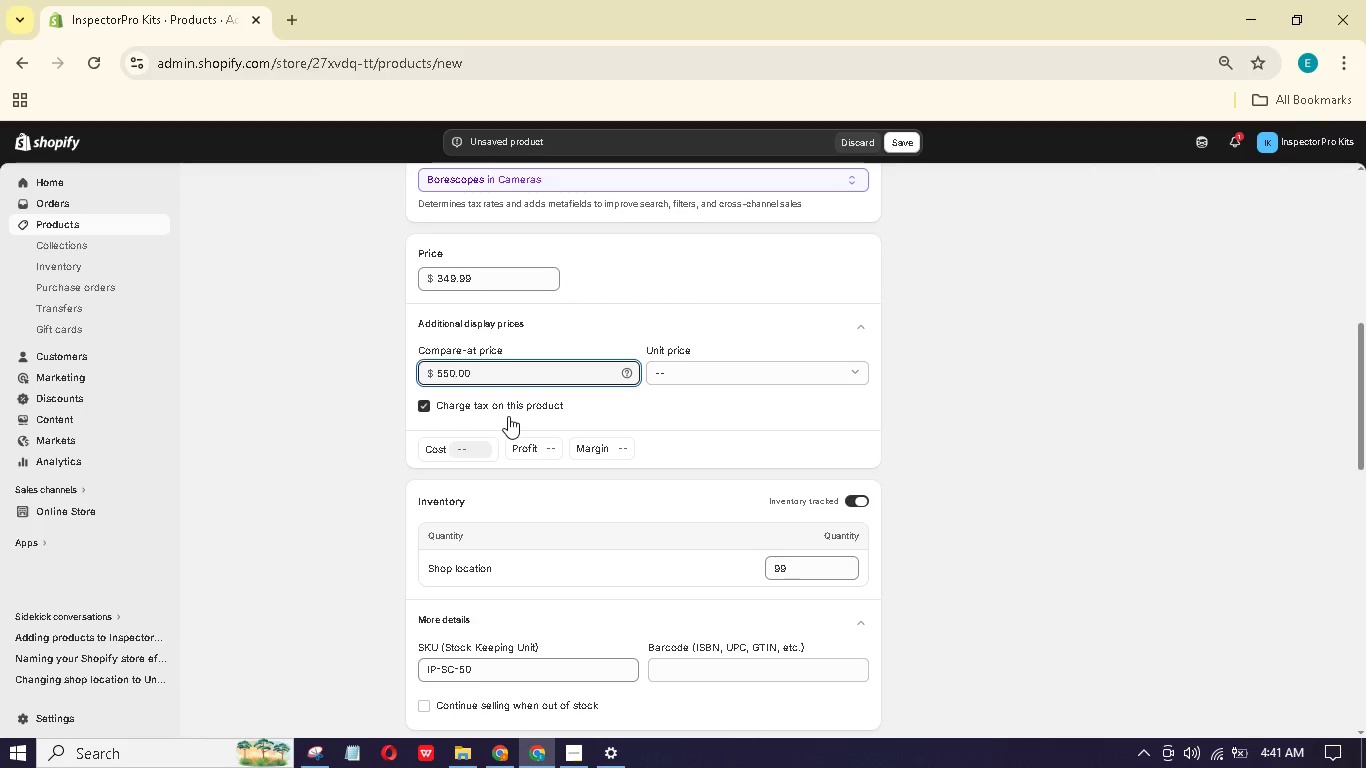 
scroll: coordinate [510, 415], scroll_direction: up, amount: 5.0
 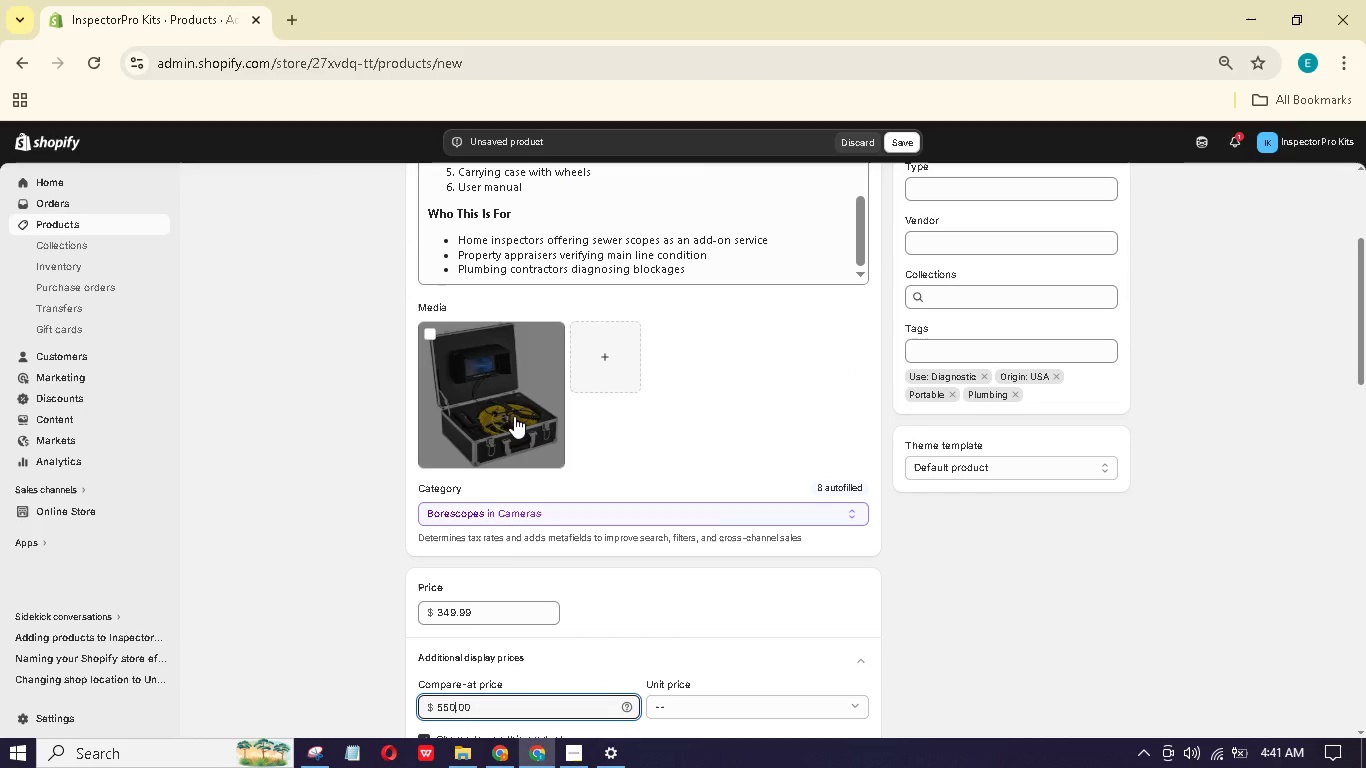 
left_click([514, 413])
 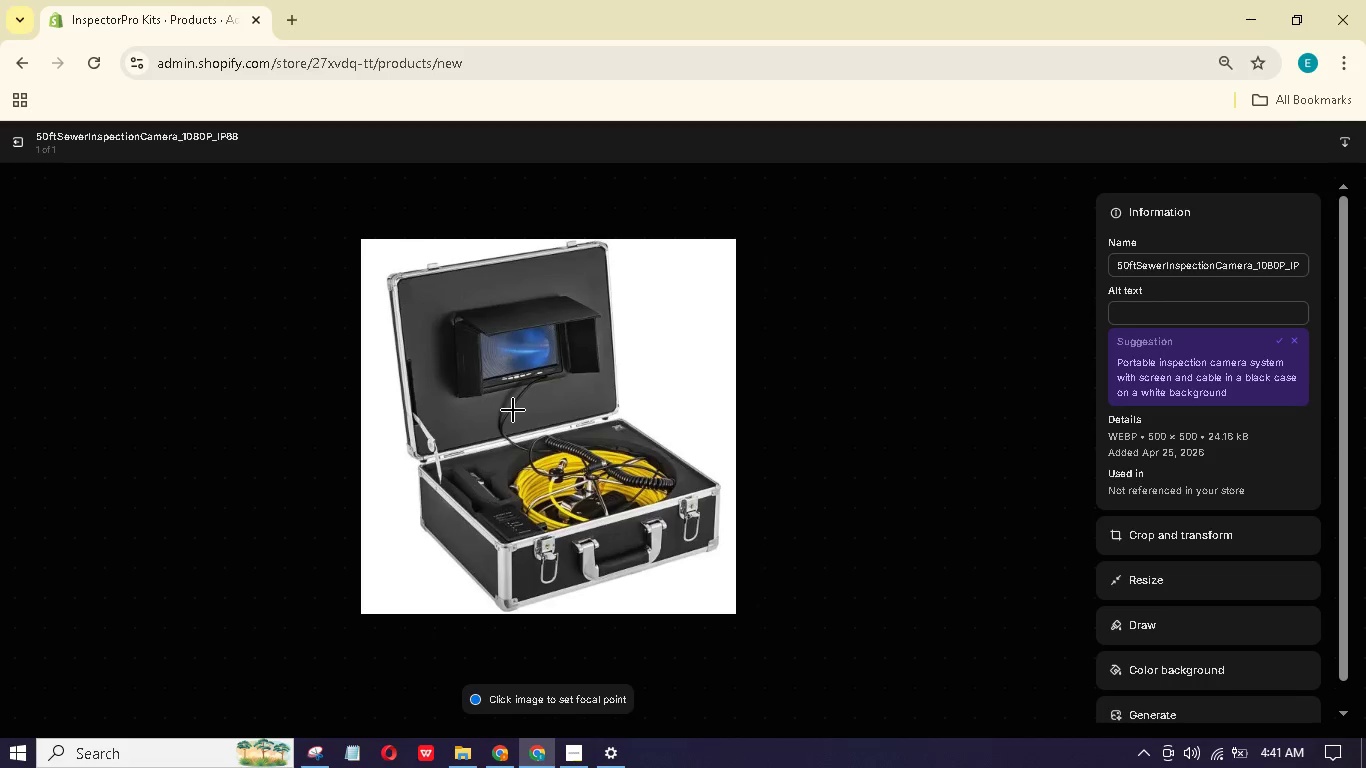 
wait(5.72)
 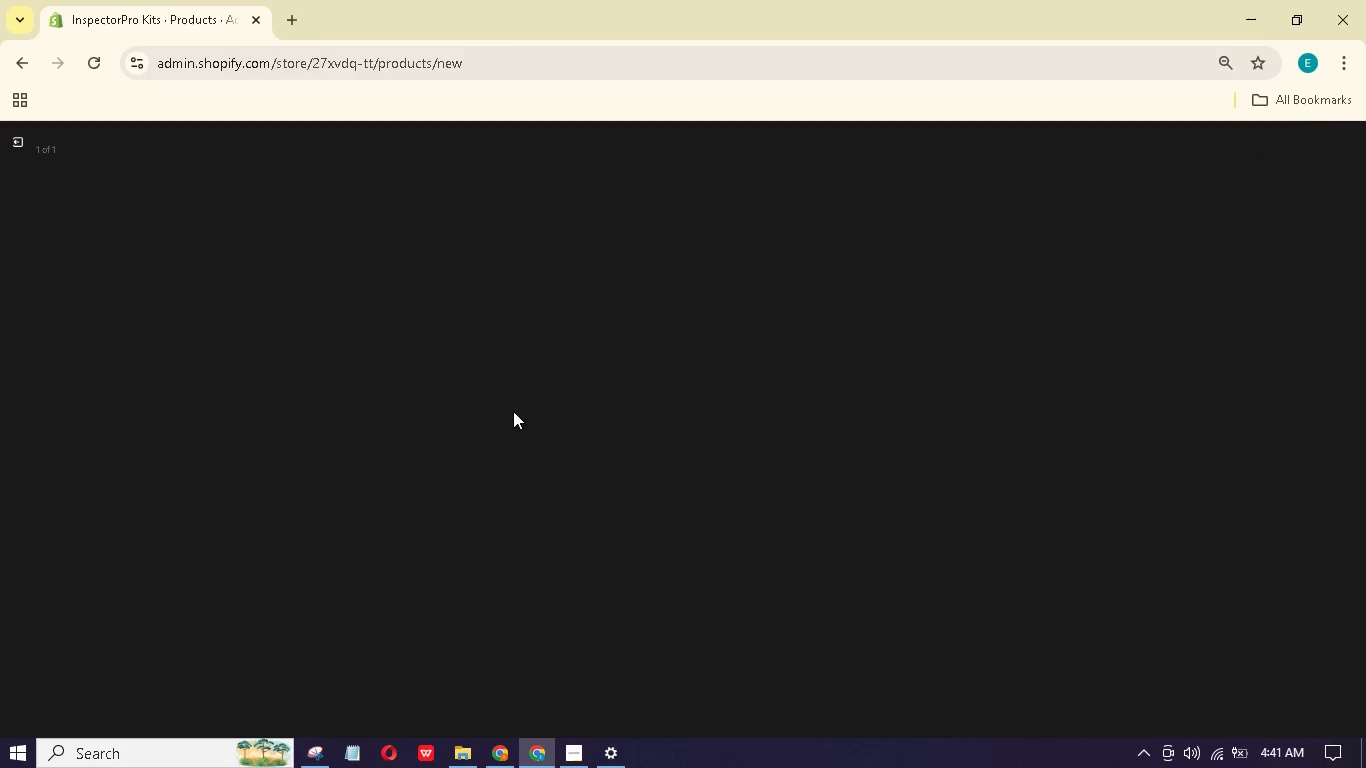 
left_click([1222, 310])
 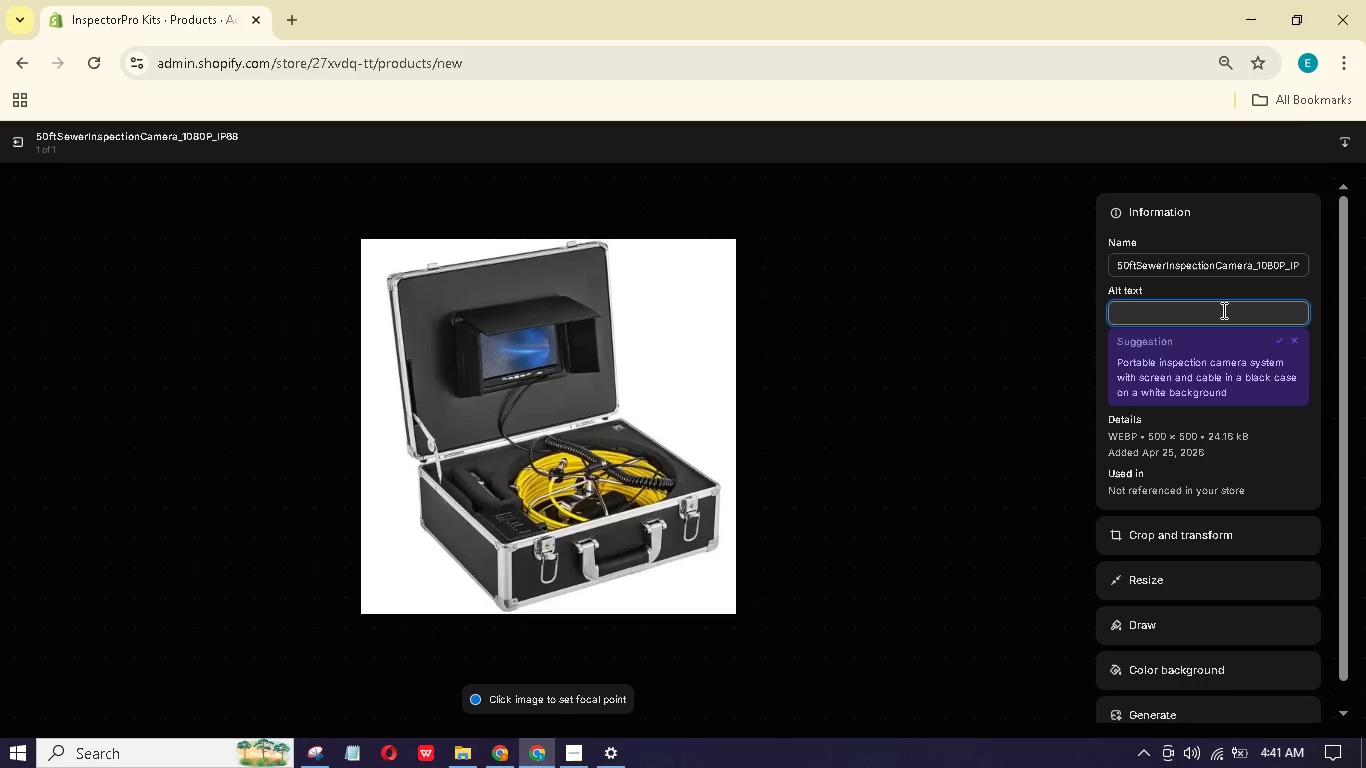 
type(50-foot seer inspecton camera ith )
 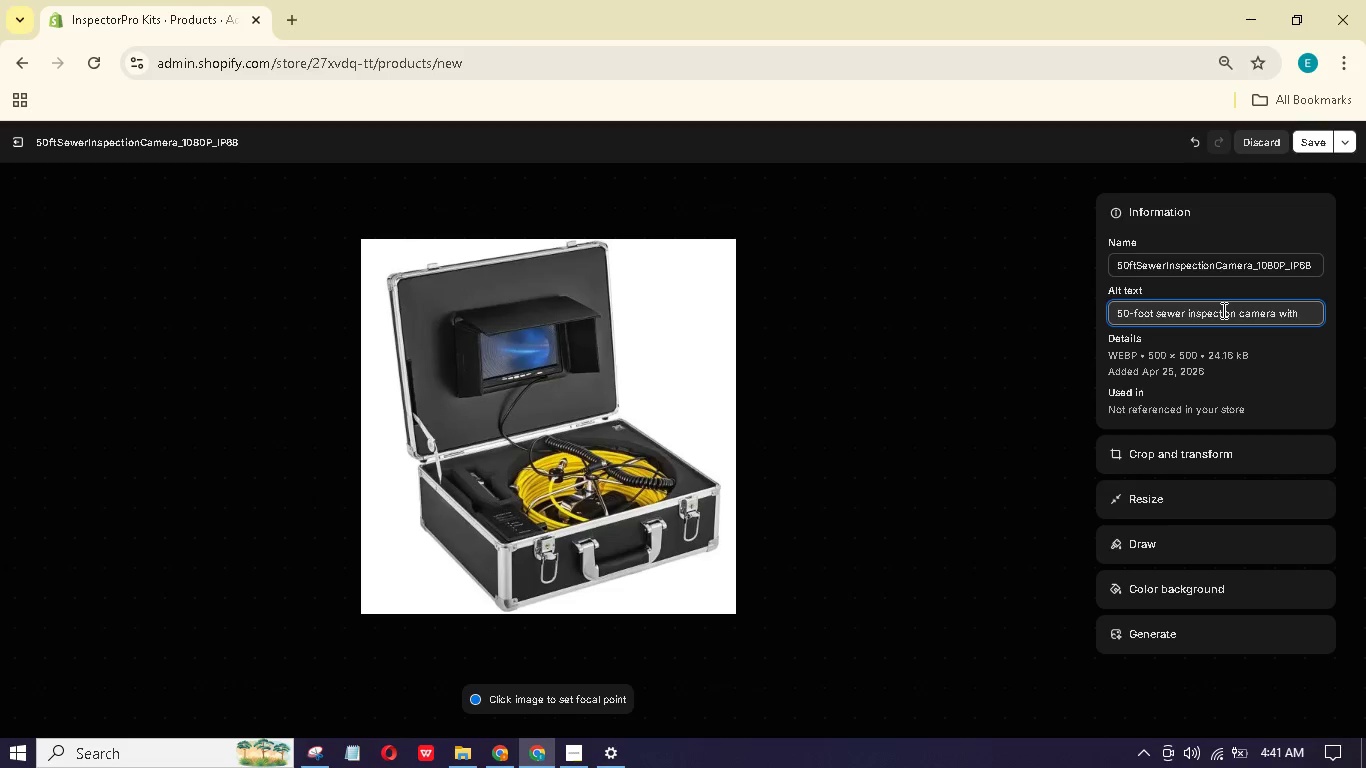 
hold_key(key=W, duration=0.36)
 